 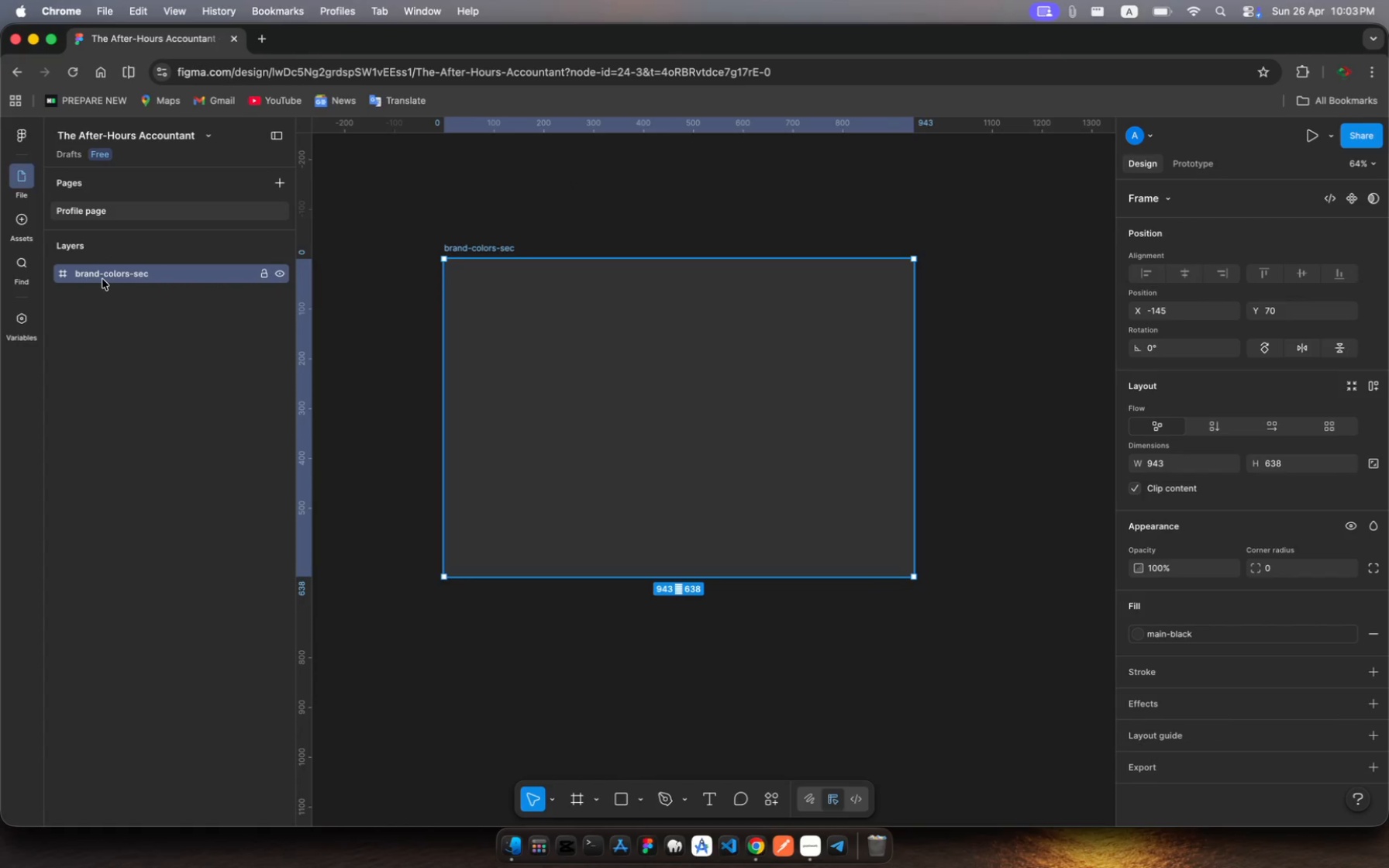 
key(Meta+R)
 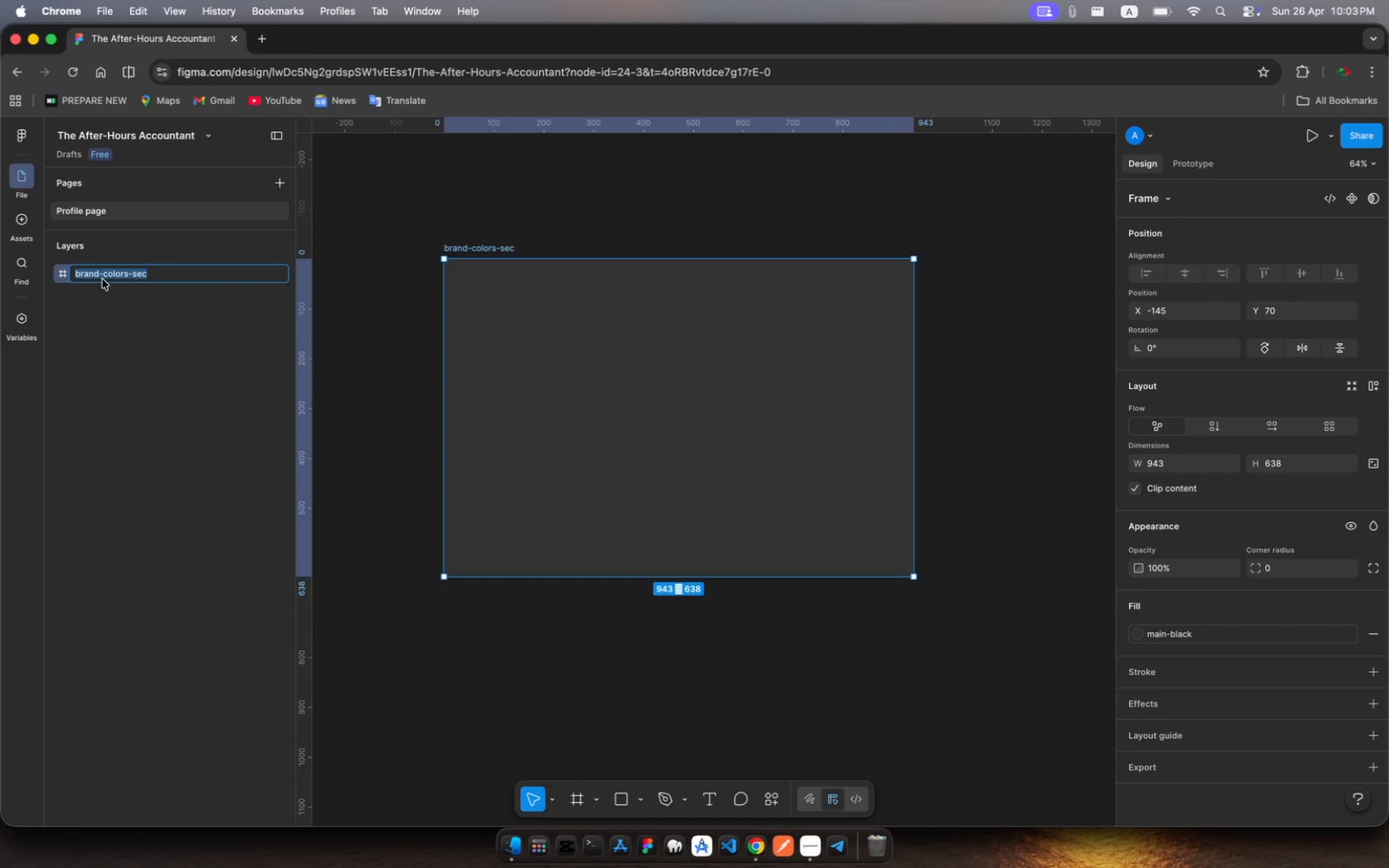 
type(mid-night)
 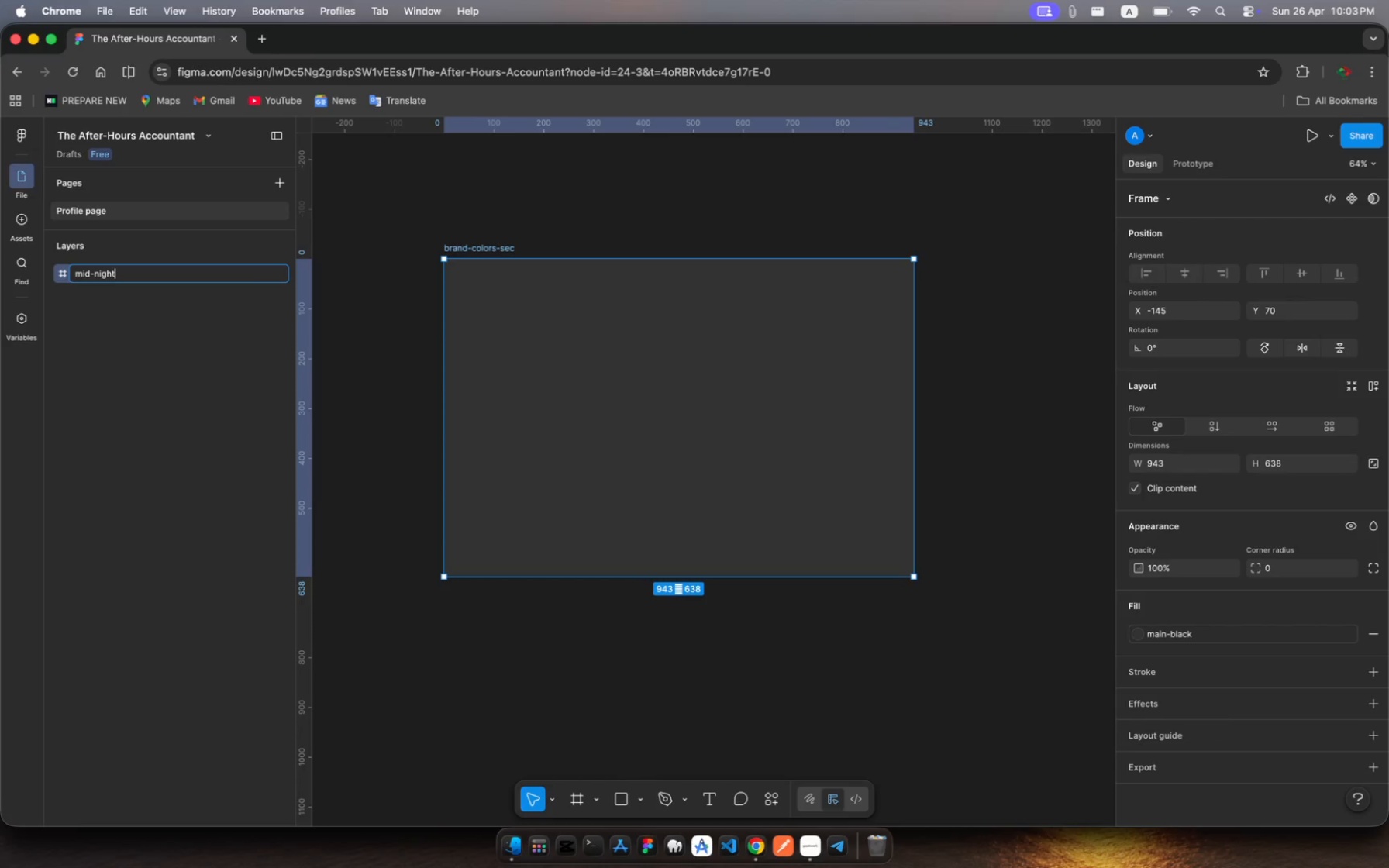 
wait(6.5)
 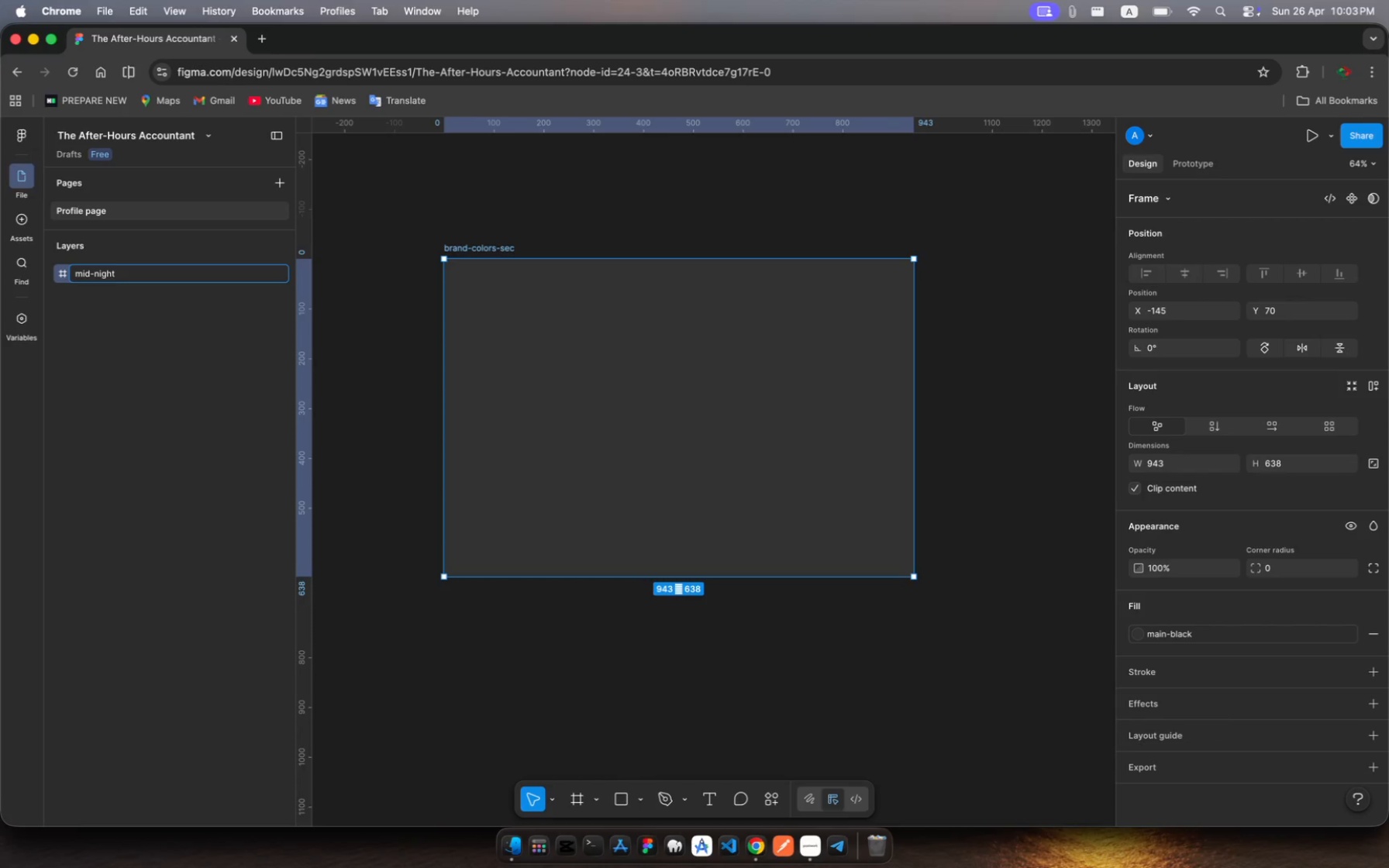 
key(Minus)
 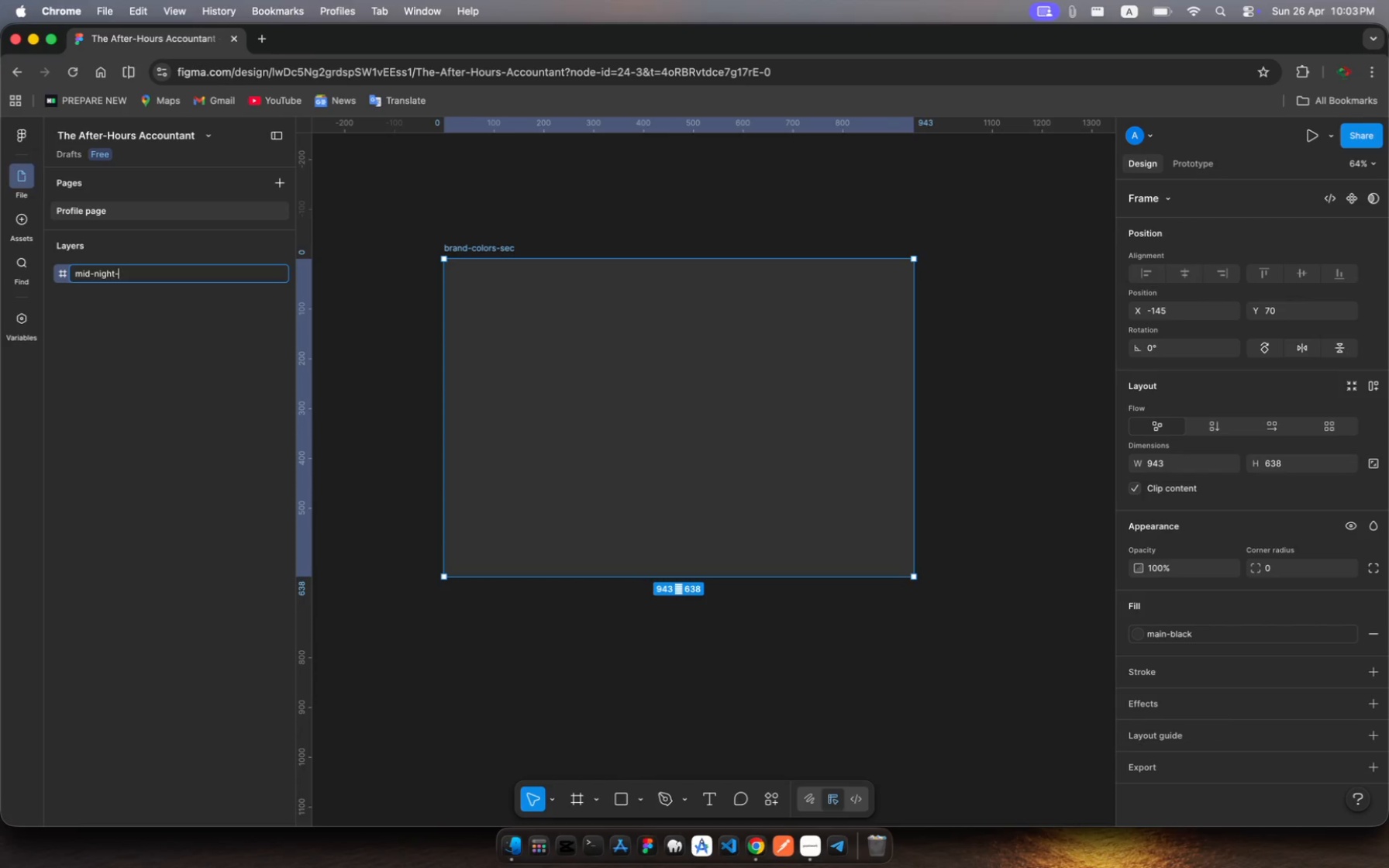 
wait(5.15)
 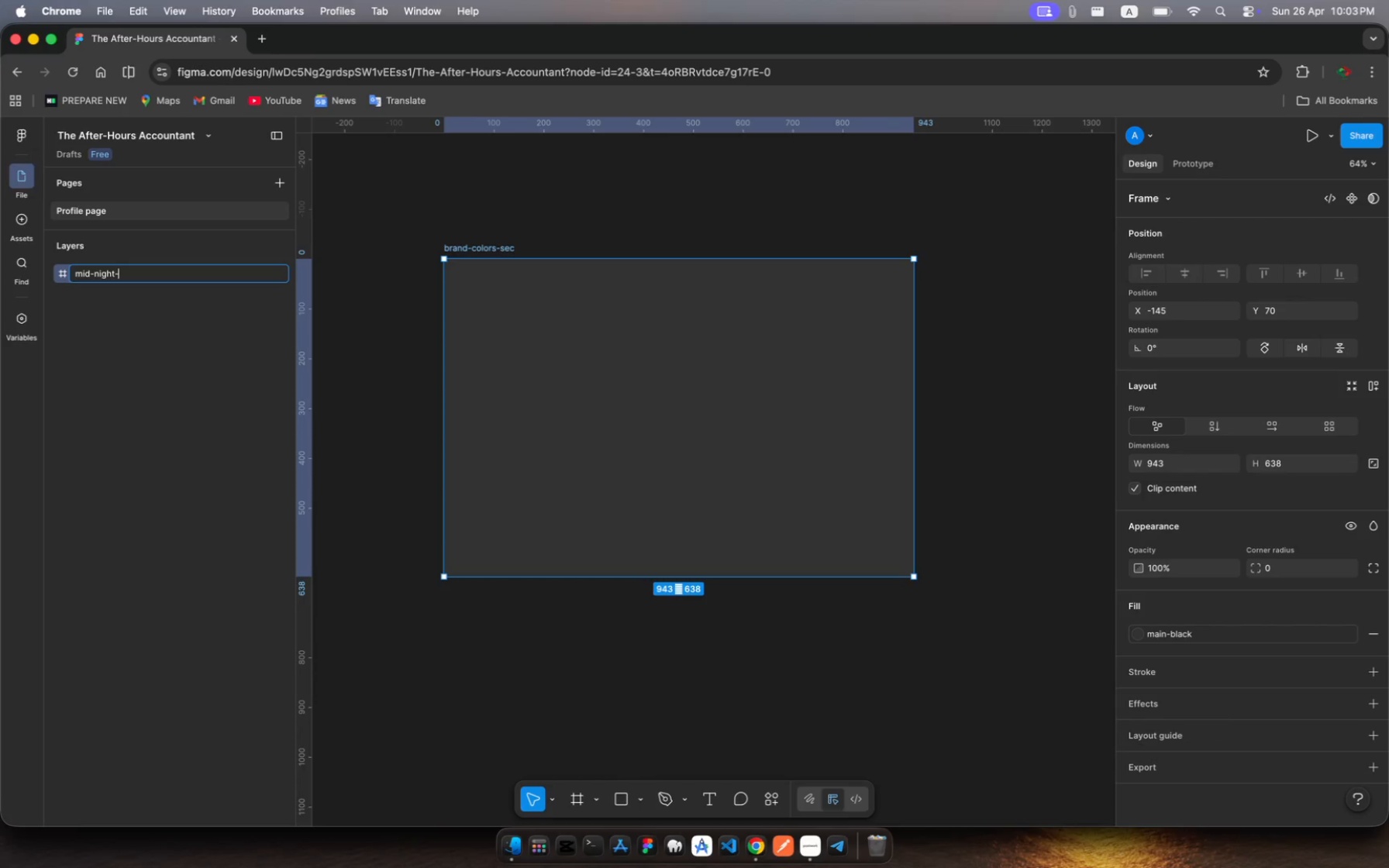 
type(ledger)
 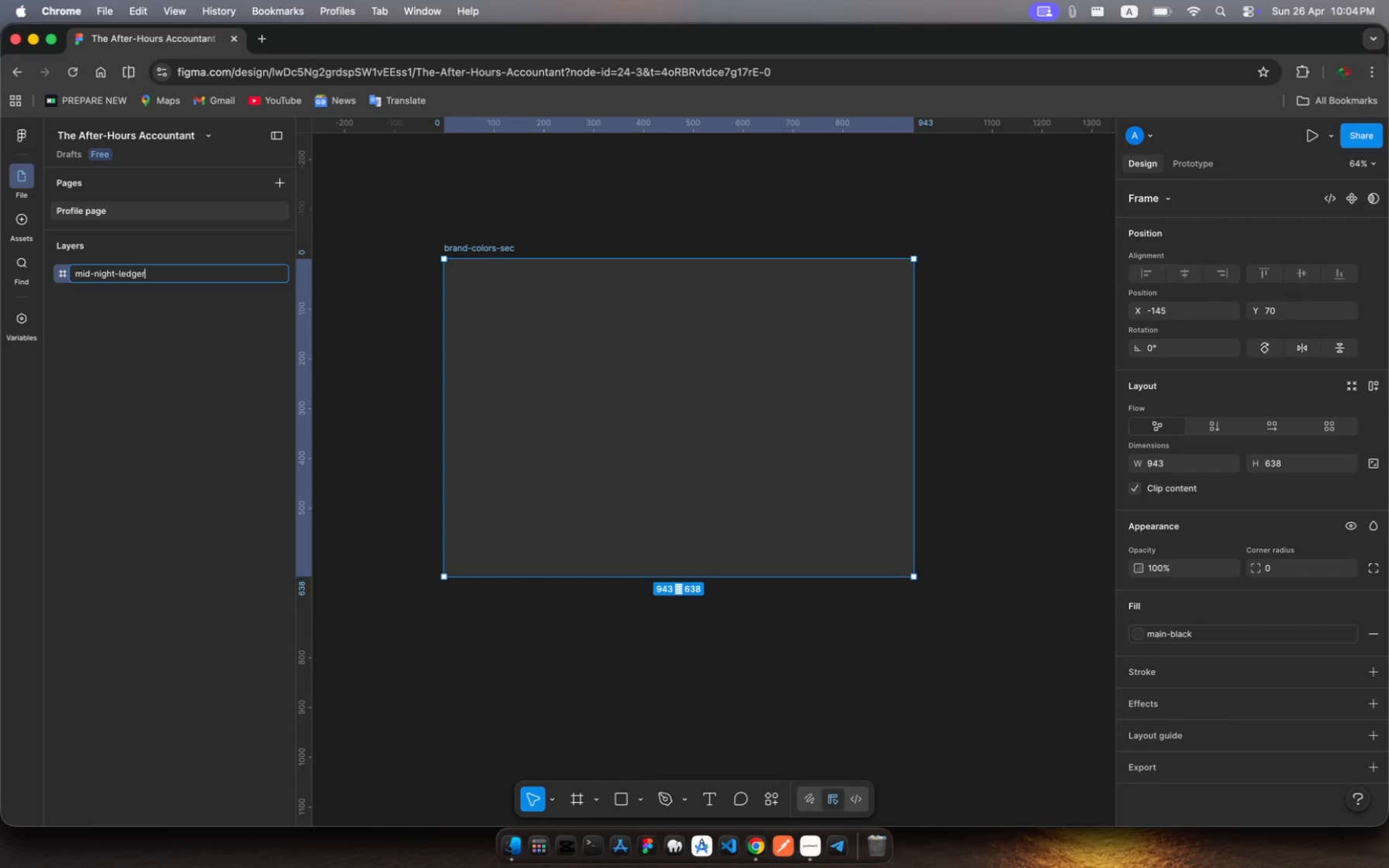 
wait(10.99)
 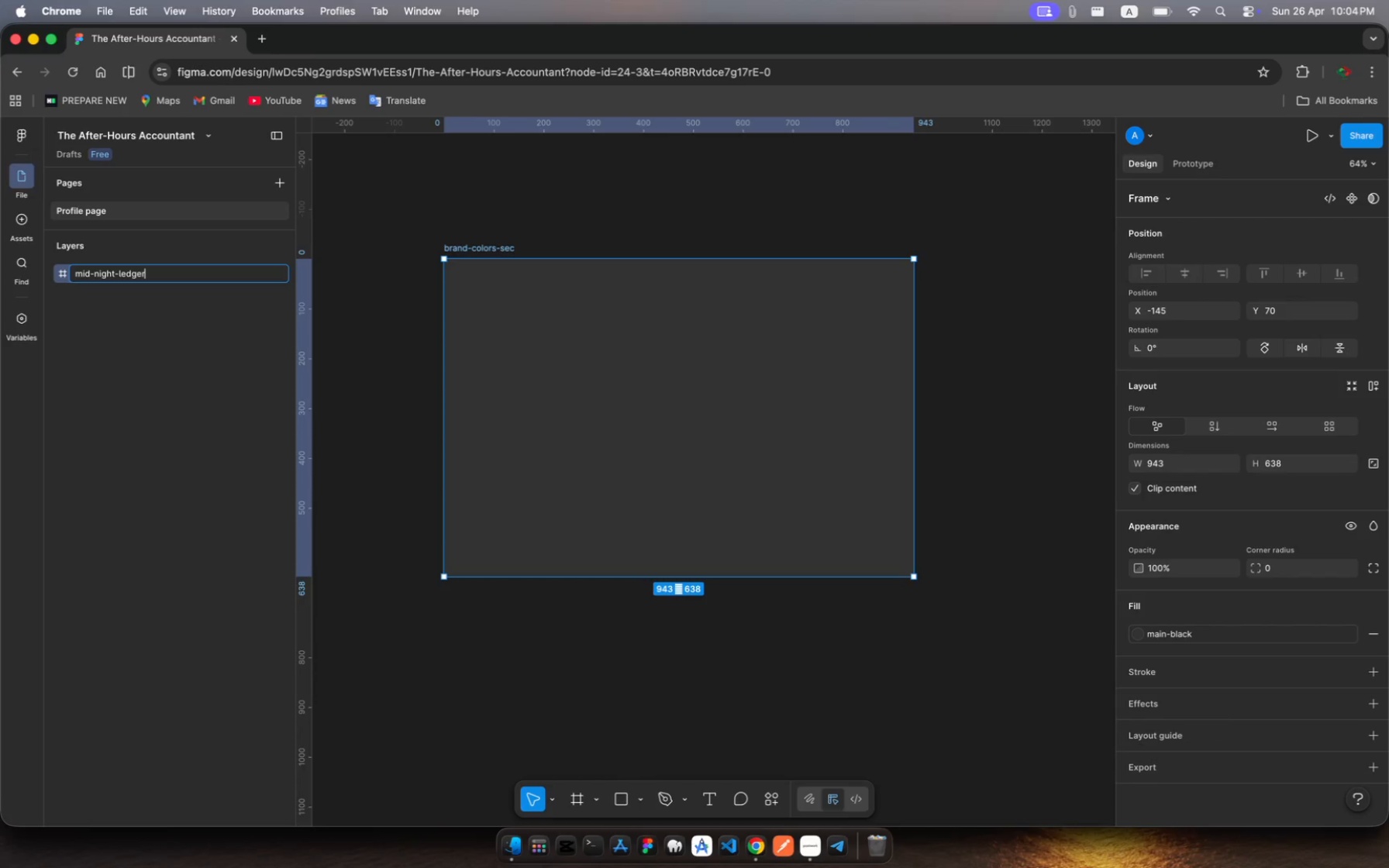 
key(Enter)
 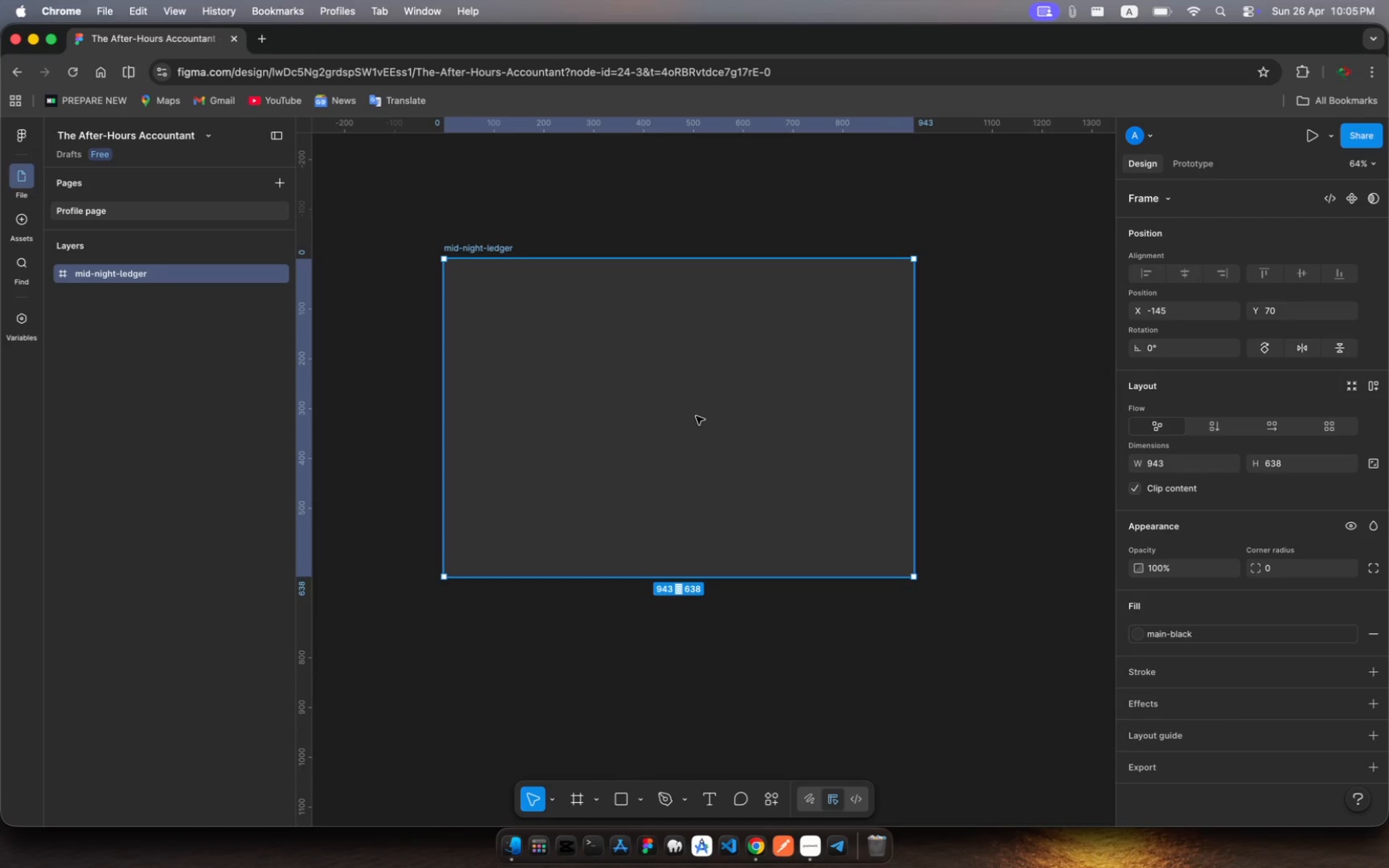 
wait(92.99)
 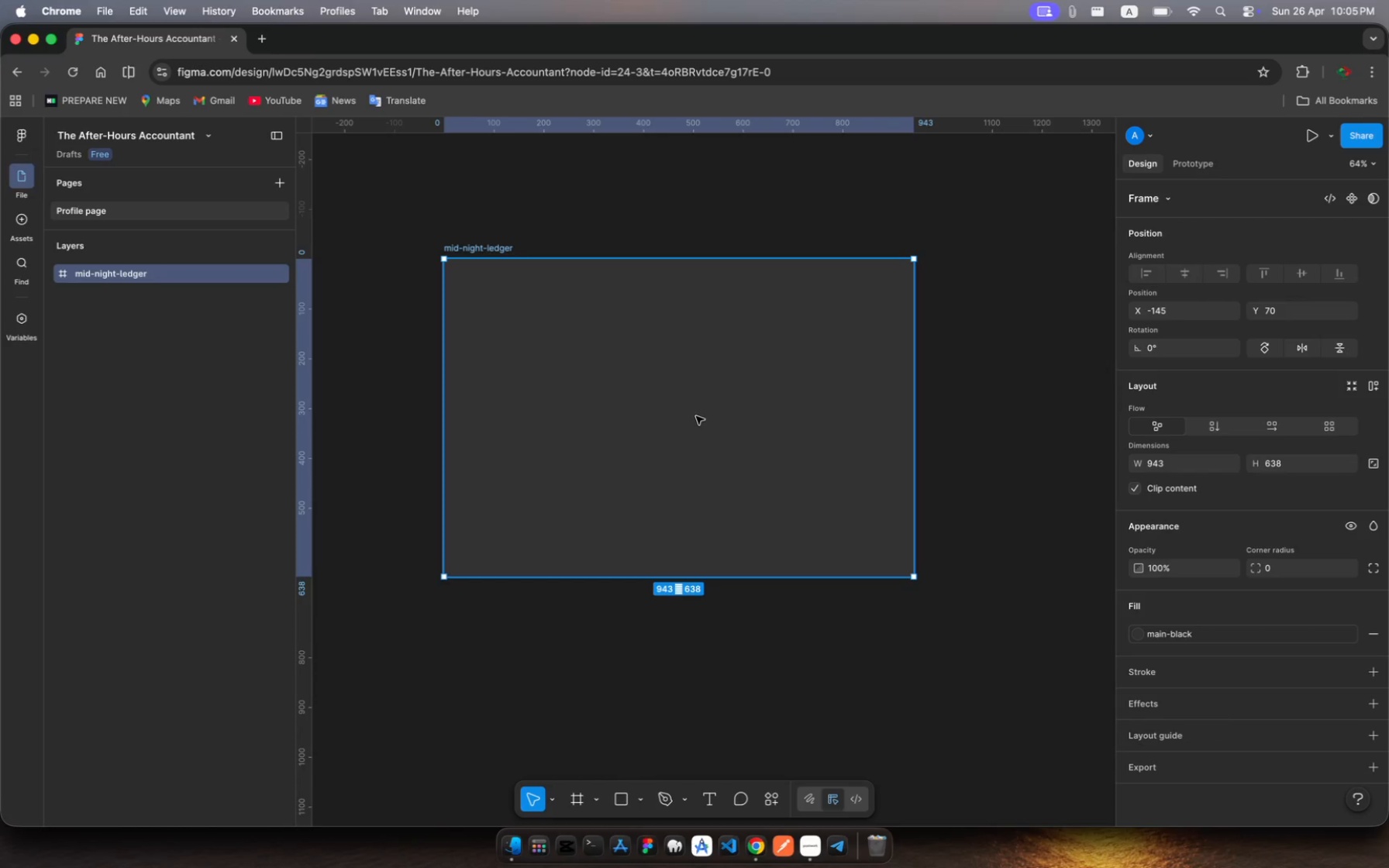 
left_click([283, 184])
 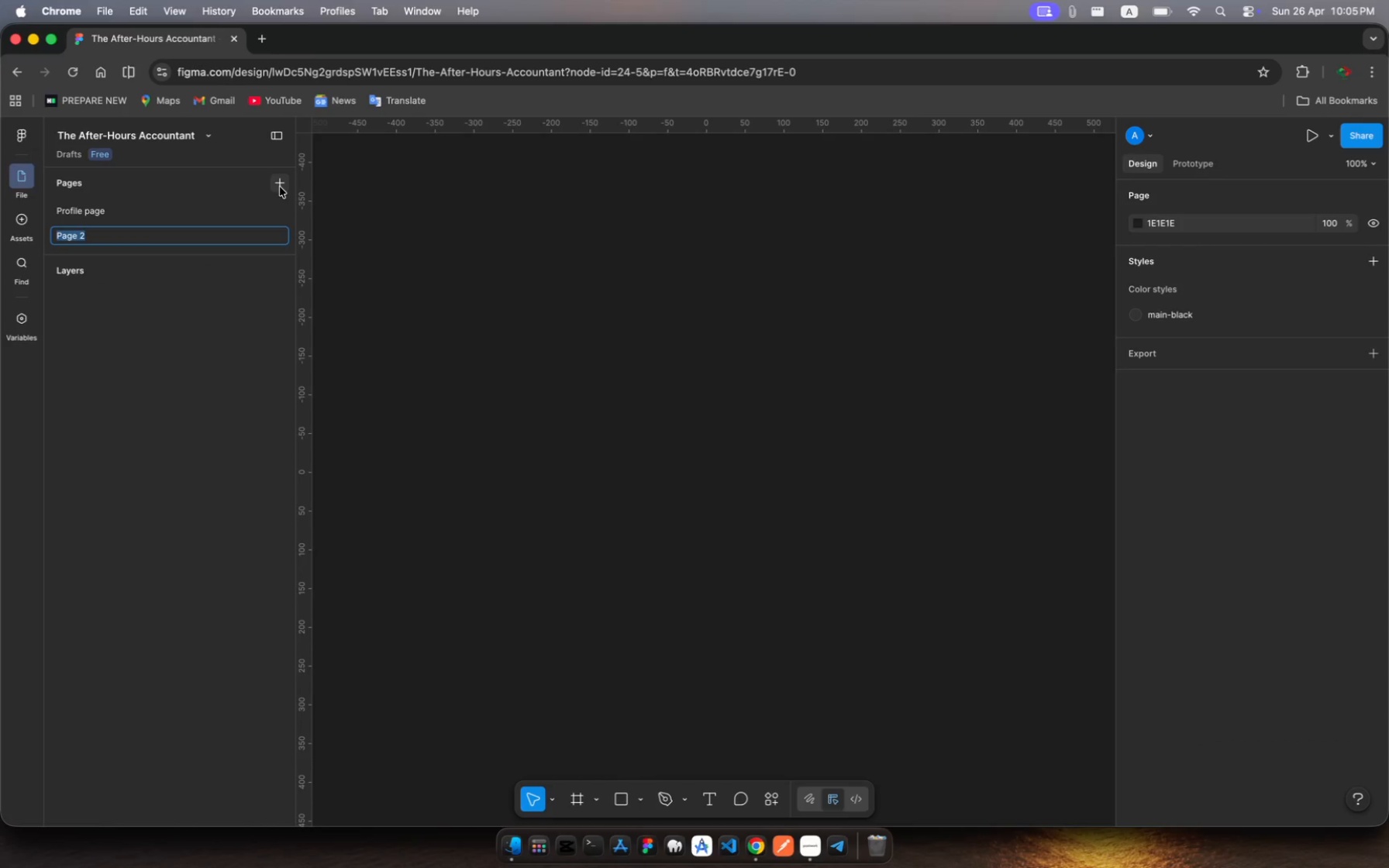 
left_click([280, 186])
 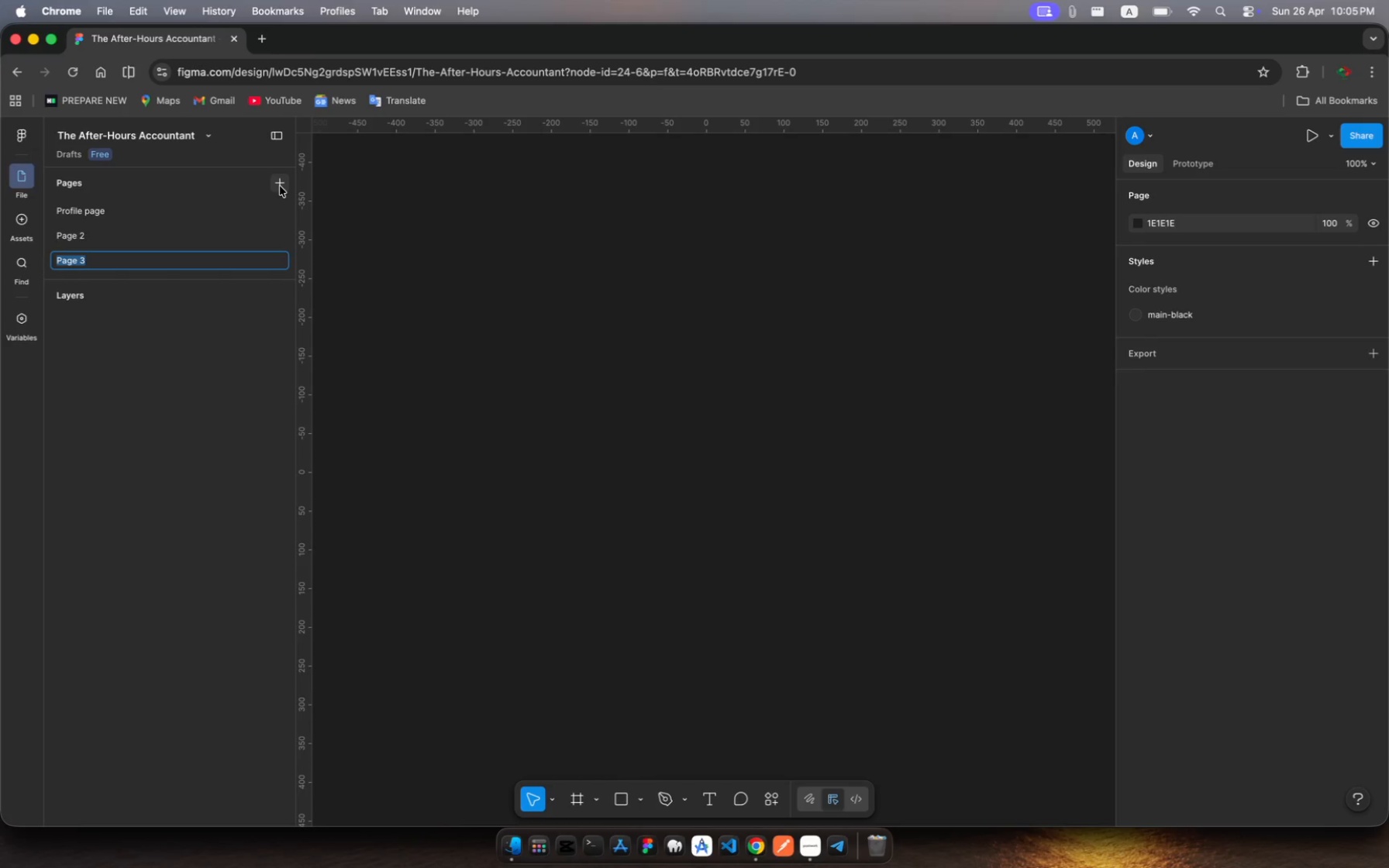 
left_click([280, 186])
 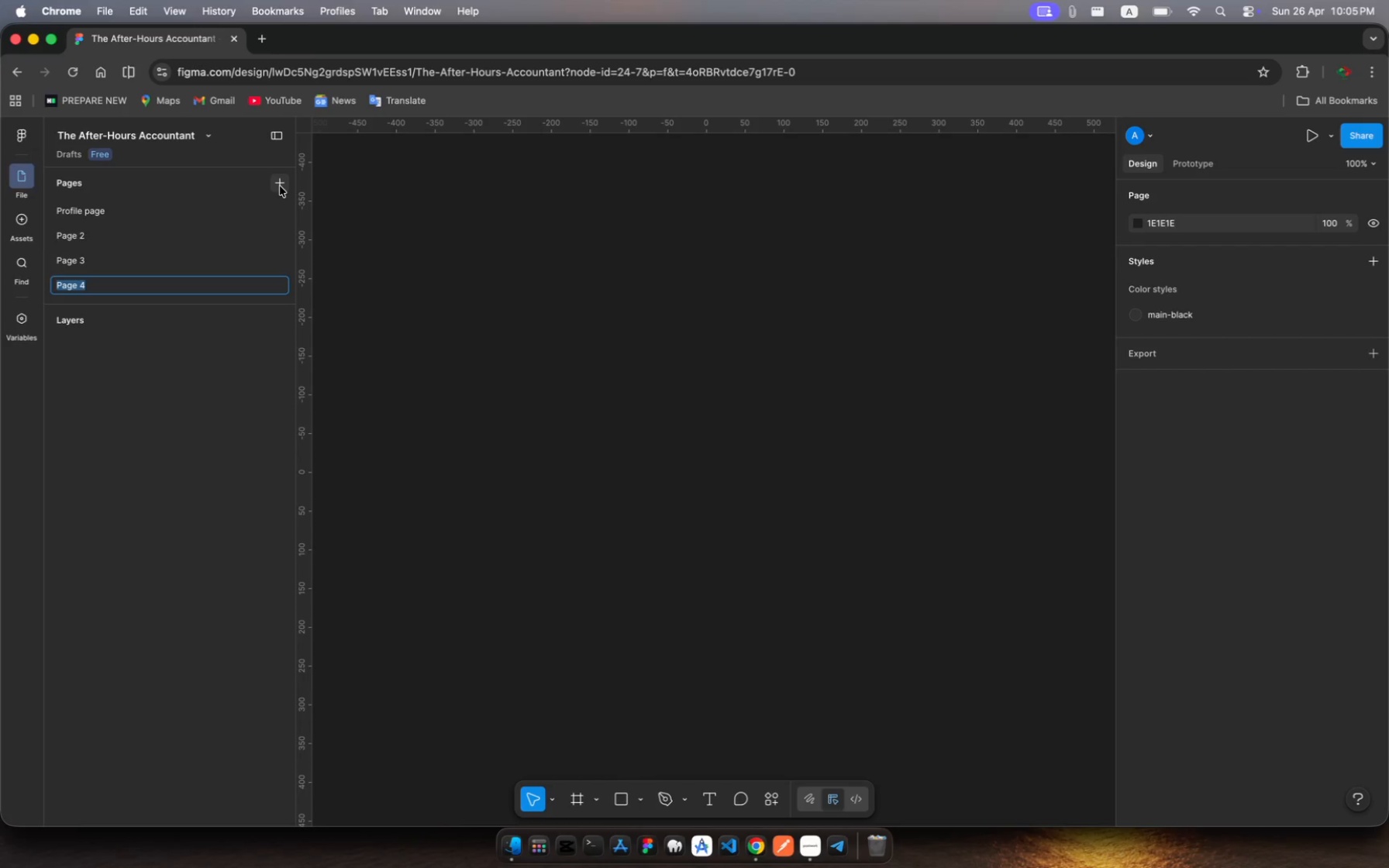 
left_click([280, 186])
 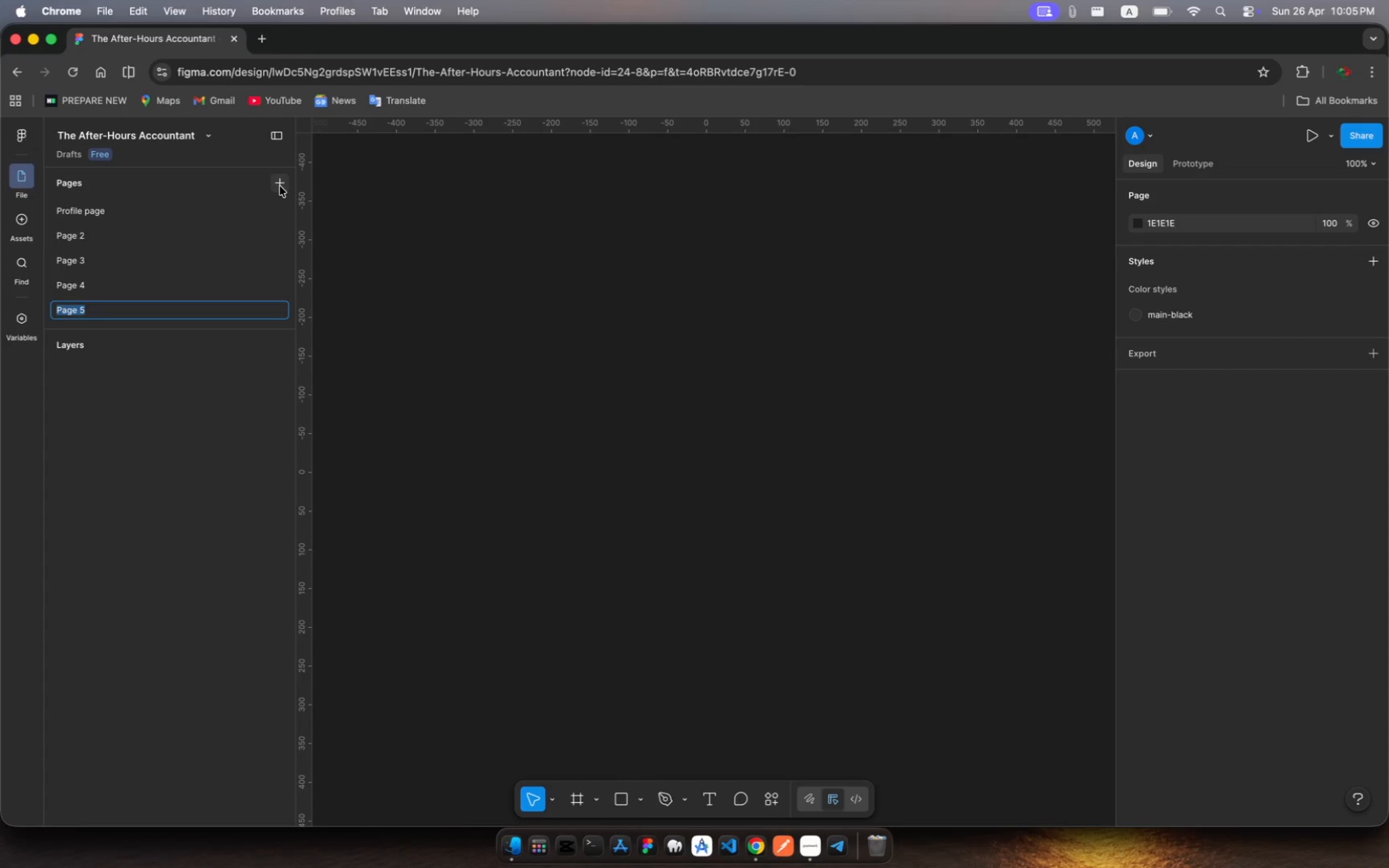 
left_click([280, 186])
 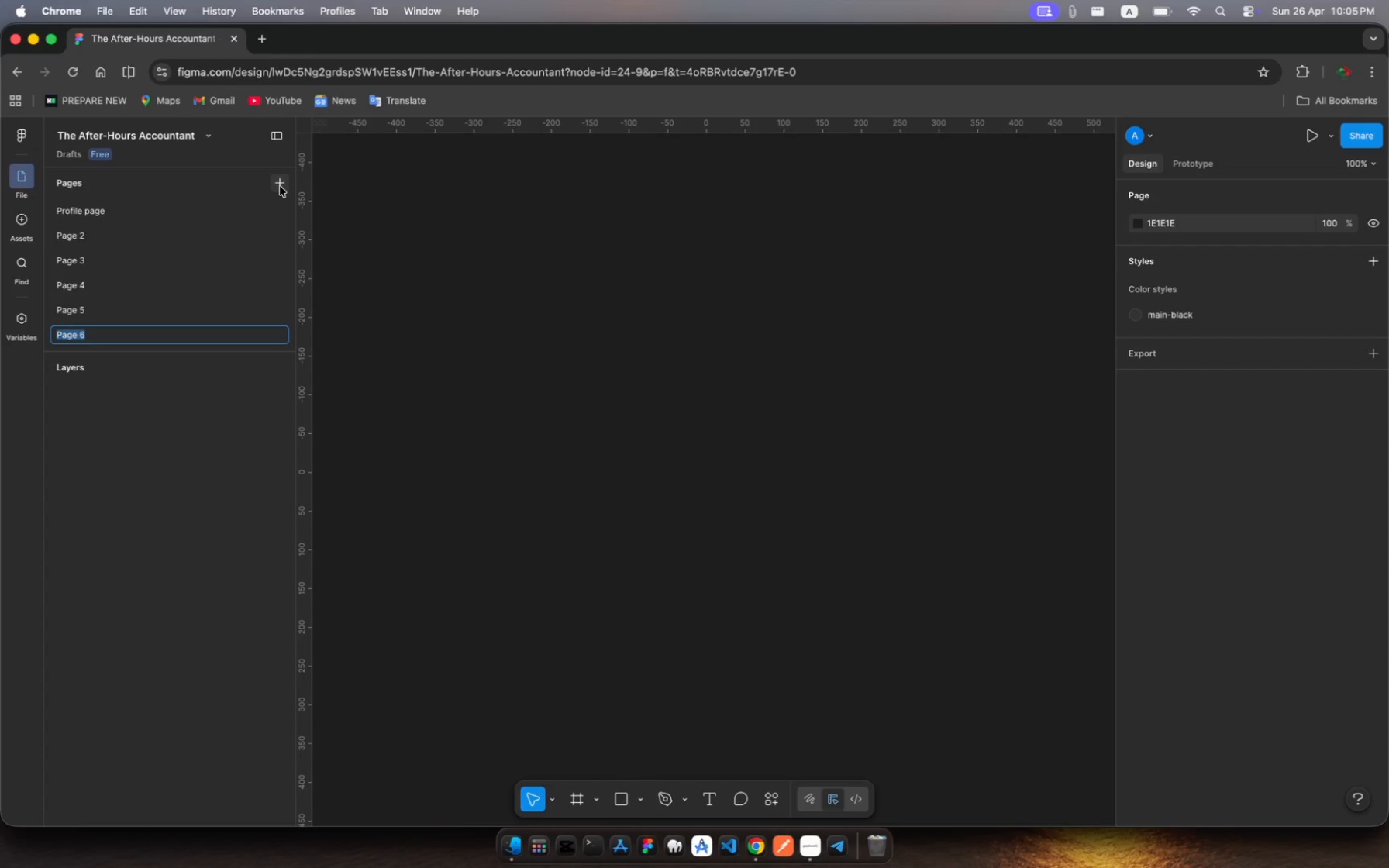 
key(Meta+Z)
 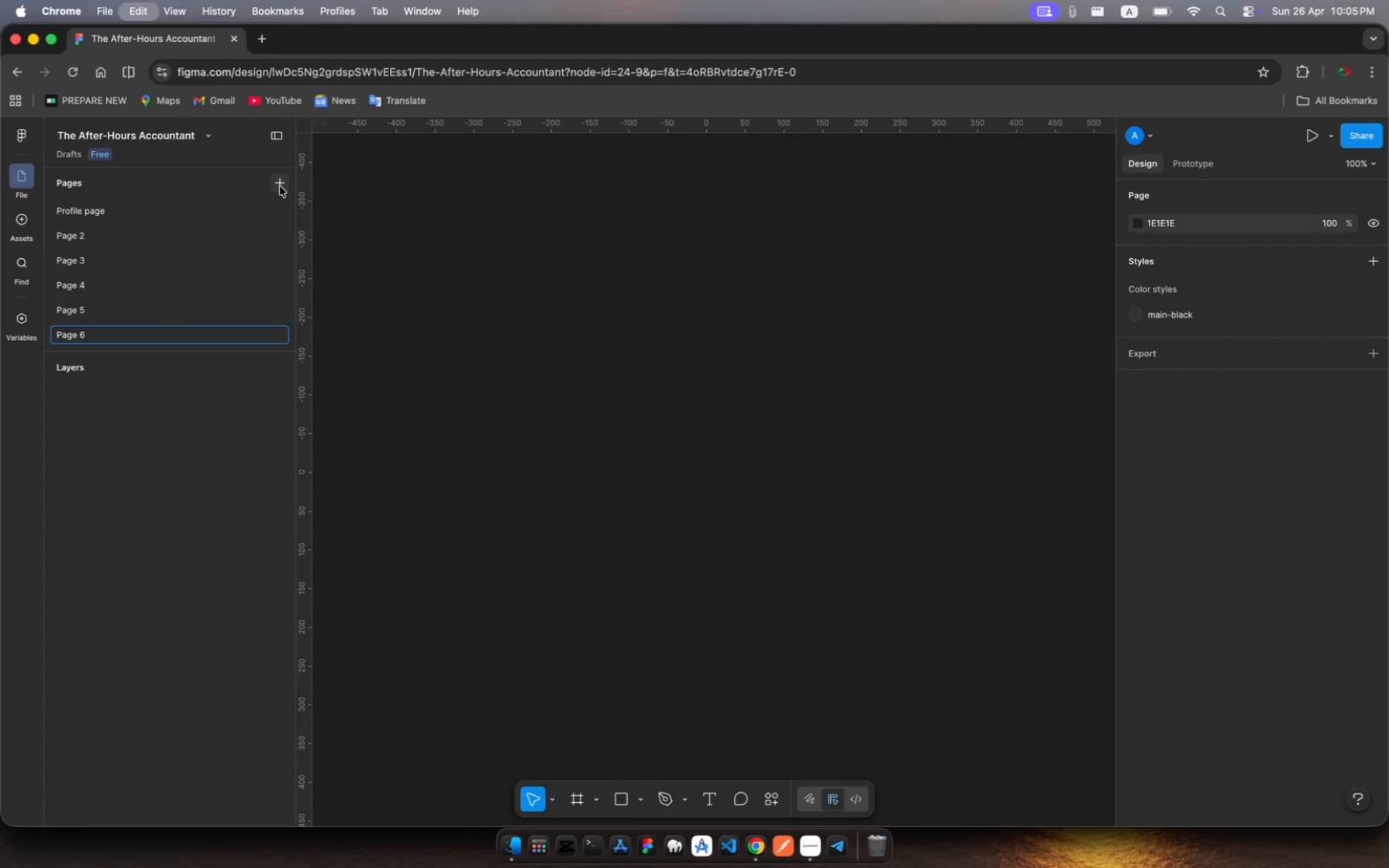 
key(Meta+Z)
 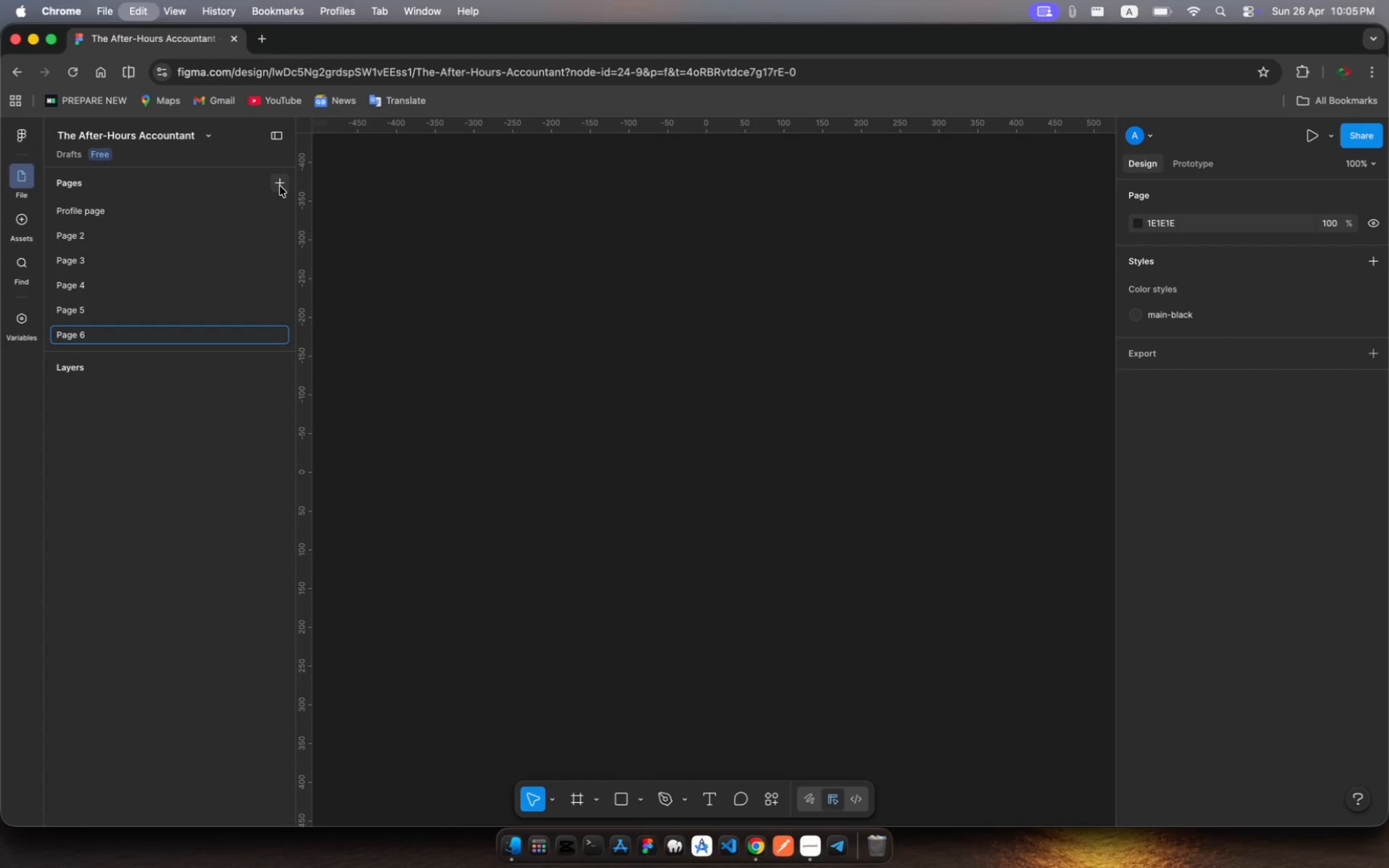 
key(Meta+Z)
 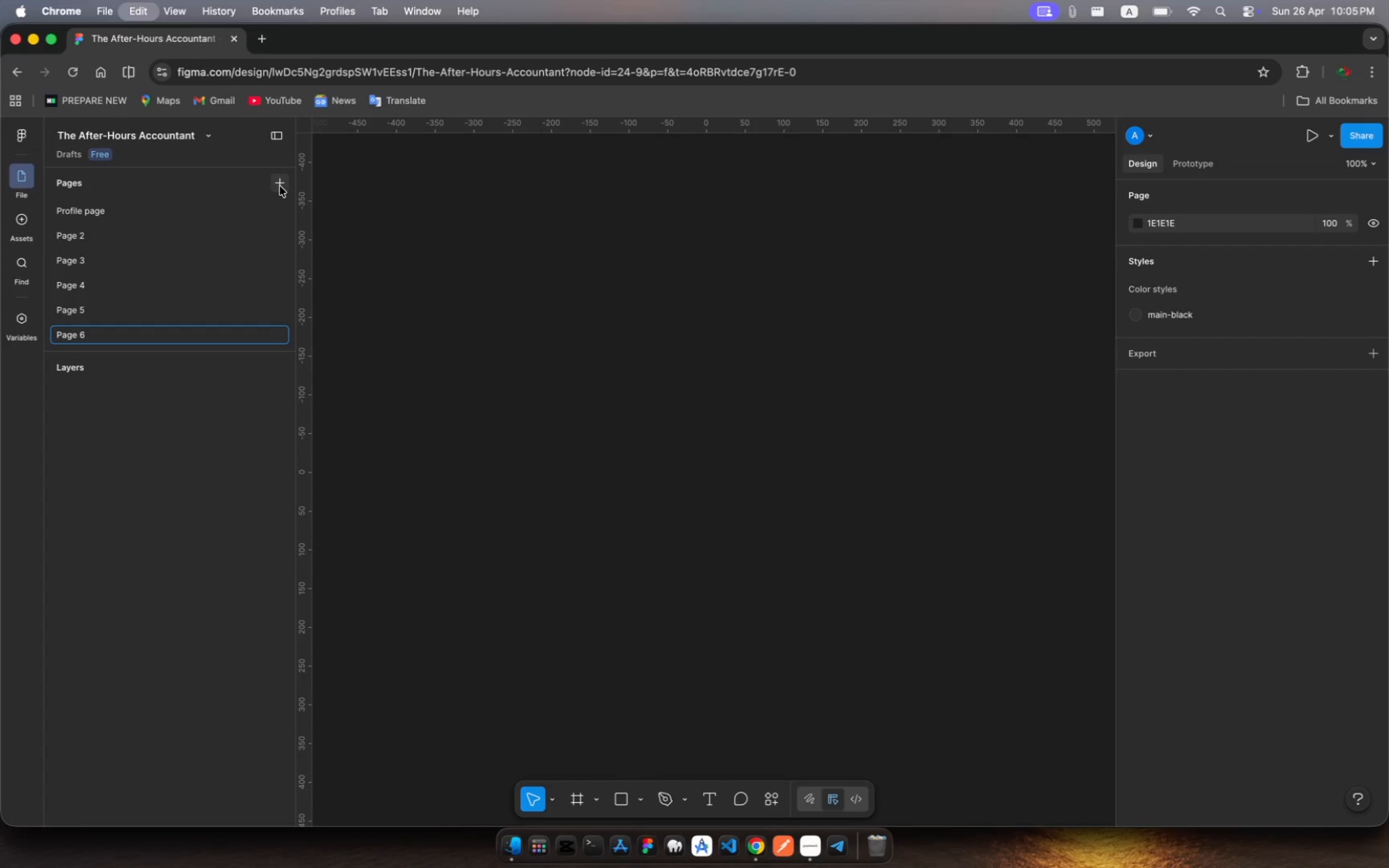 
key(Meta+Z)
 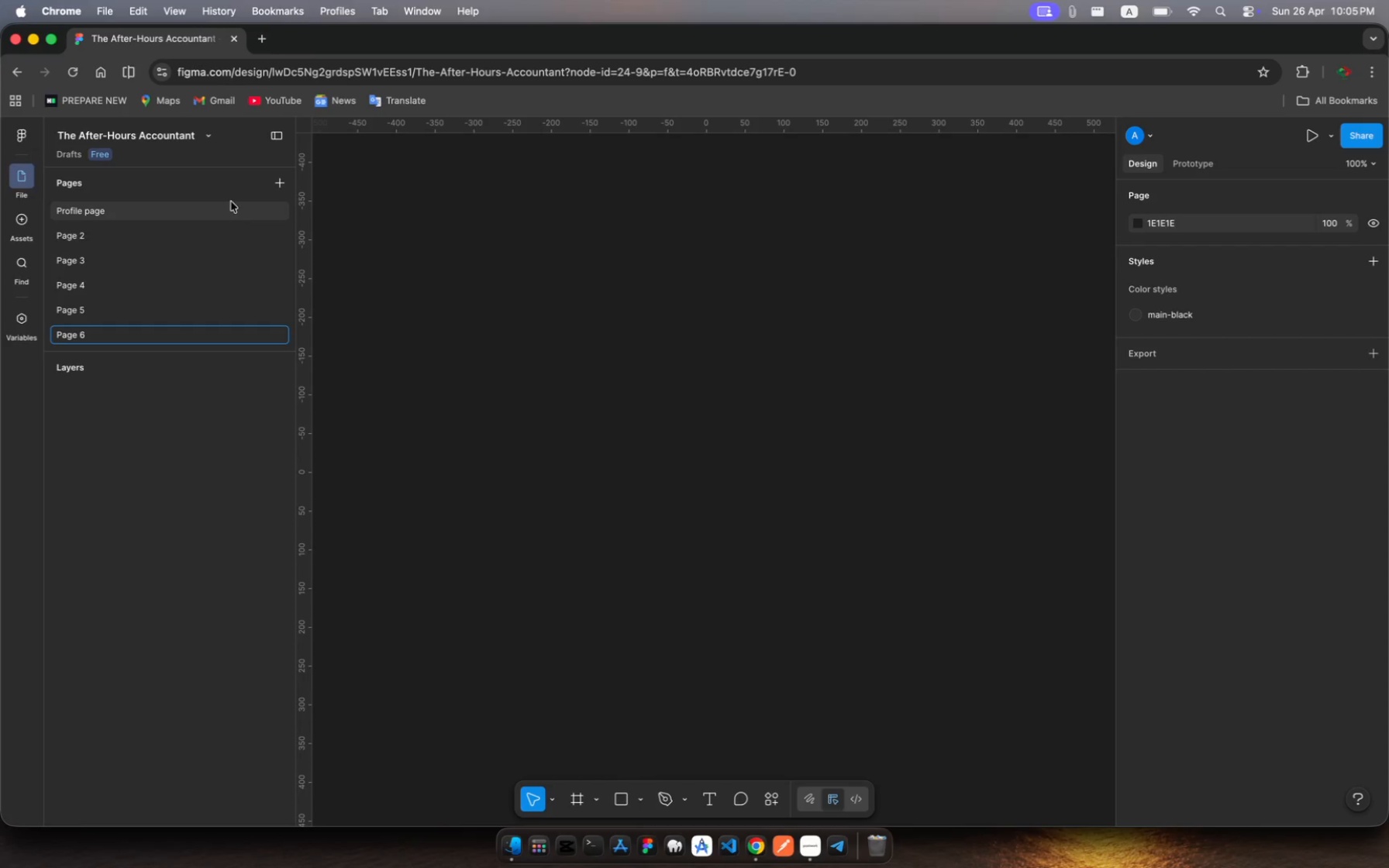 
left_click([219, 232])
 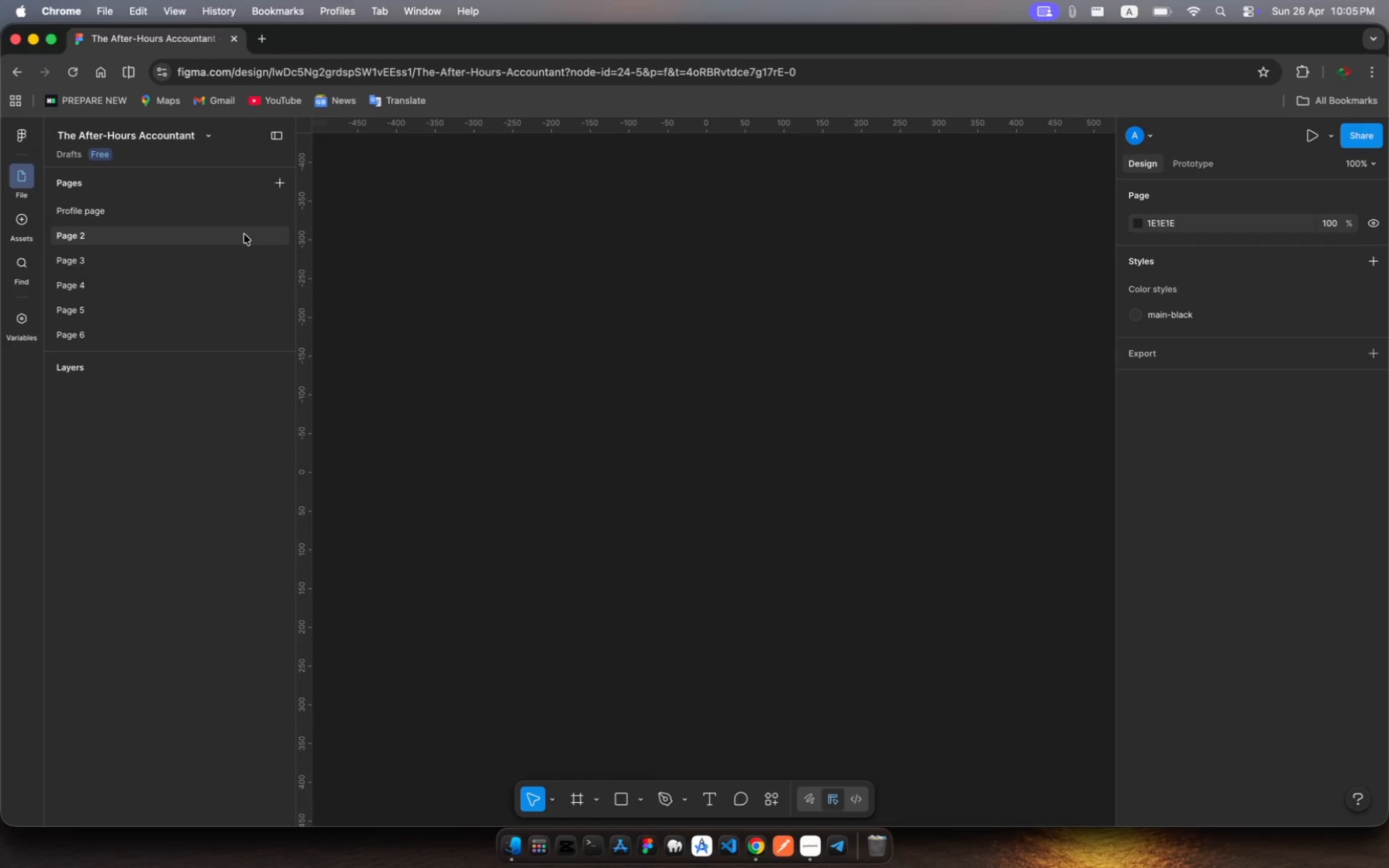 
right_click([244, 234])
 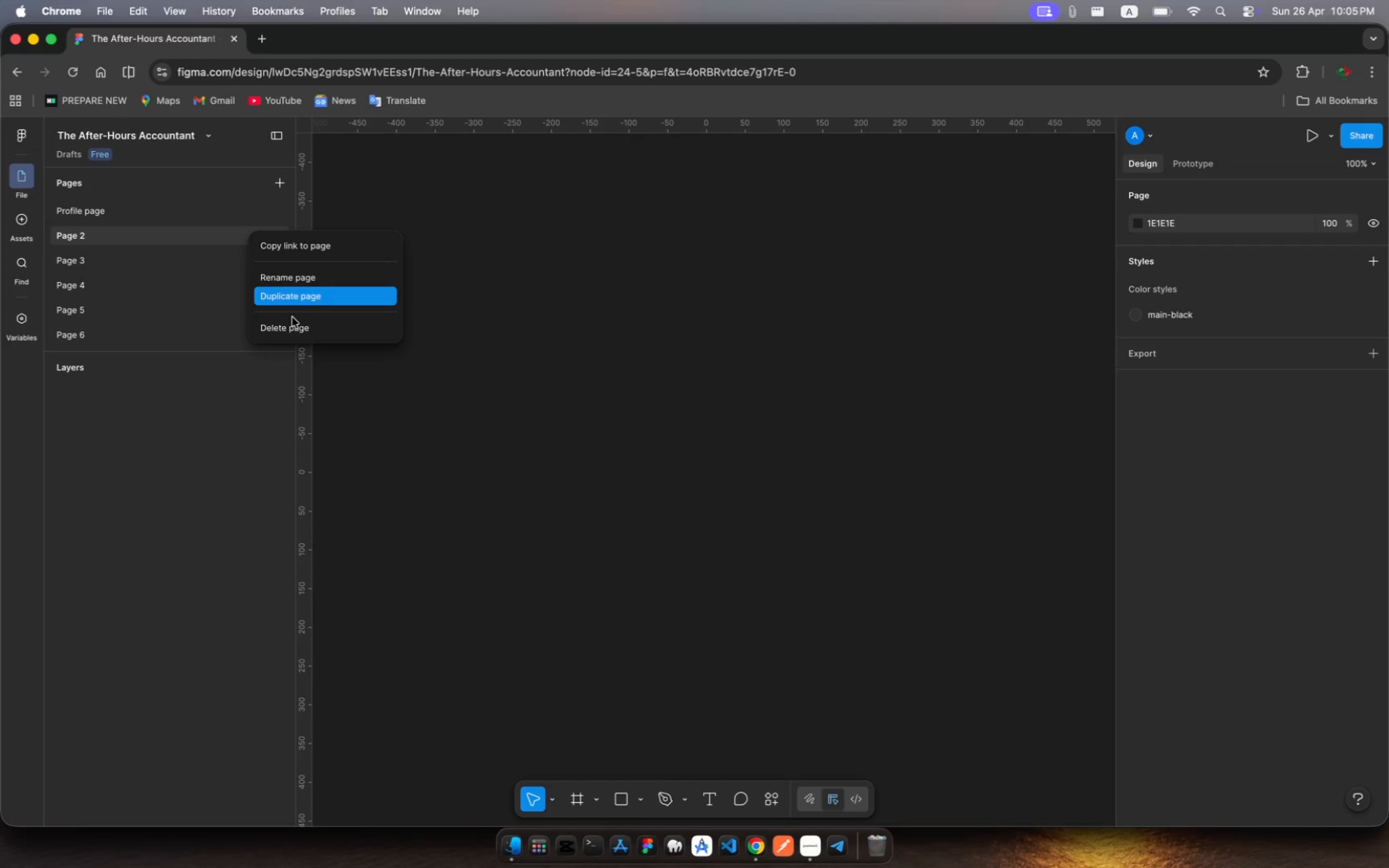 
left_click([294, 327])
 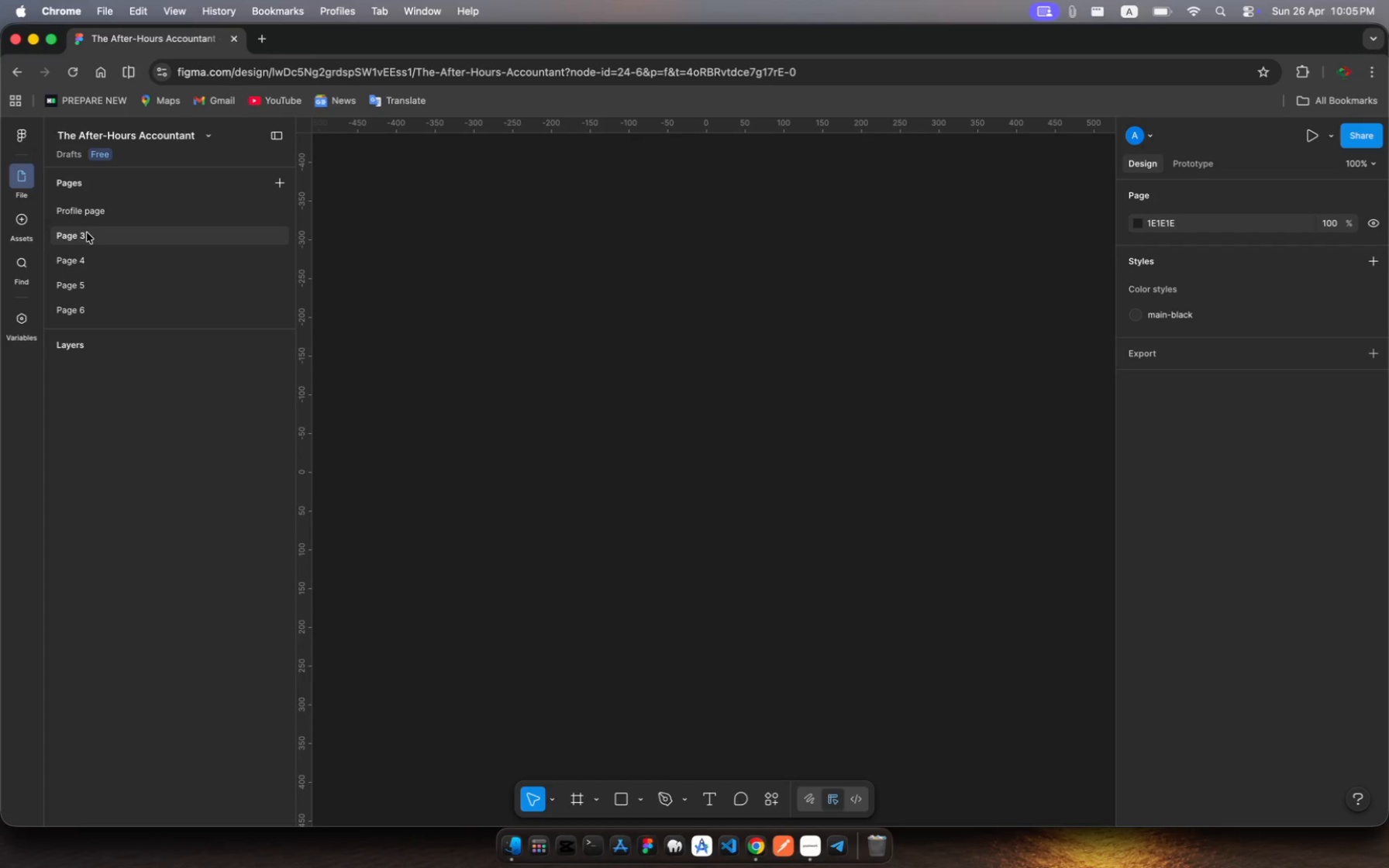 
wait(5.1)
 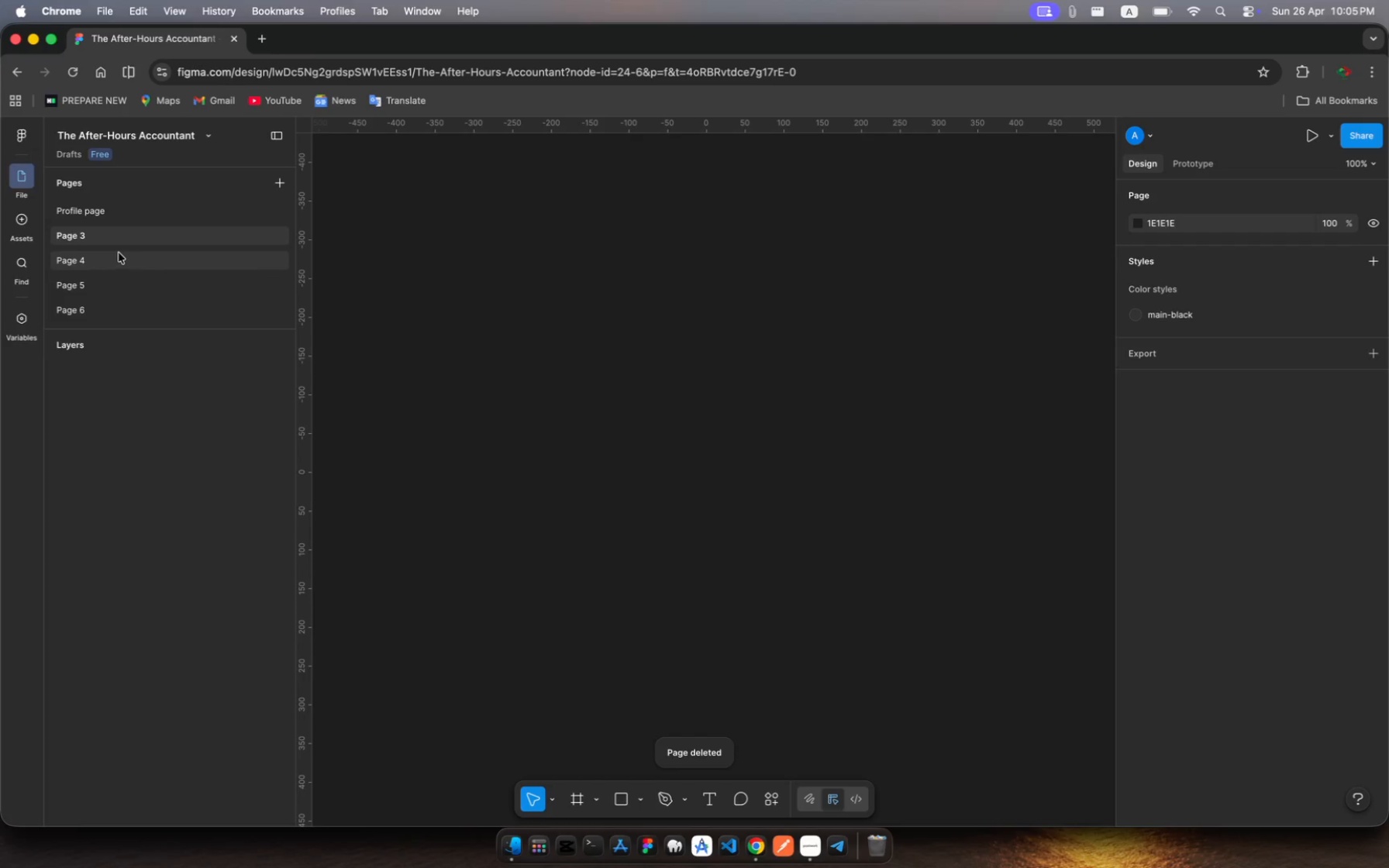 
left_click([86, 238])
 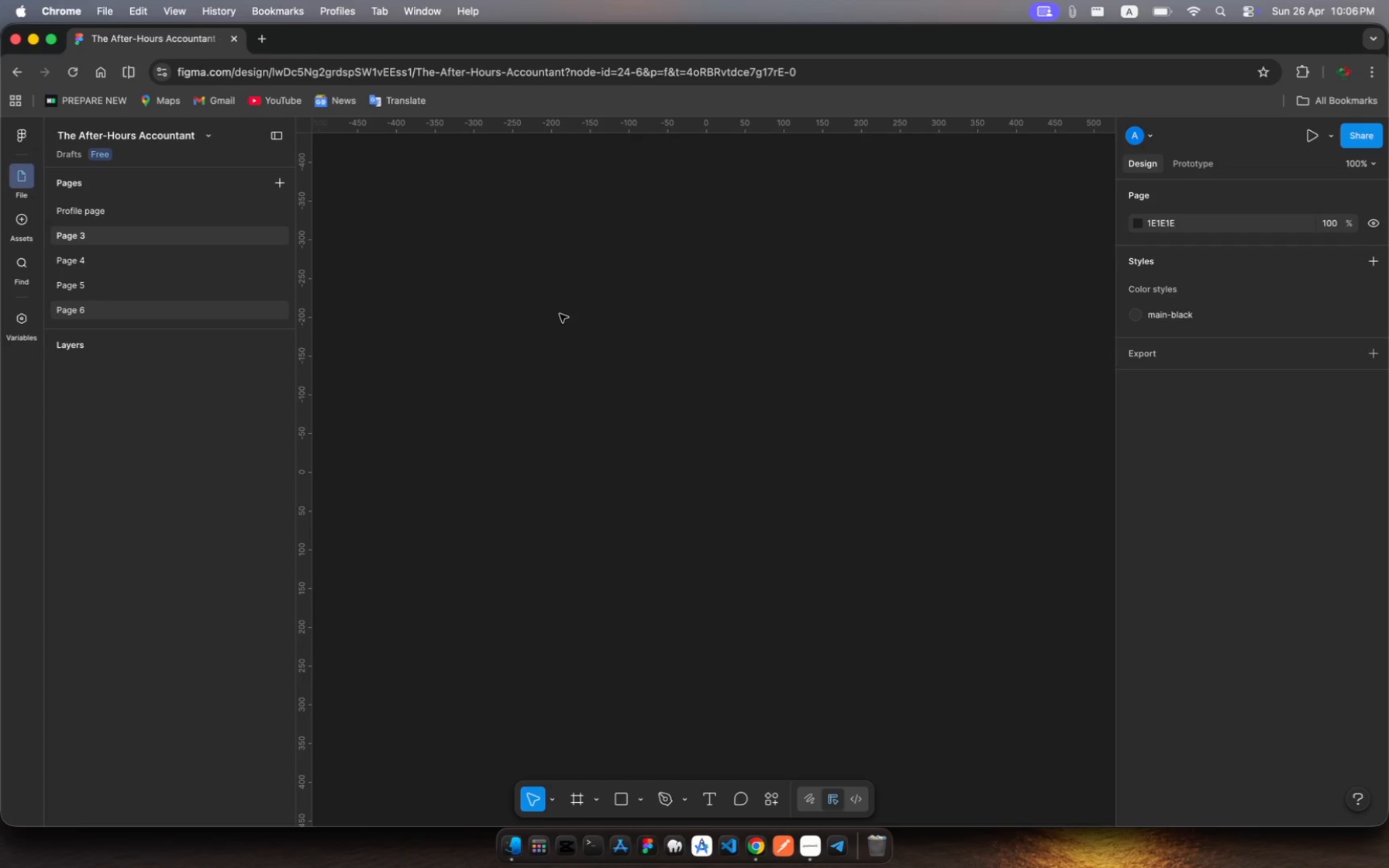 
left_click_drag(start_coordinate=[555, 313], to_coordinate=[784, 559])
 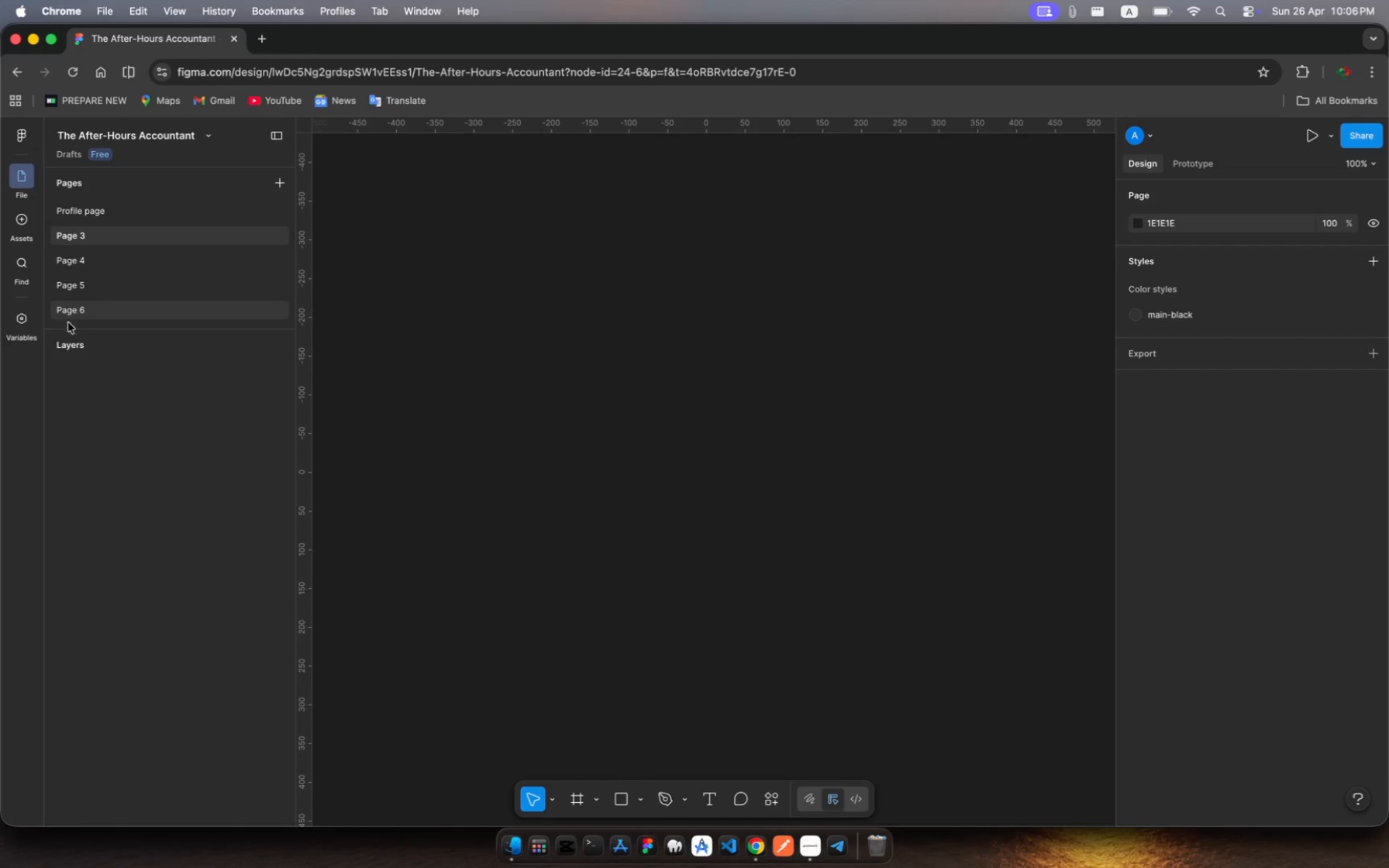 
left_click([74, 340])
 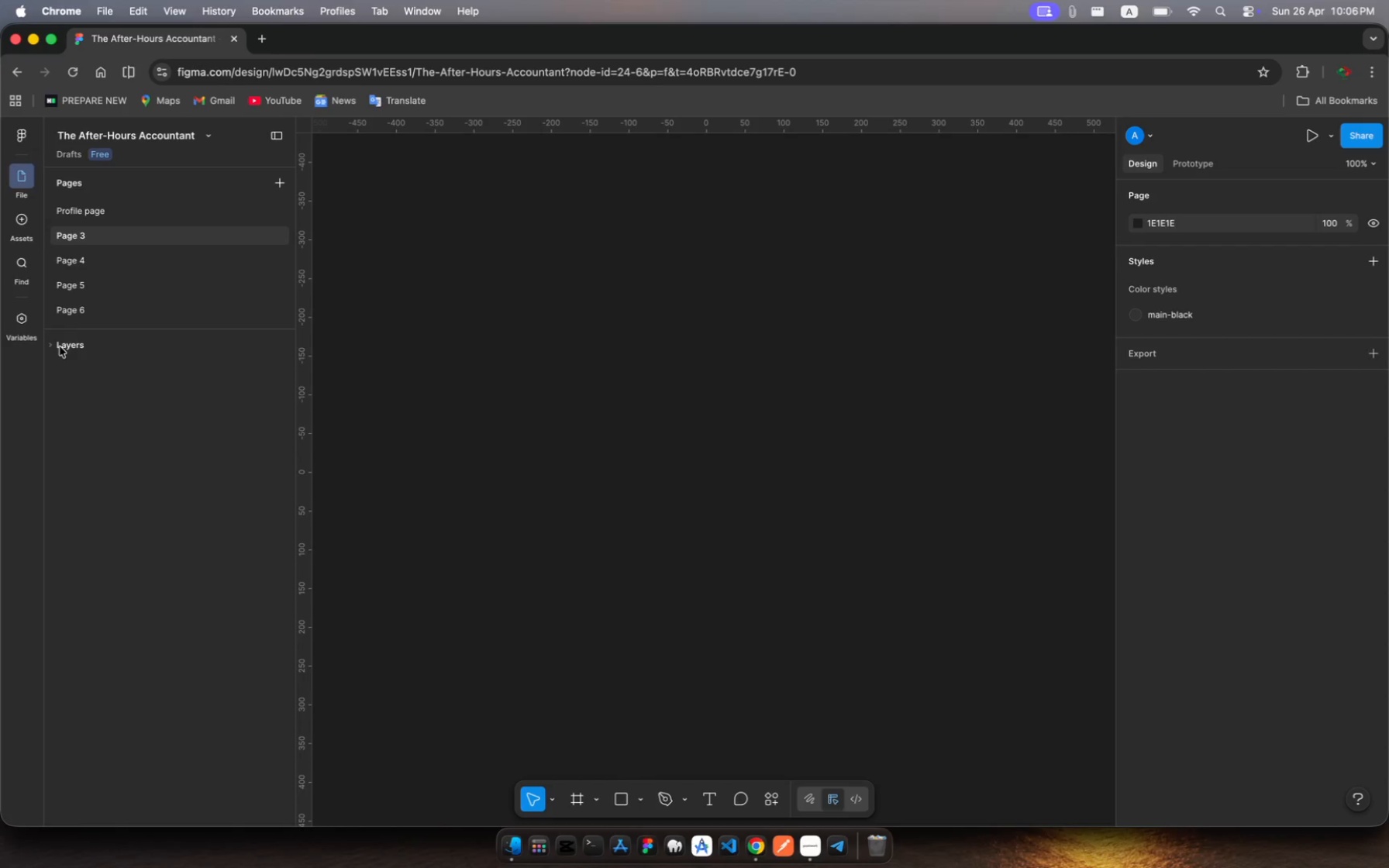 
left_click([60, 346])
 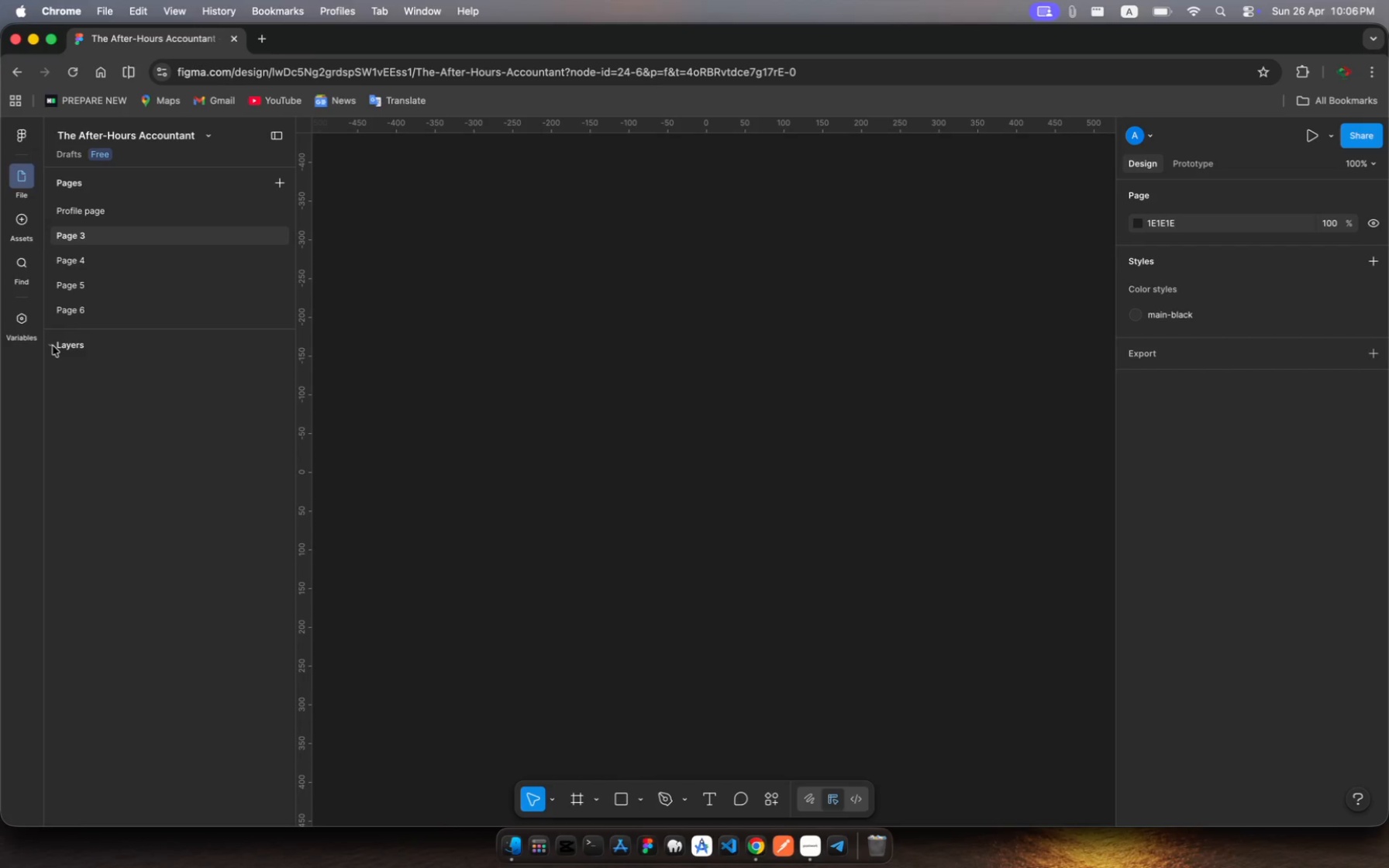 
left_click([53, 346])
 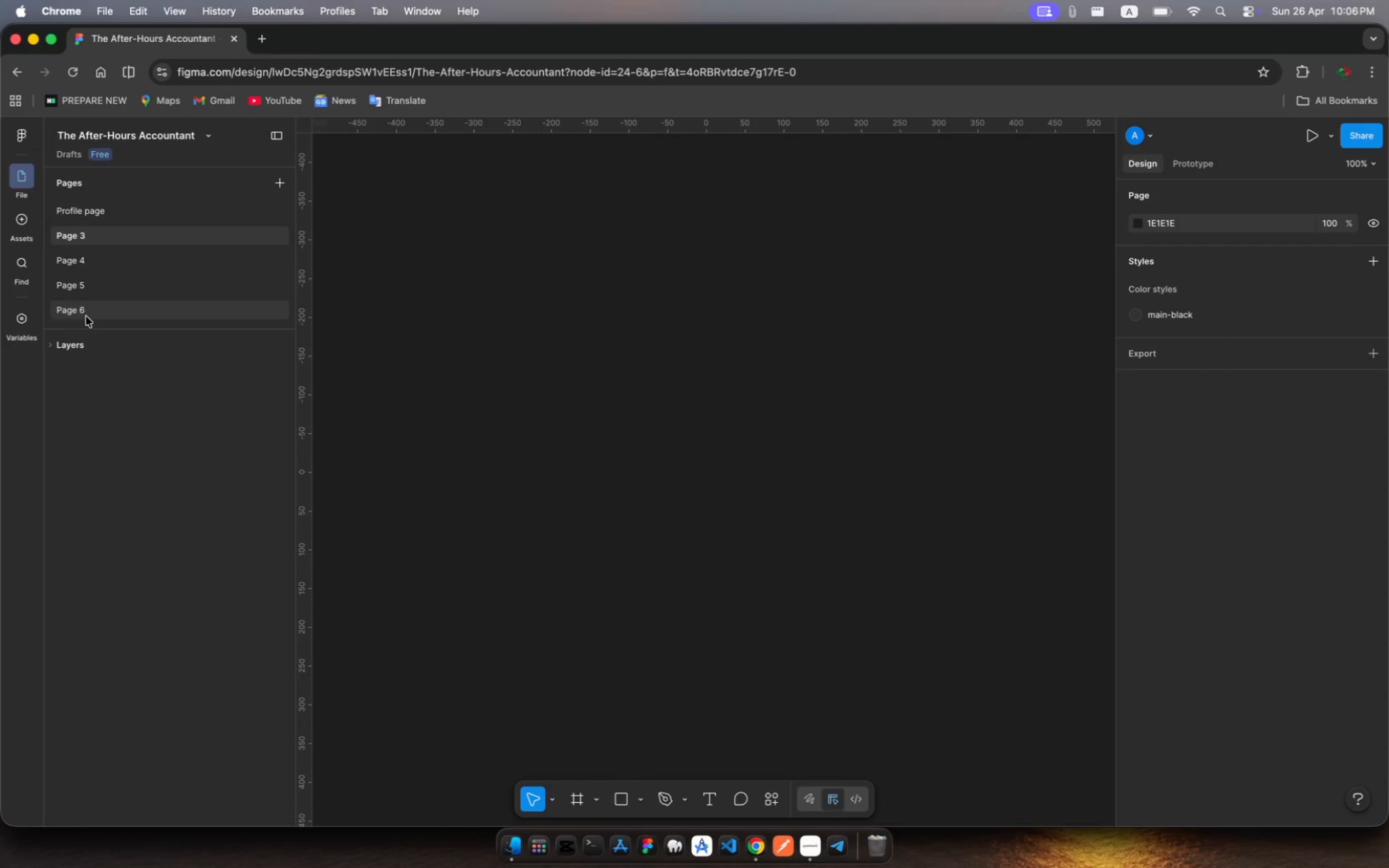 
left_click([81, 353])
 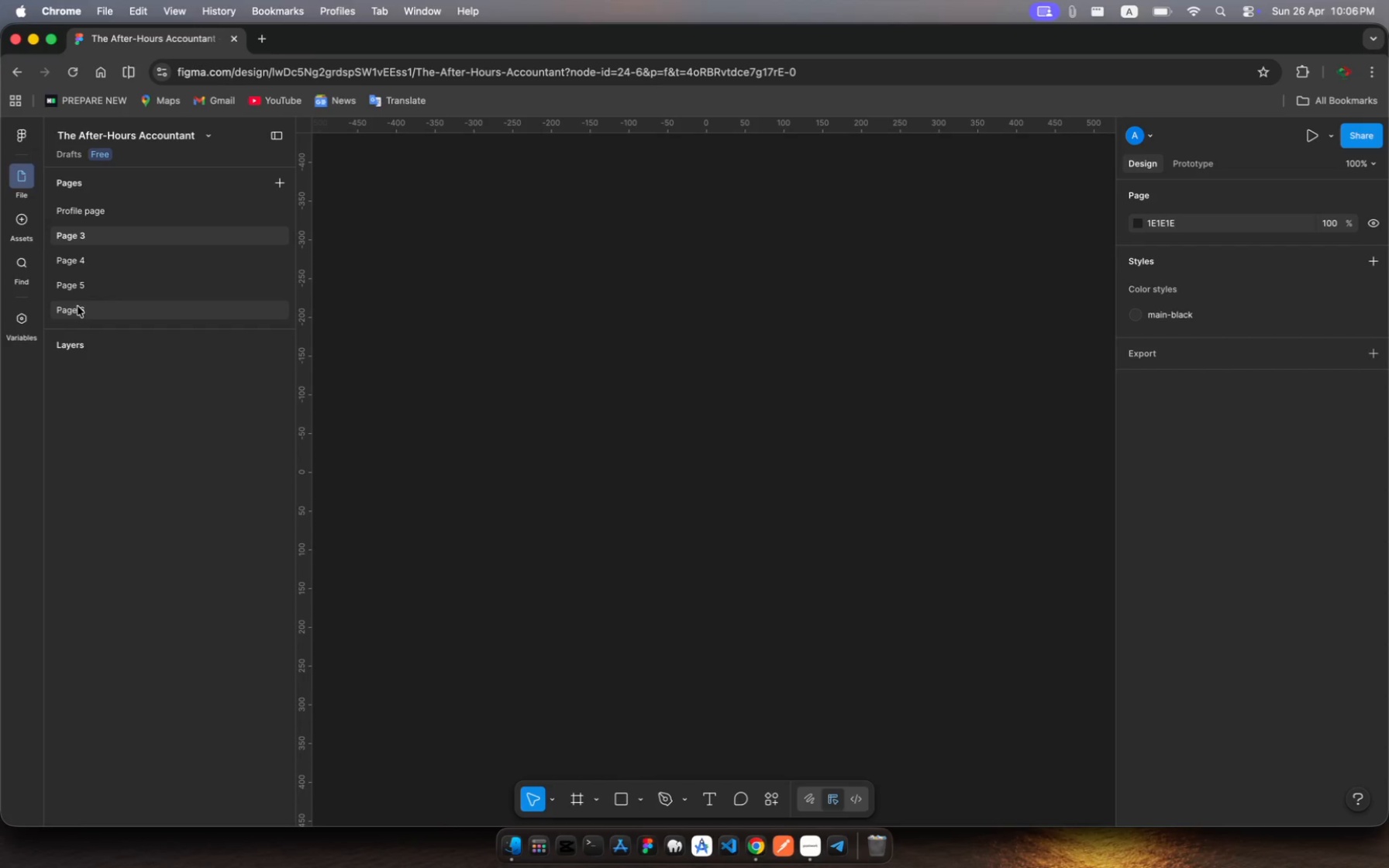 
left_click([78, 306])
 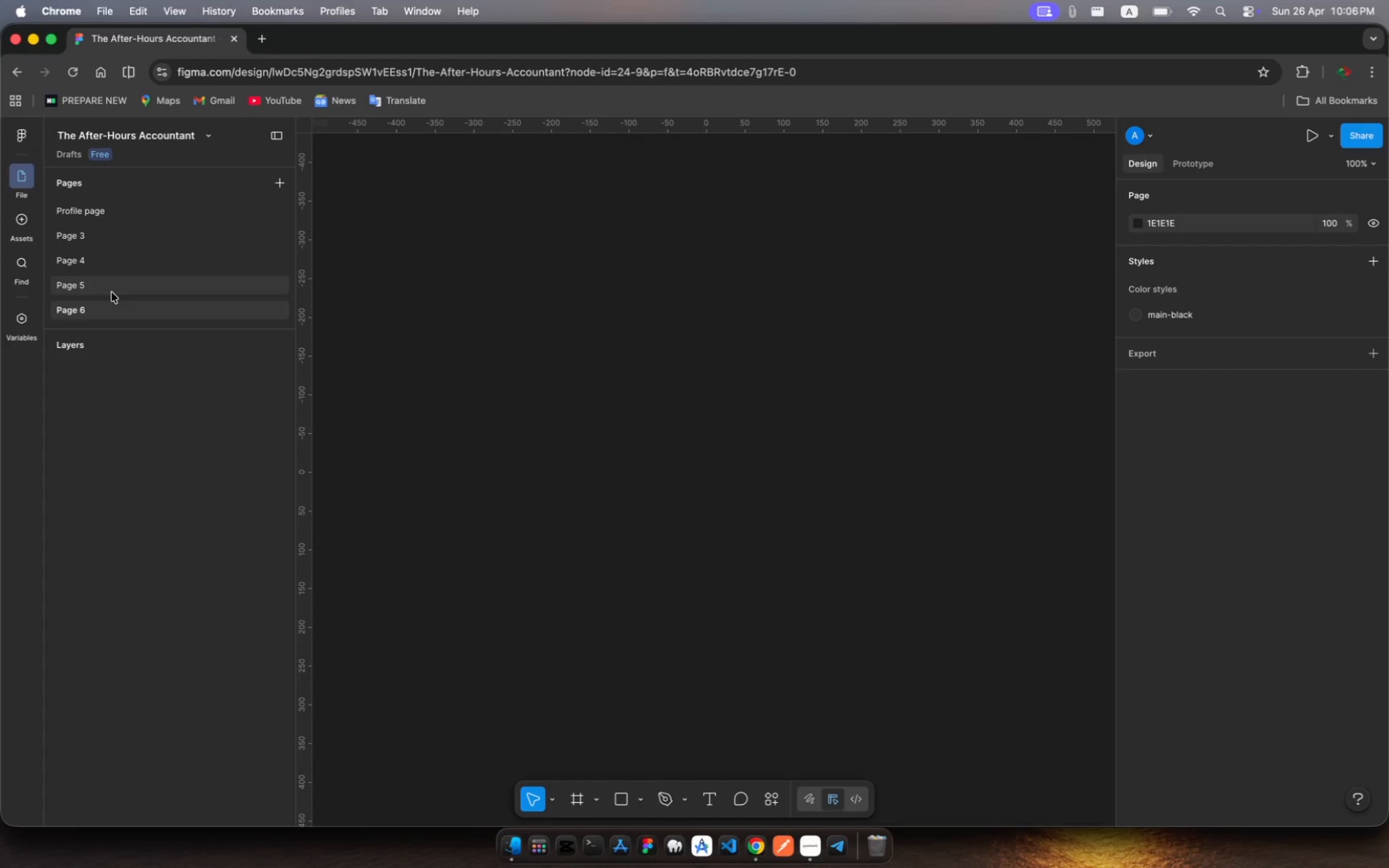 
key(Meta+Z)
 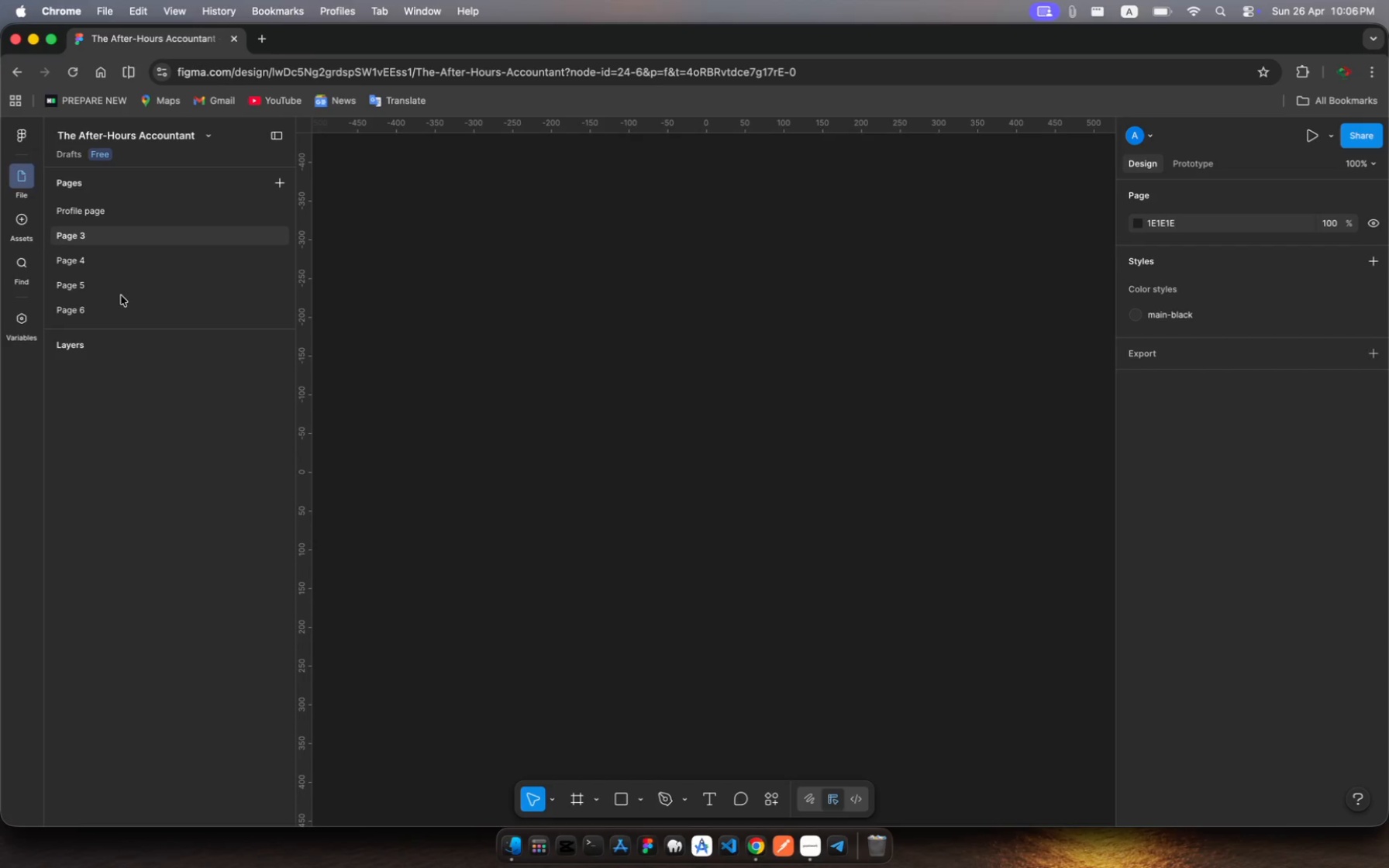 
key(Meta+Z)
 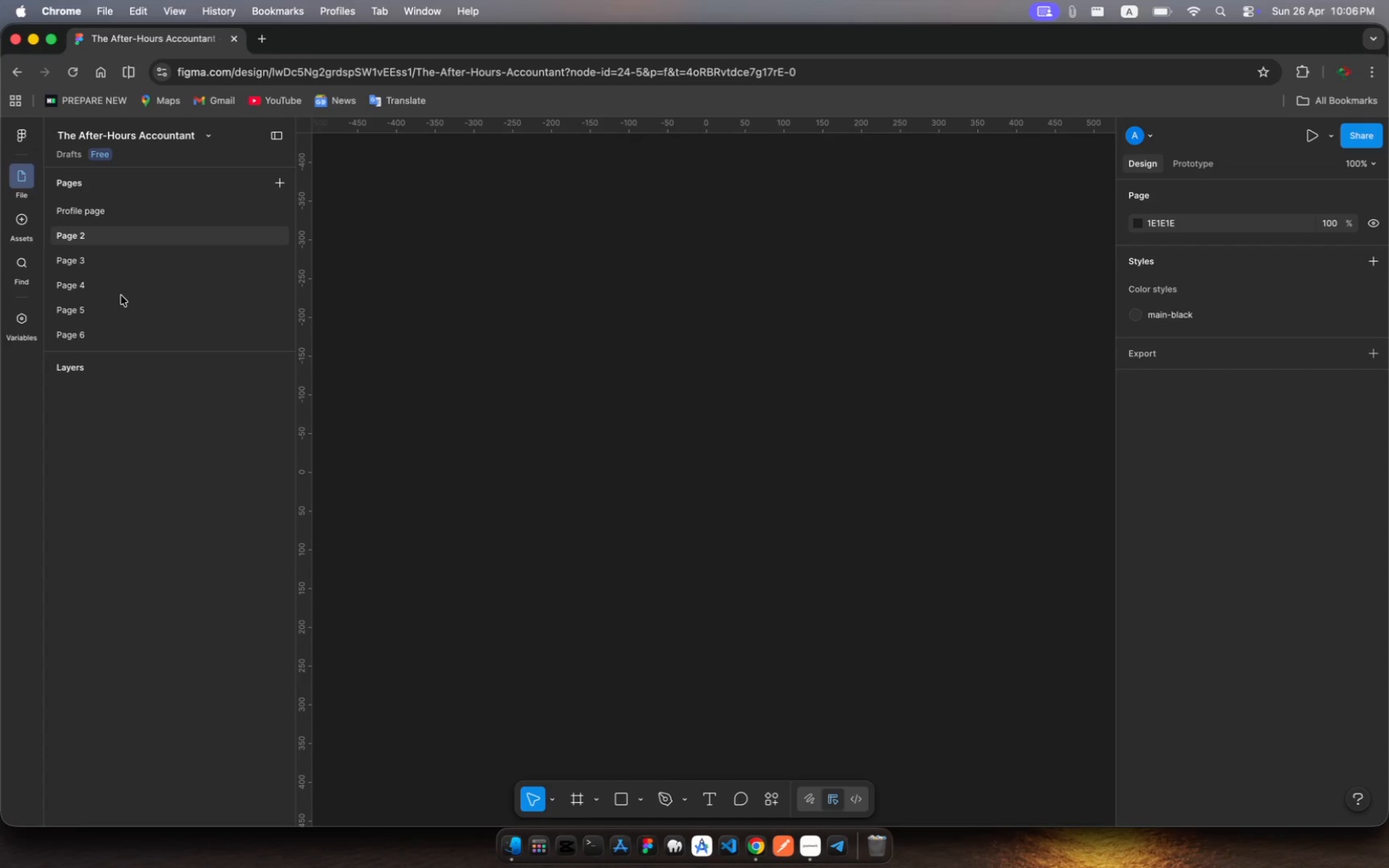 
key(Meta+Z)
 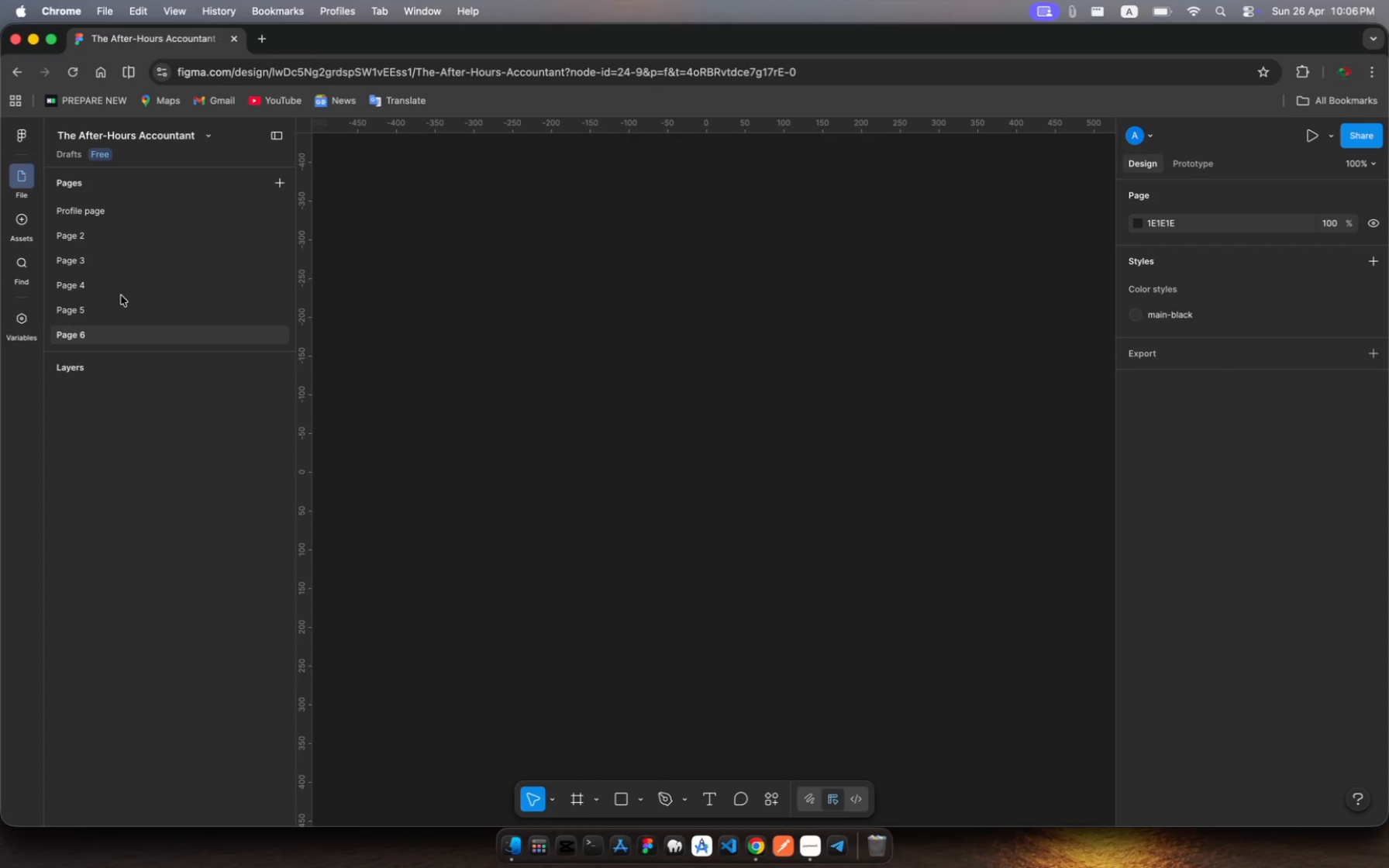 
key(Meta+Z)
 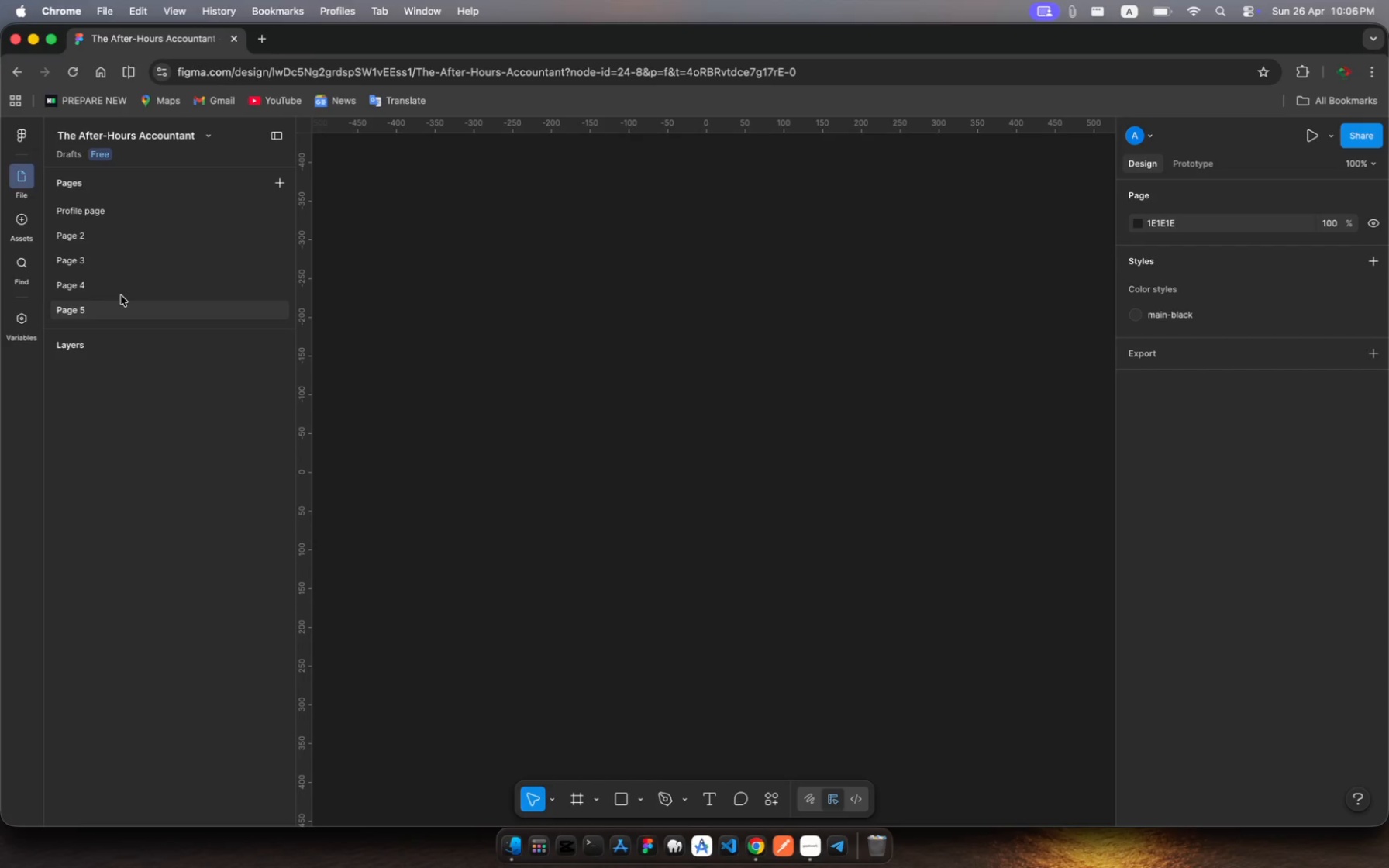 
key(Meta+Z)
 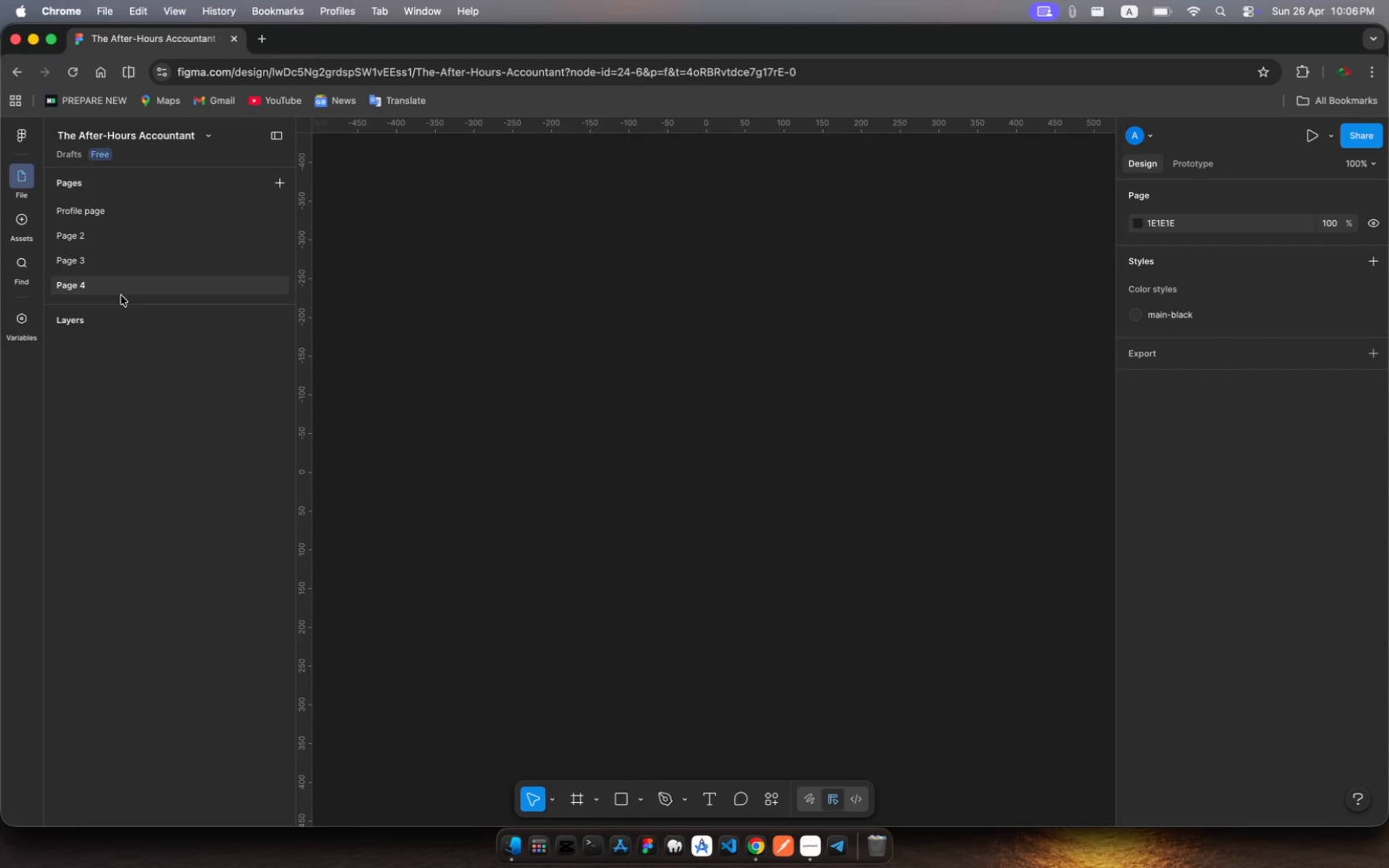 
hold_key(key=Z, duration=0.44)
 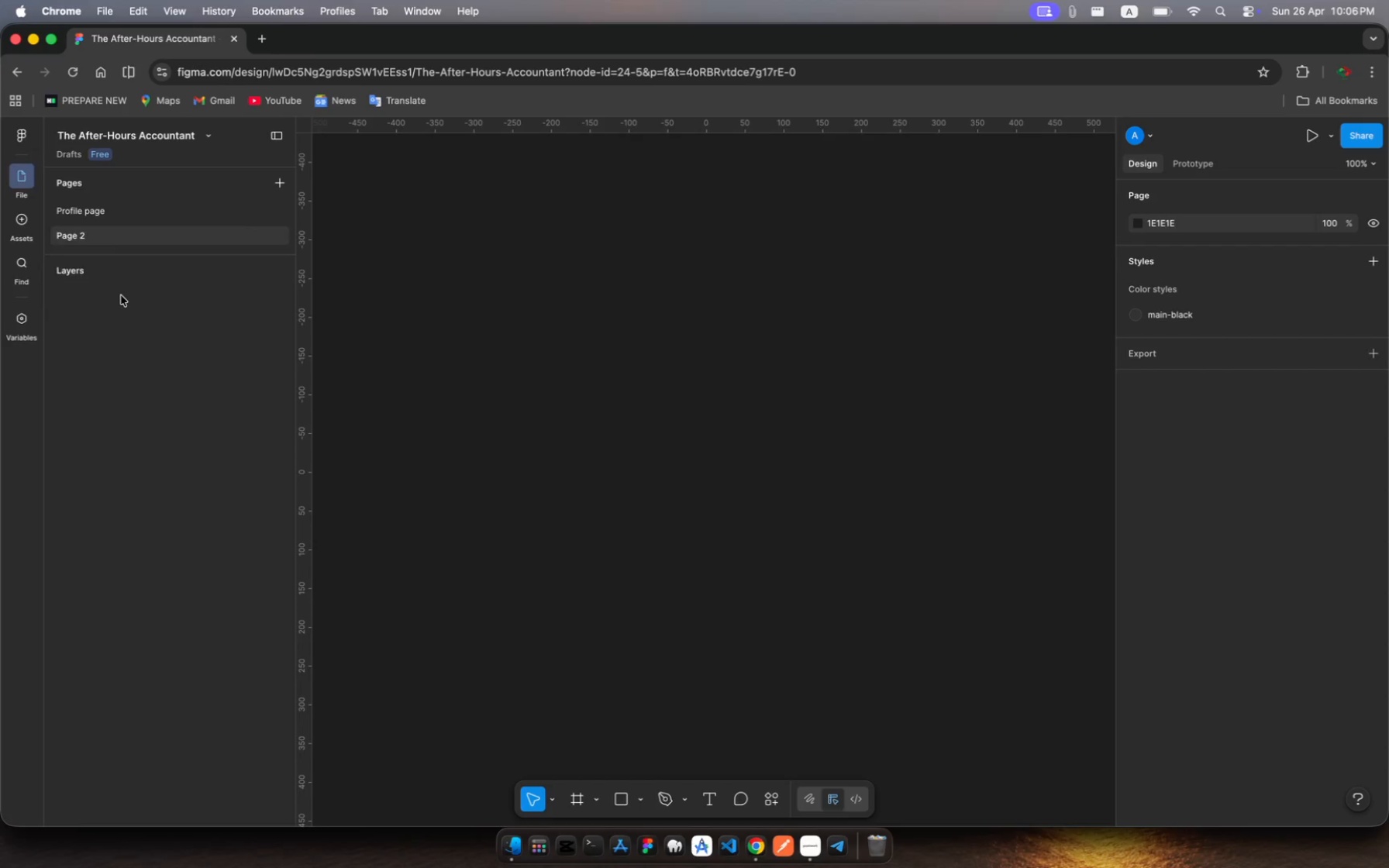 
key(Meta+Z)
 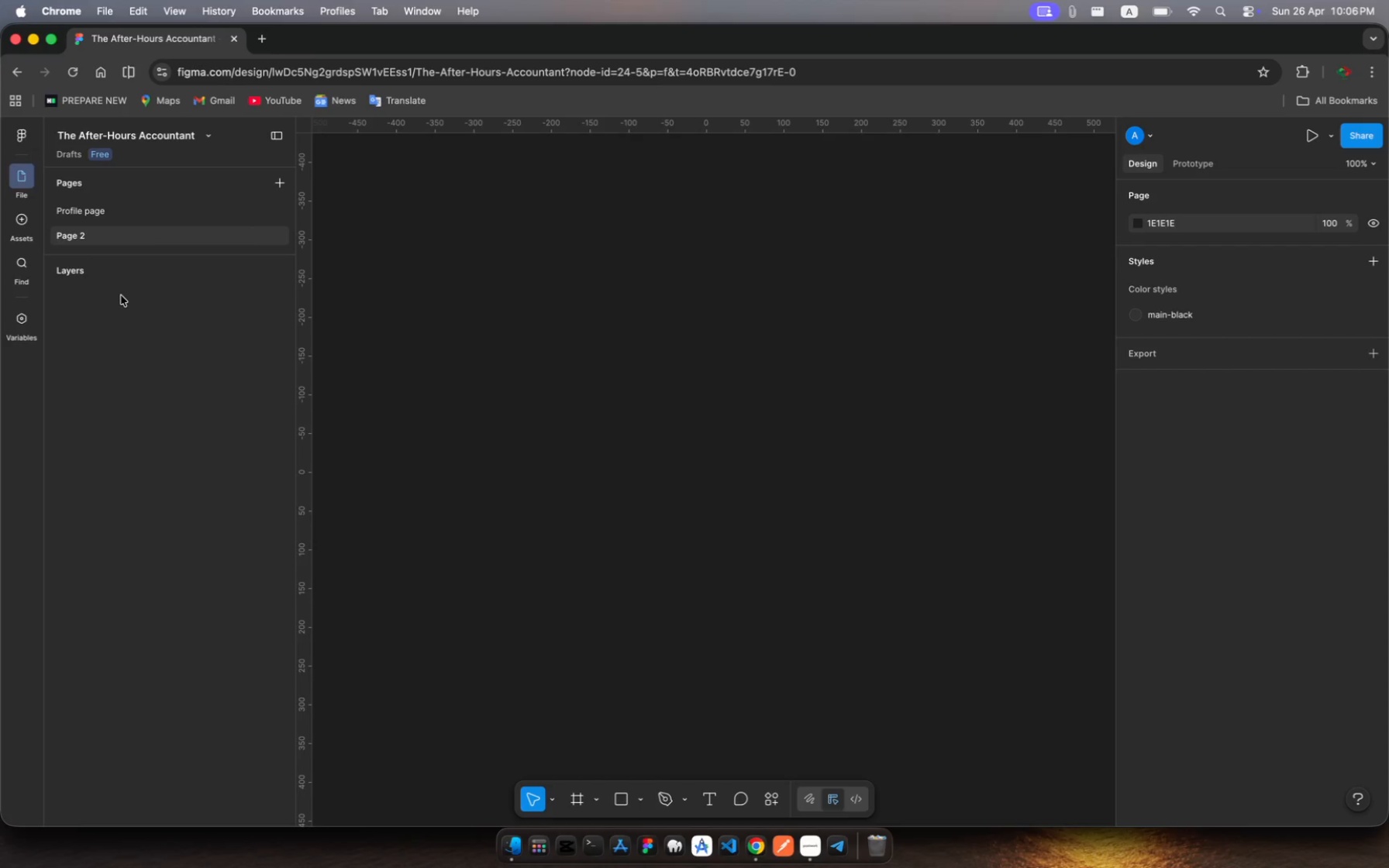 
key(Meta+Z)
 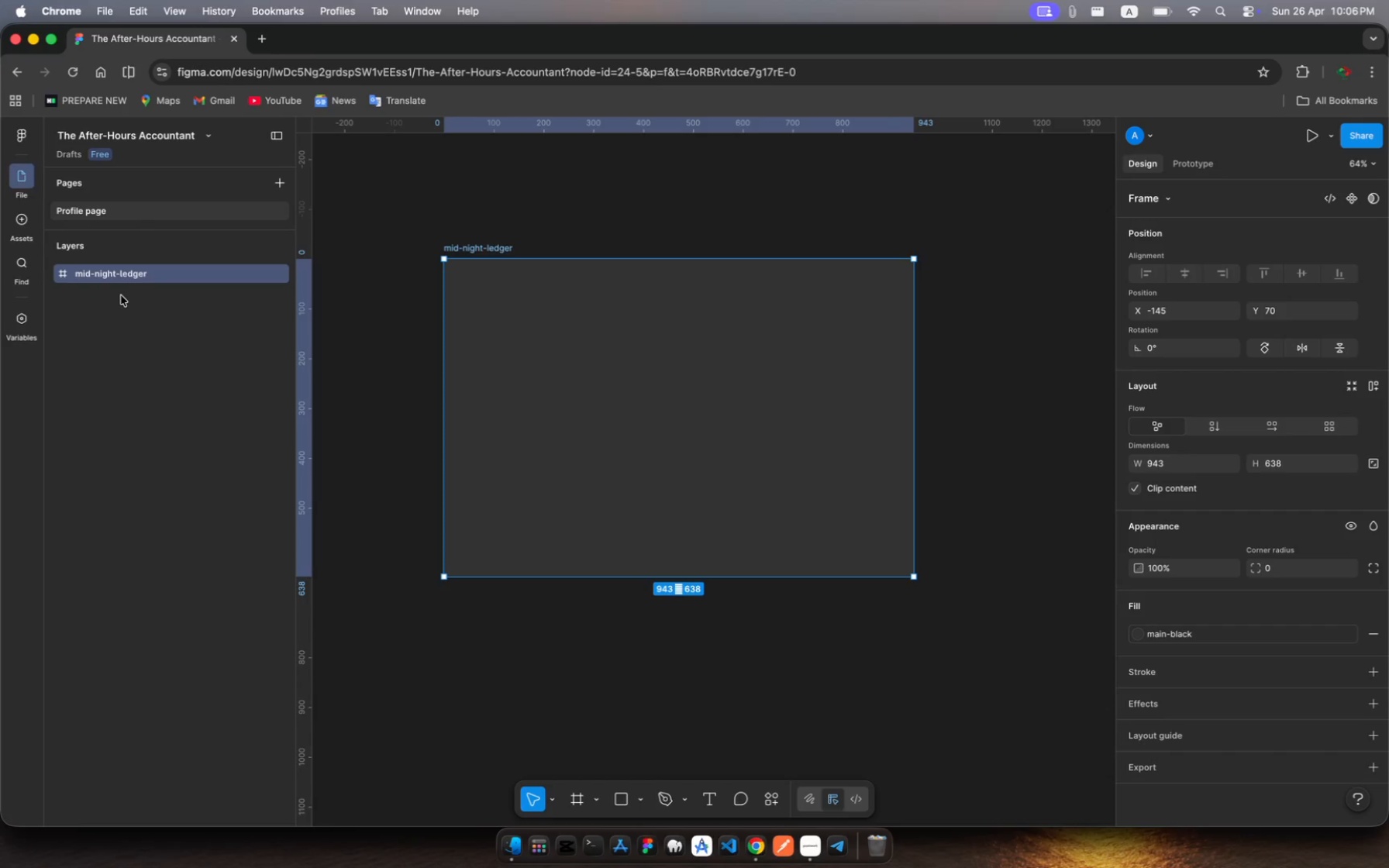 
key(Meta+Z)
 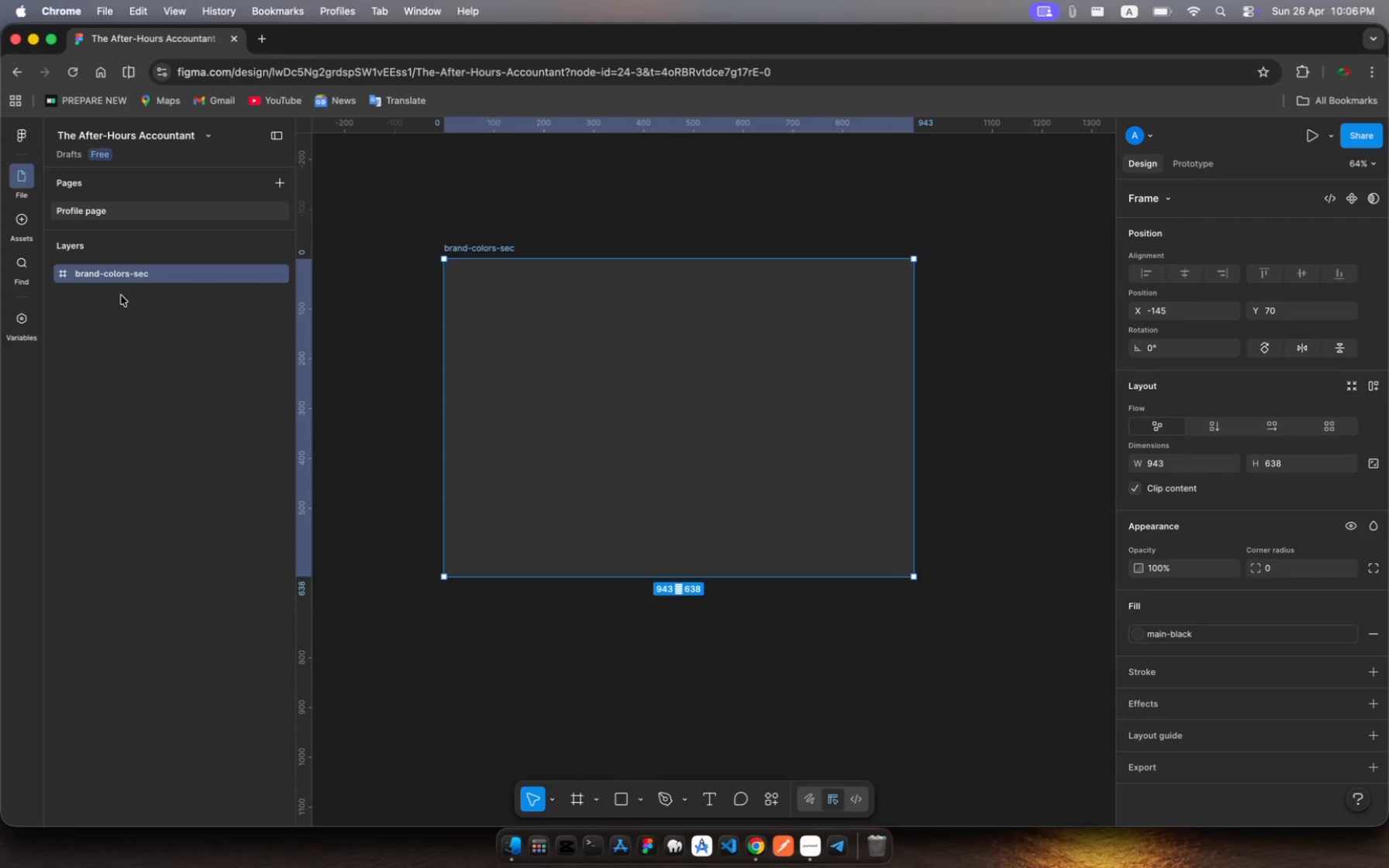 
wait(14.95)
 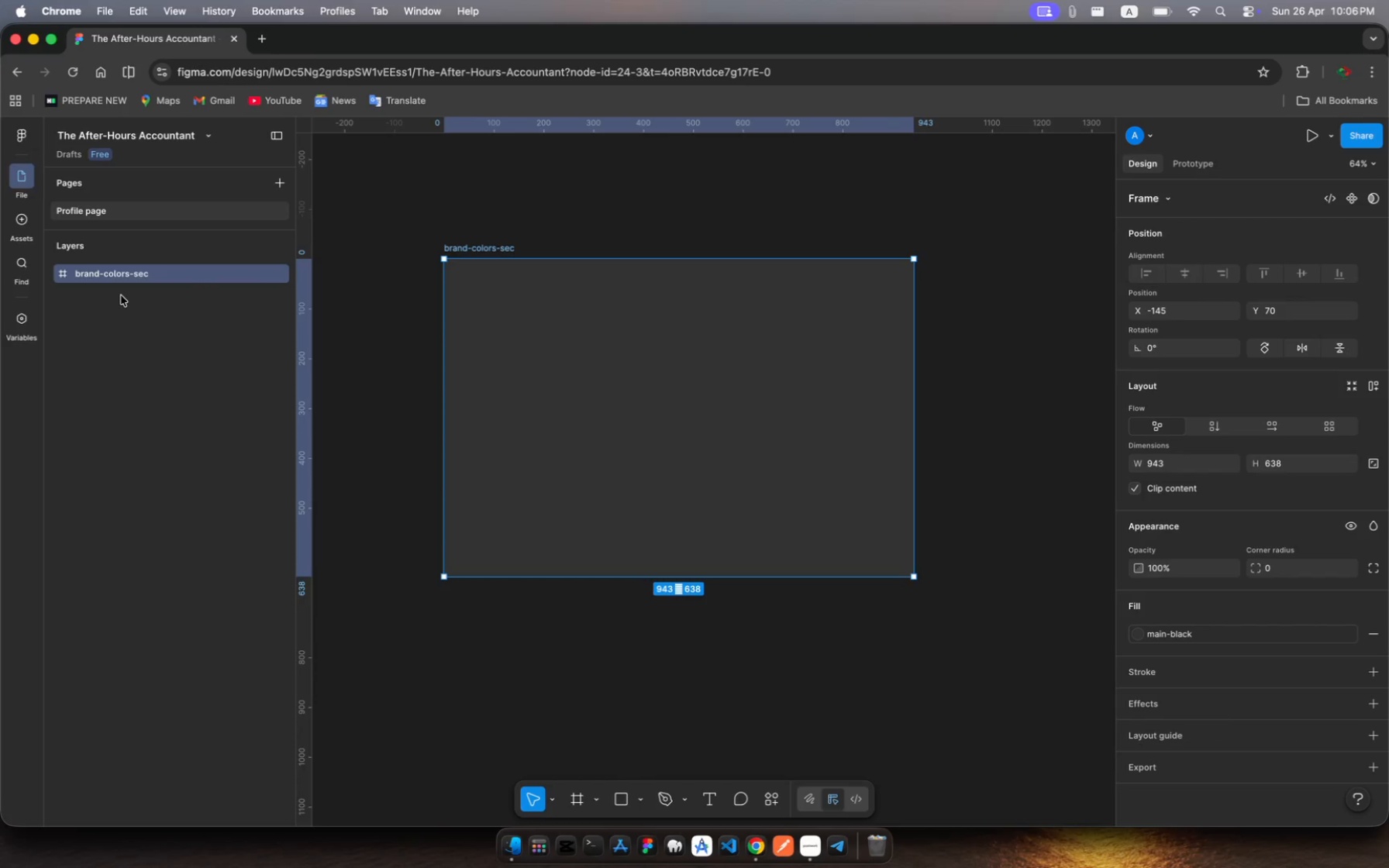 
left_click([282, 184])
 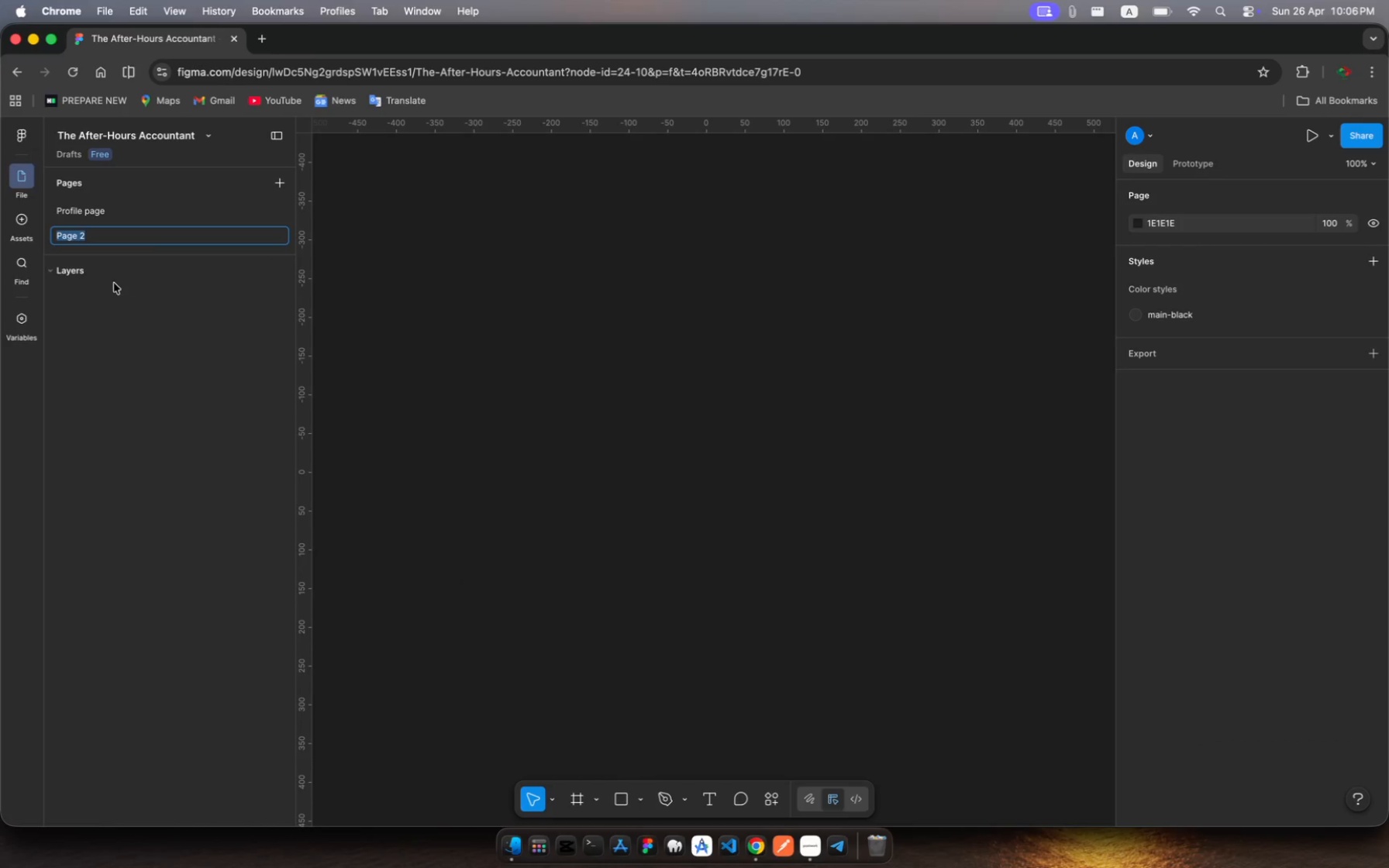 
left_click([103, 281])
 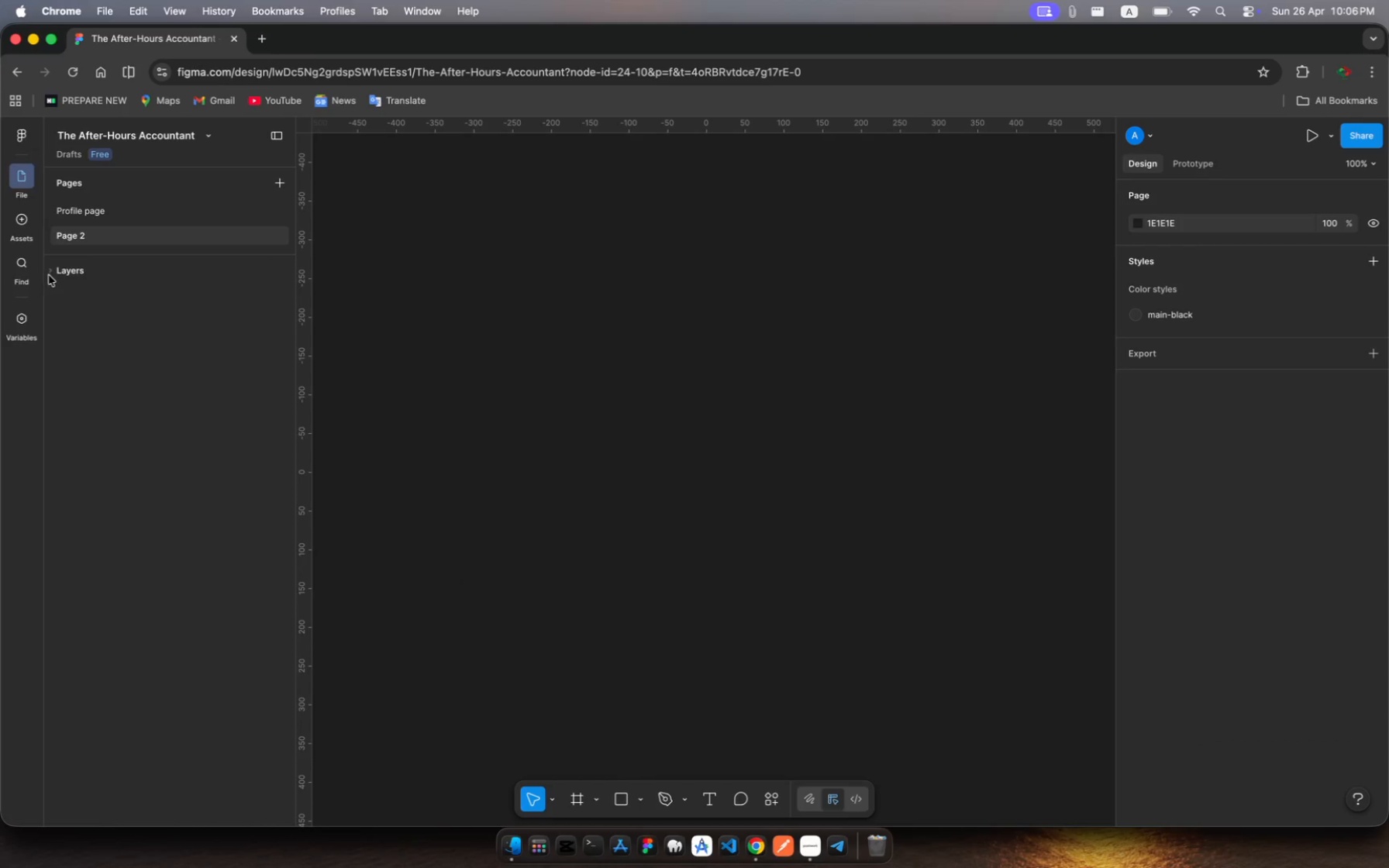 
left_click([50, 275])
 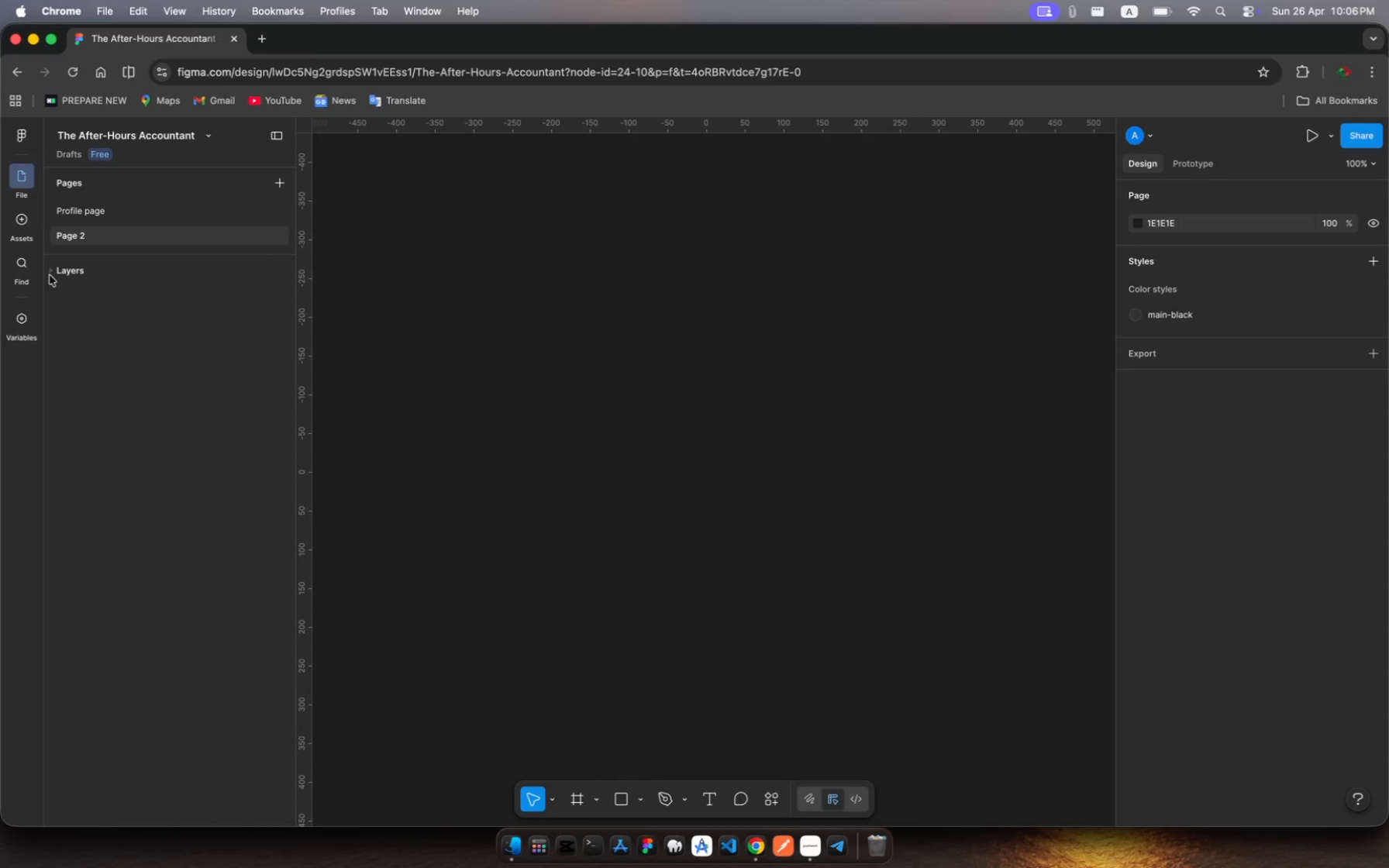 
left_click([50, 275])
 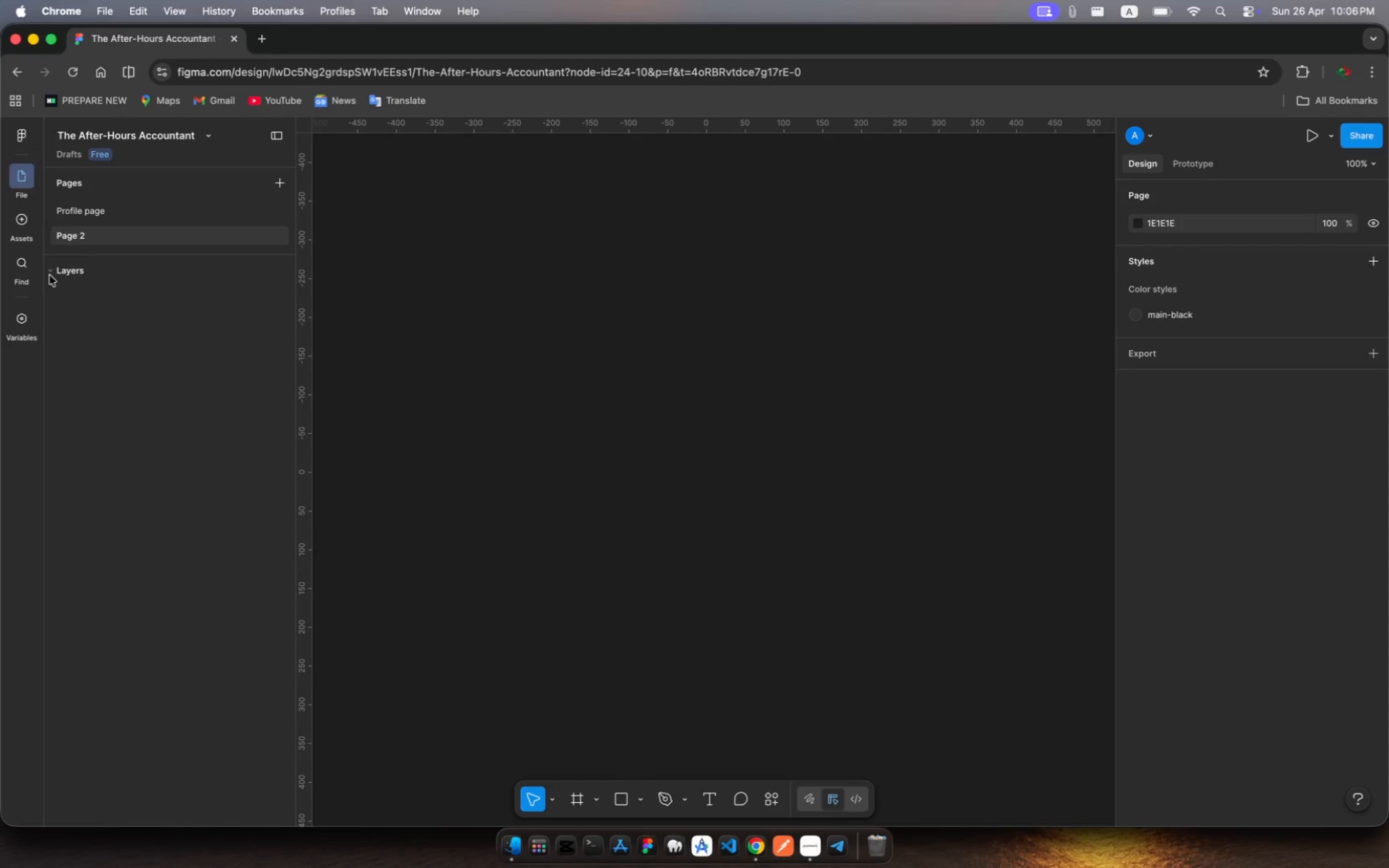 
left_click([50, 275])
 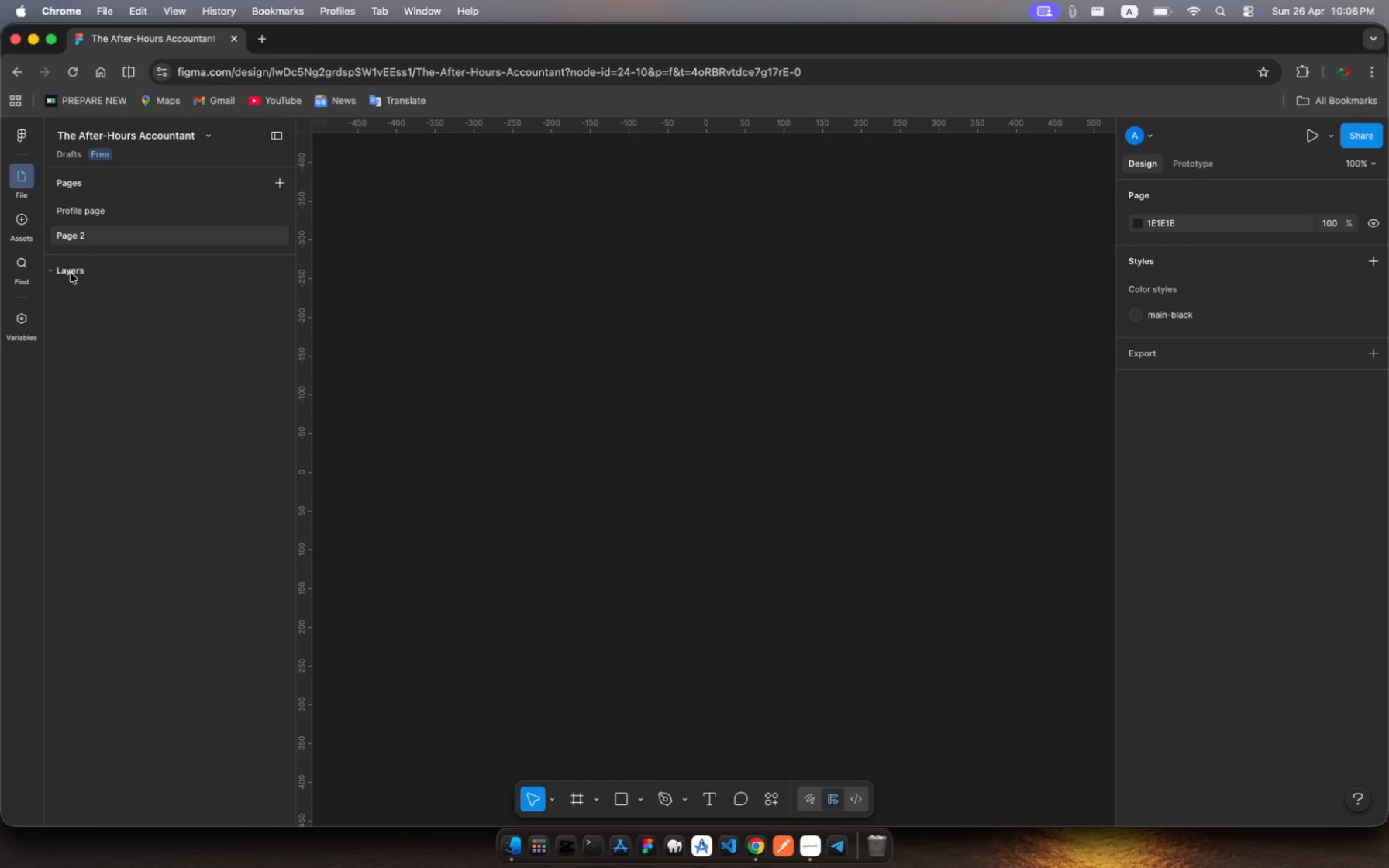 
left_click([71, 273])
 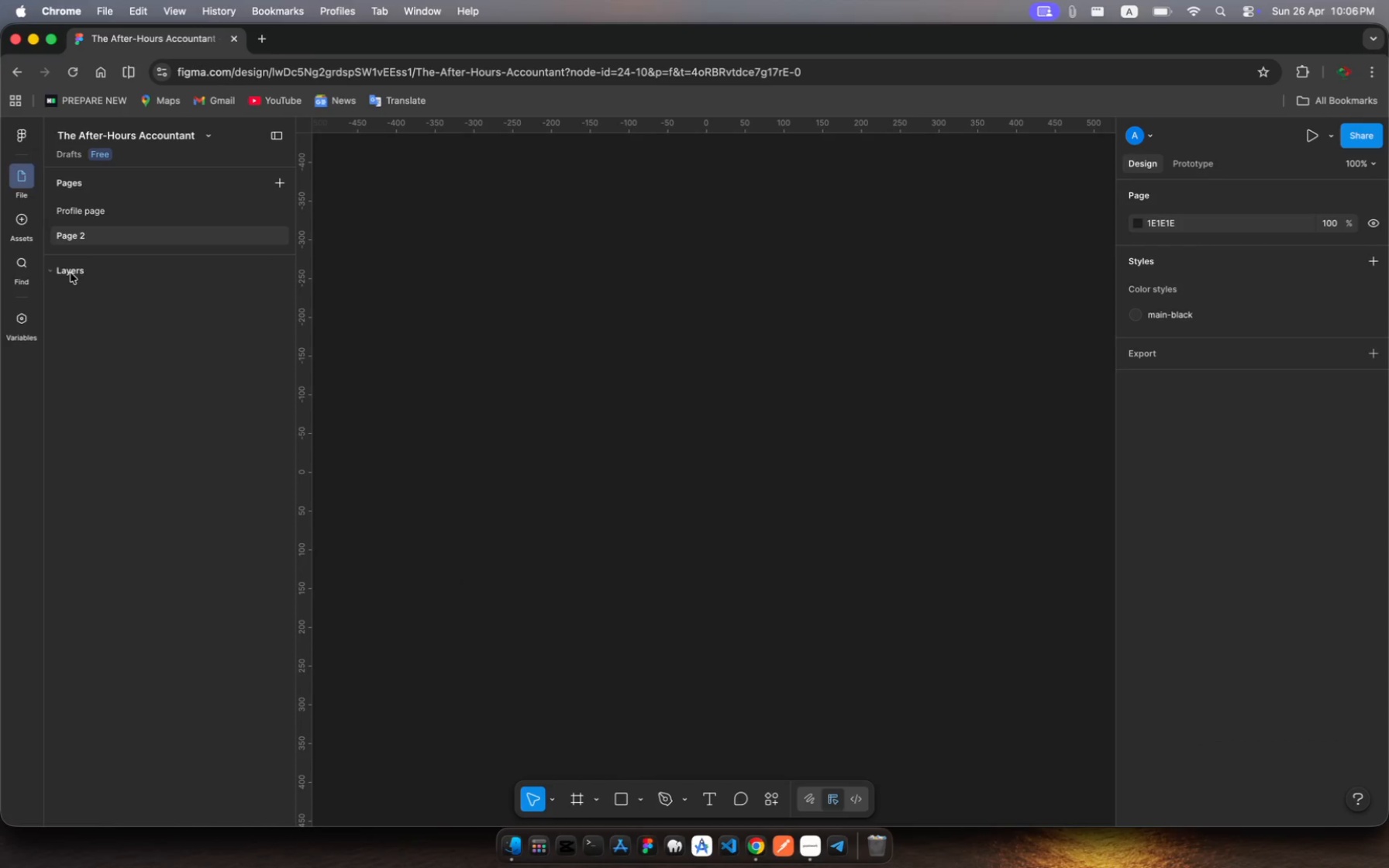 
left_click([71, 273])
 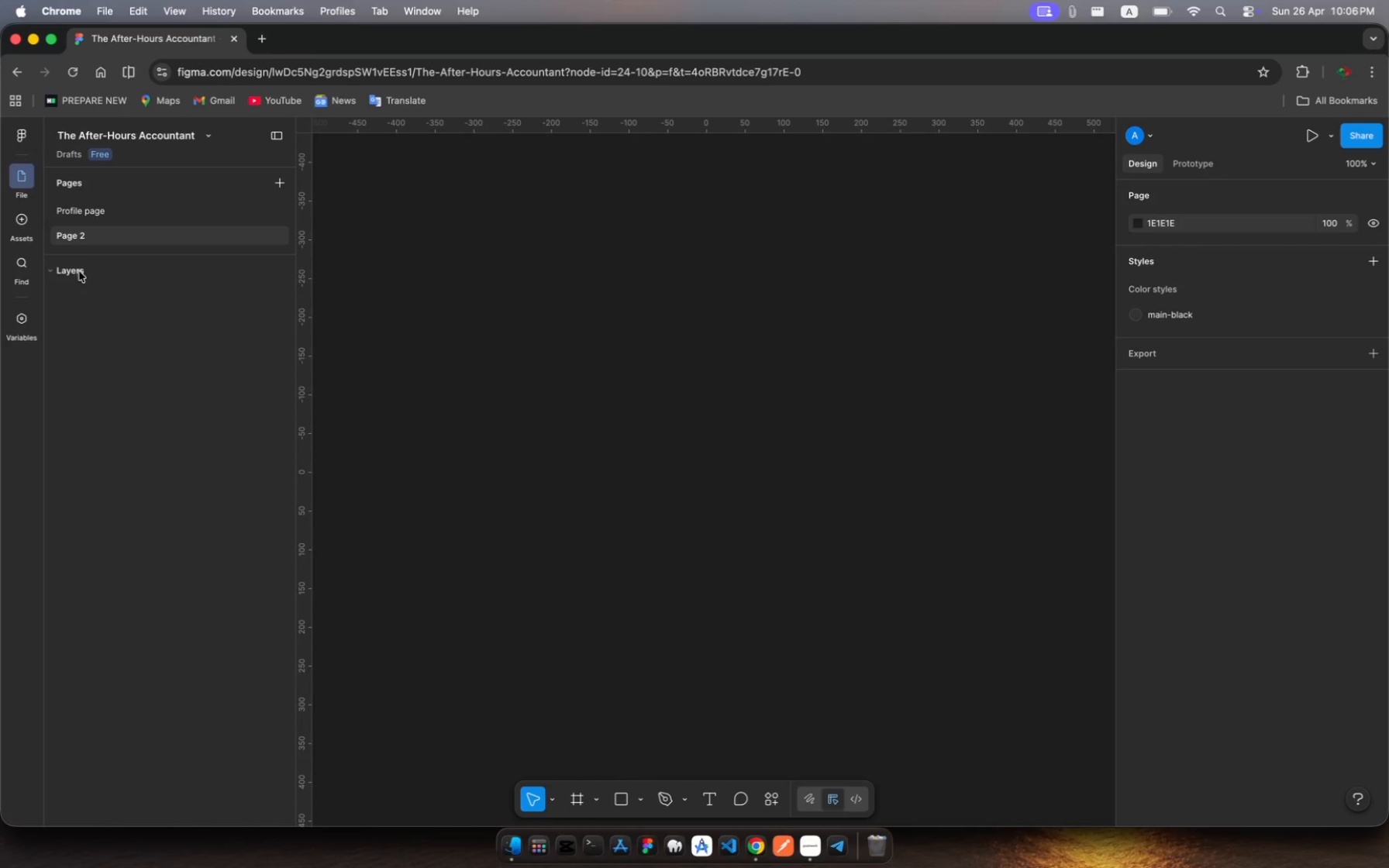 
left_click([79, 271])
 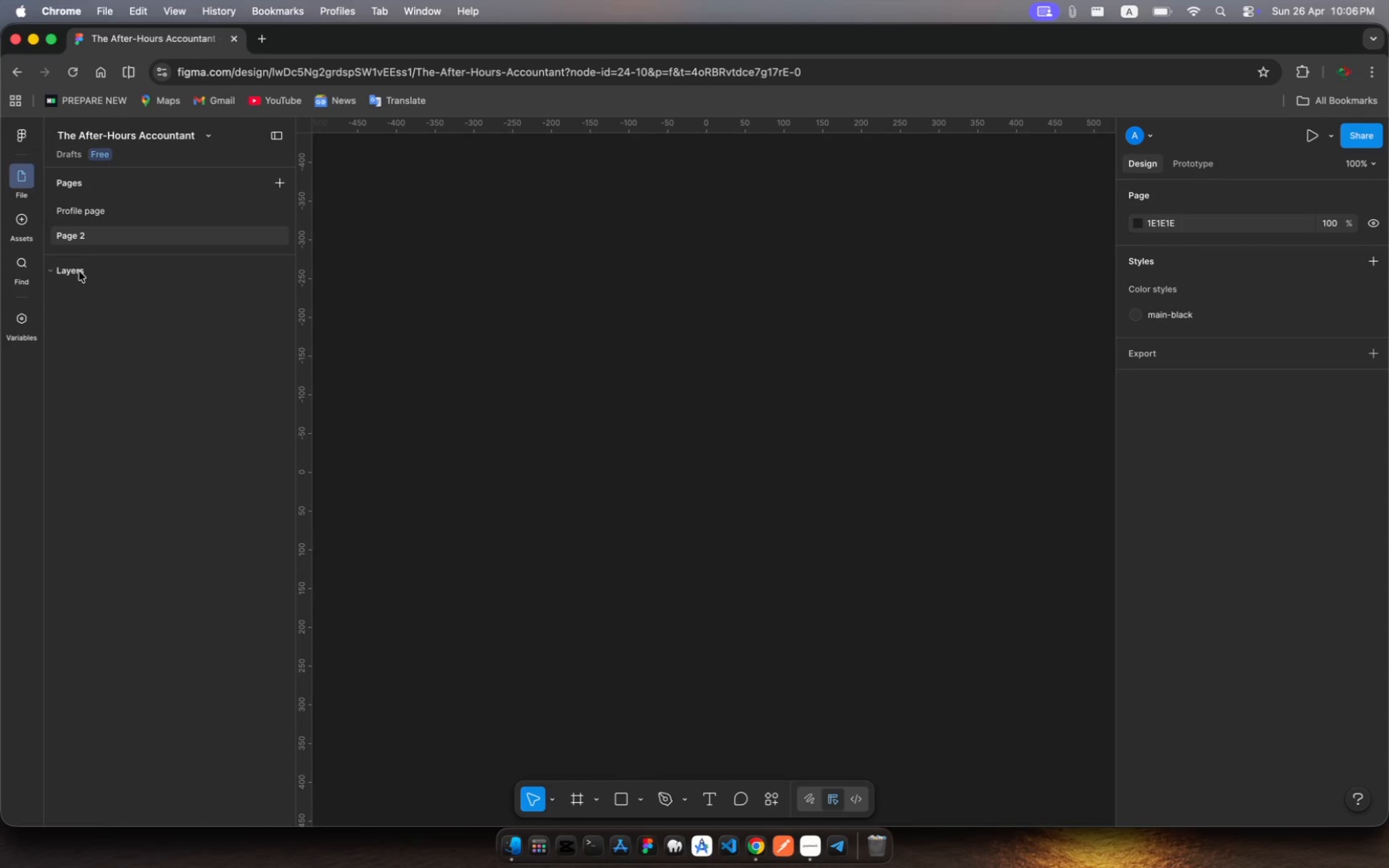 
left_click([79, 271])
 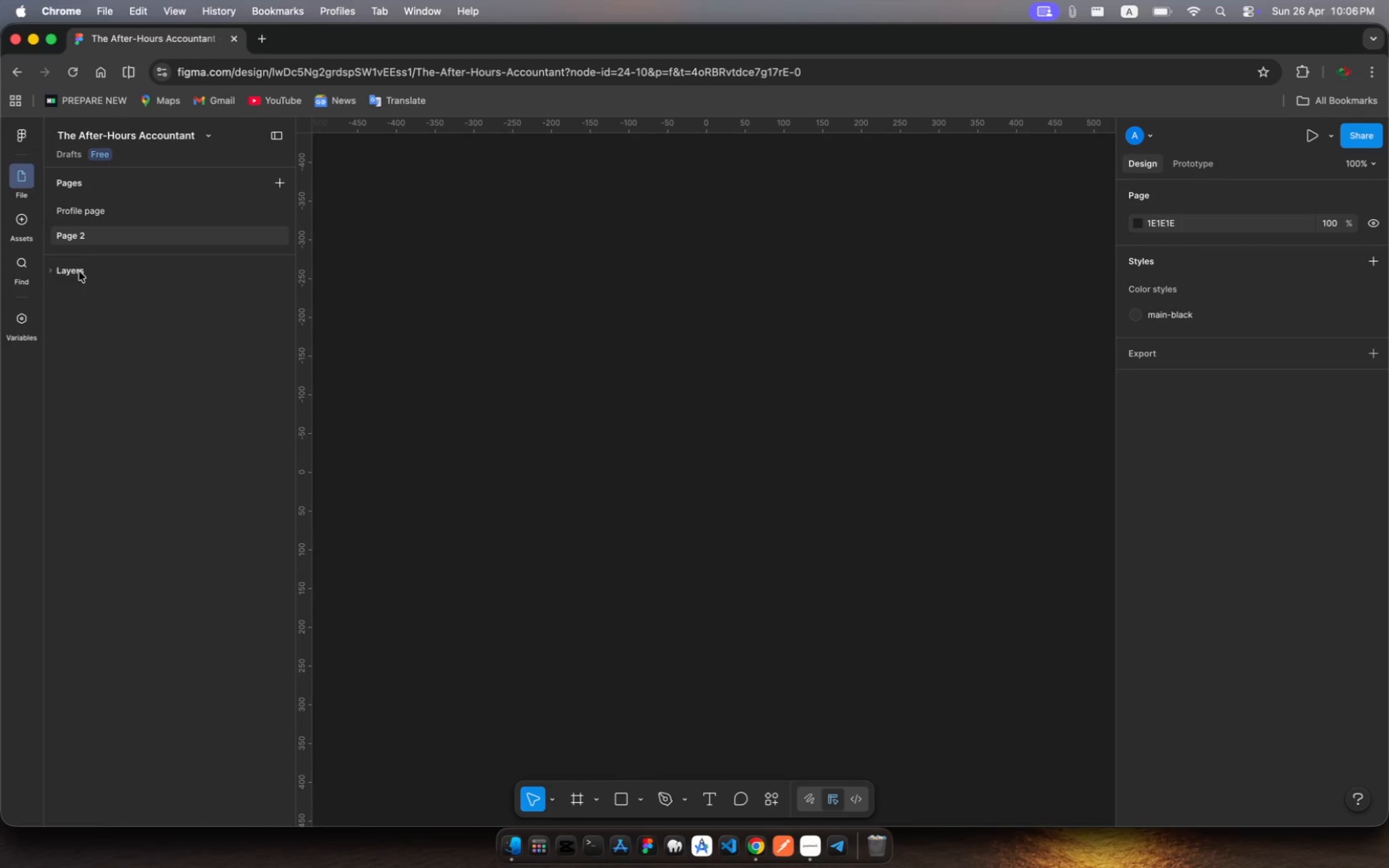 
left_click([79, 271])
 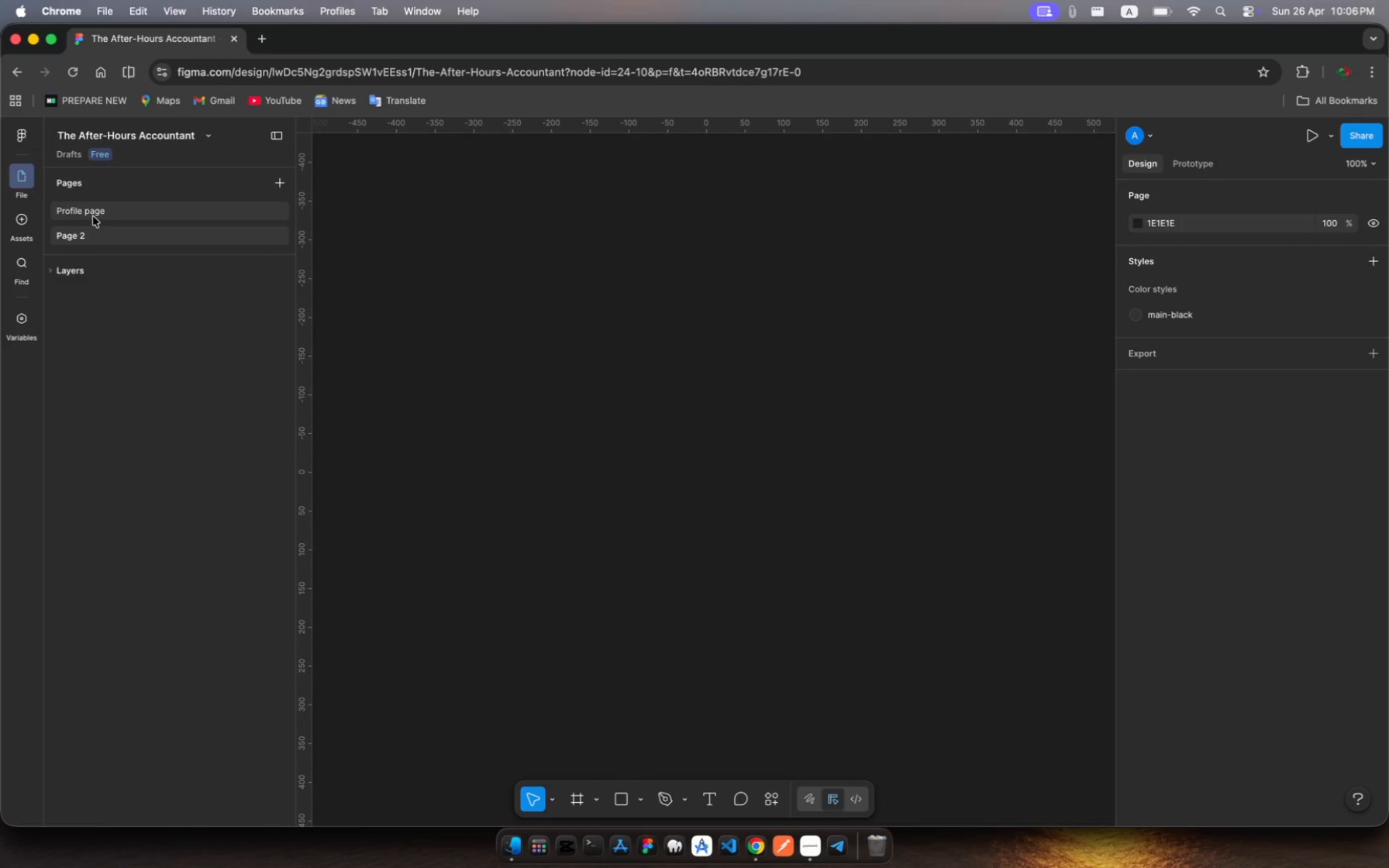 
left_click([94, 216])
 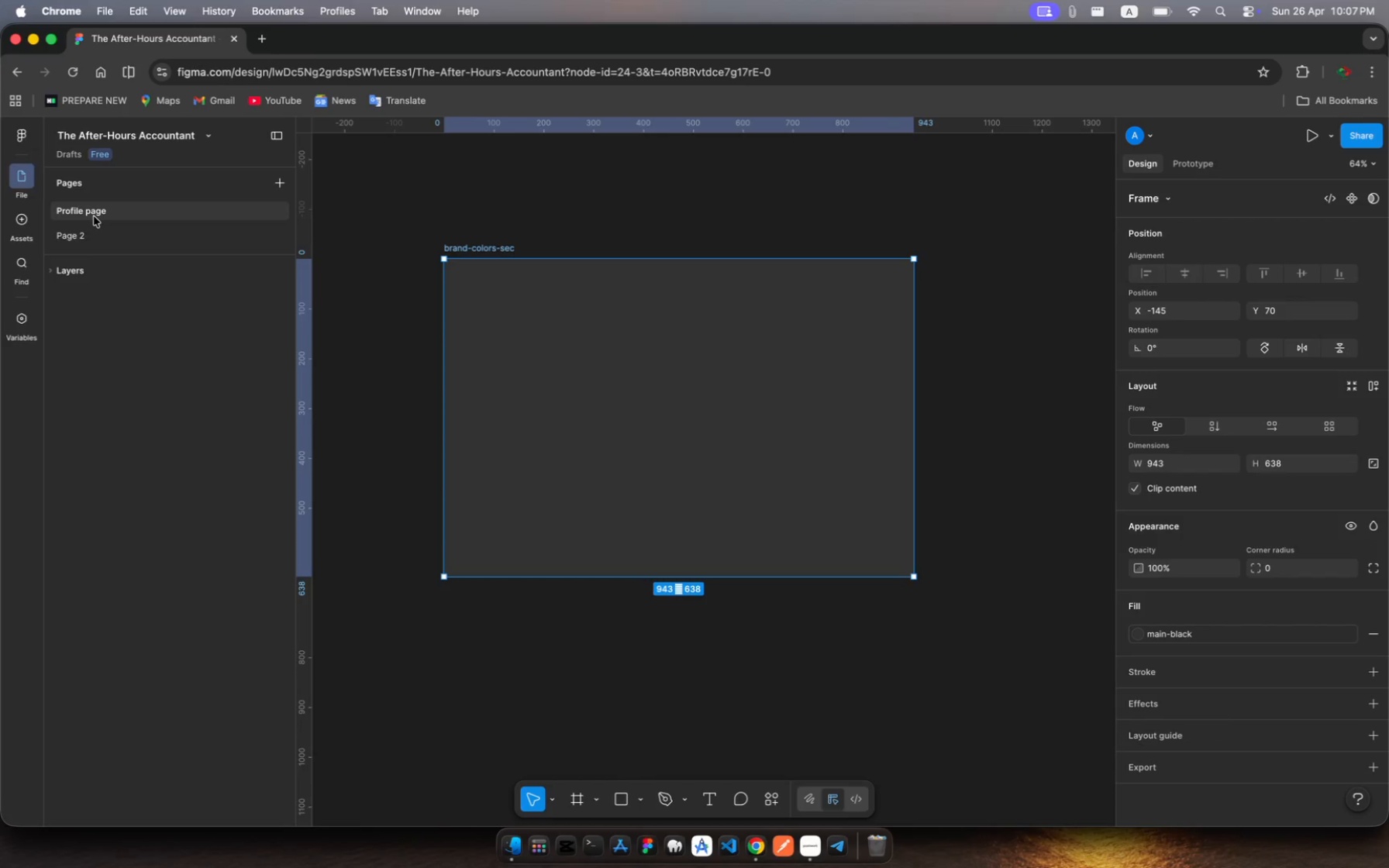 
wait(43.08)
 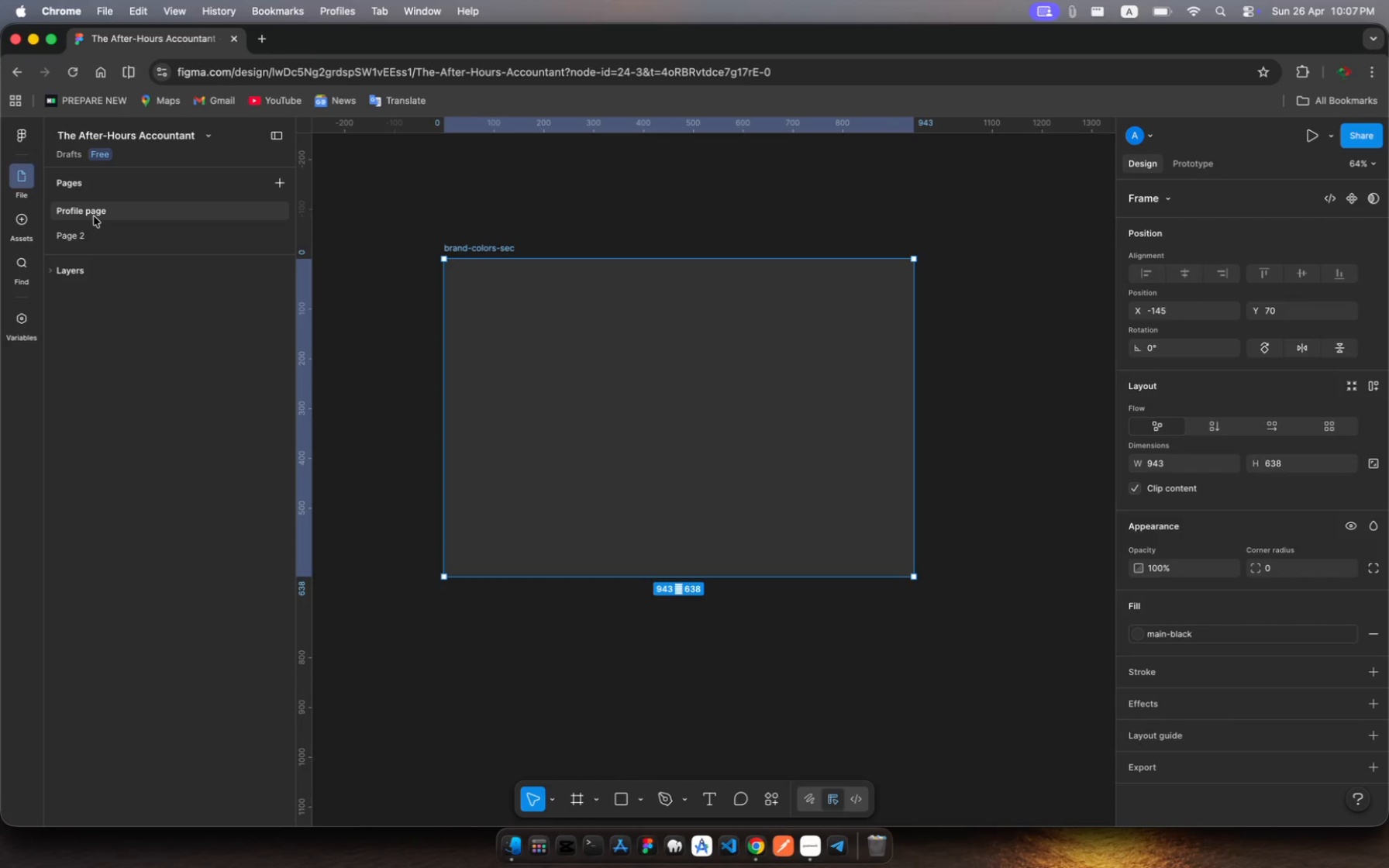 
left_click([97, 213])
 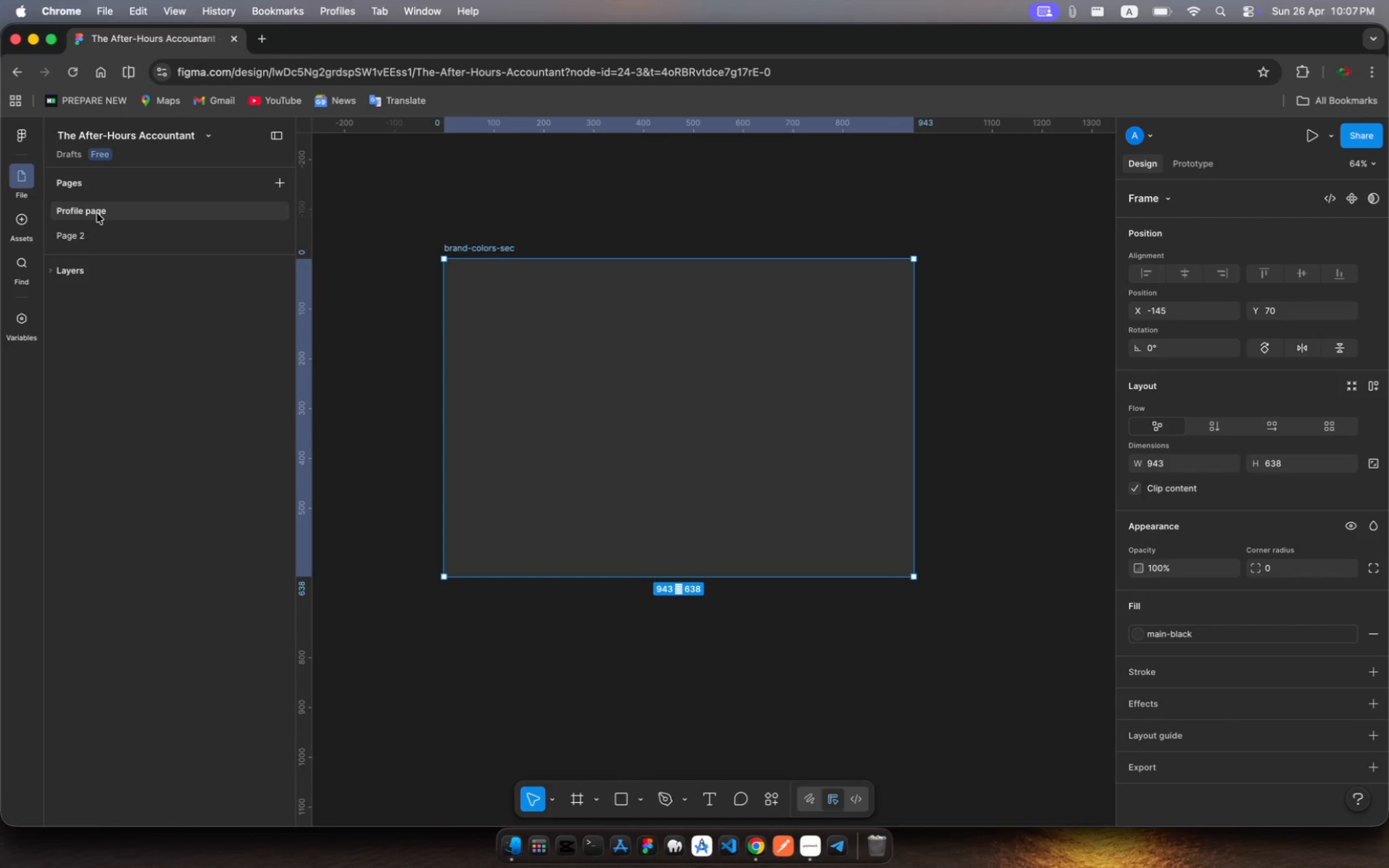 
right_click([97, 213])
 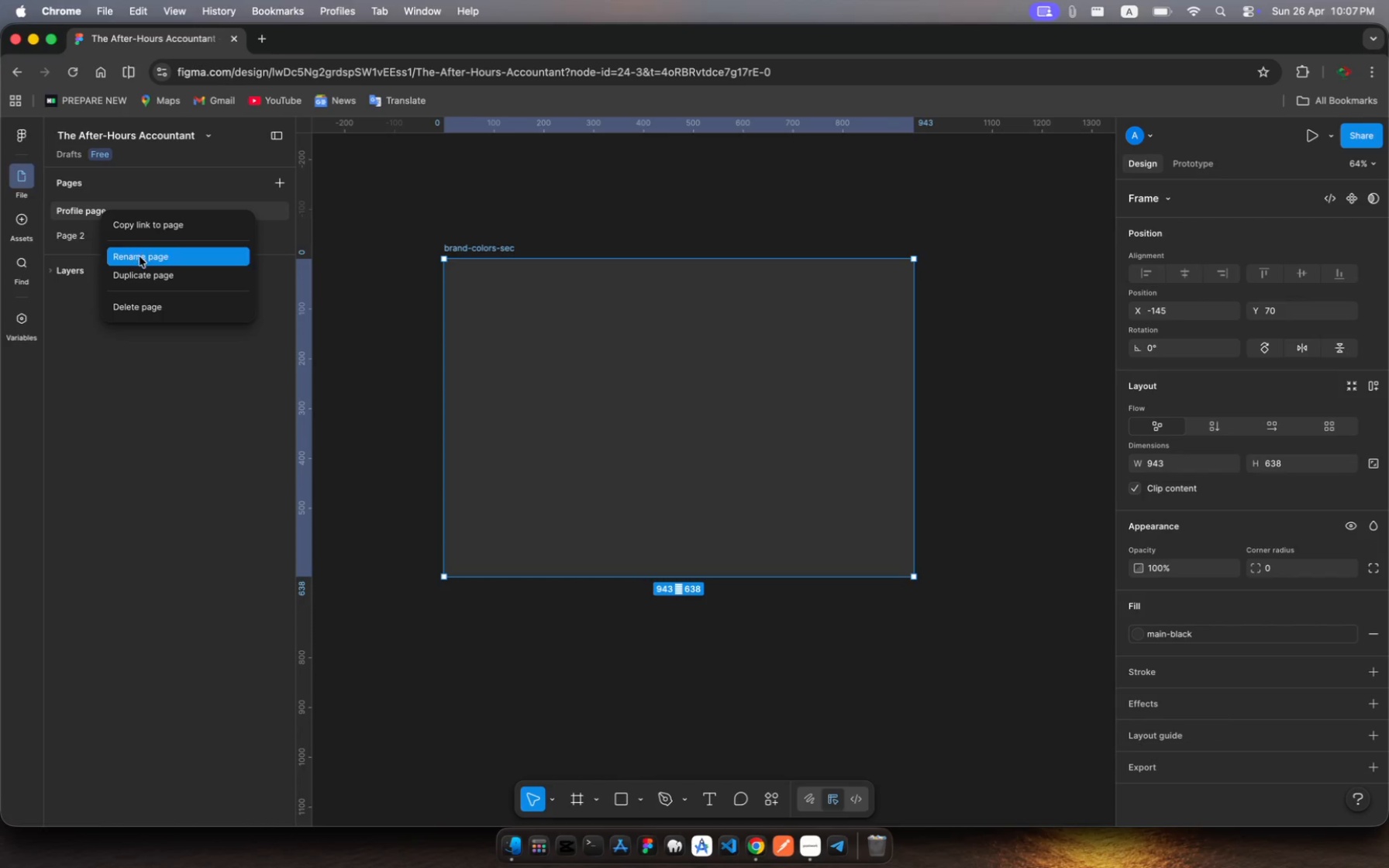 
left_click([140, 258])
 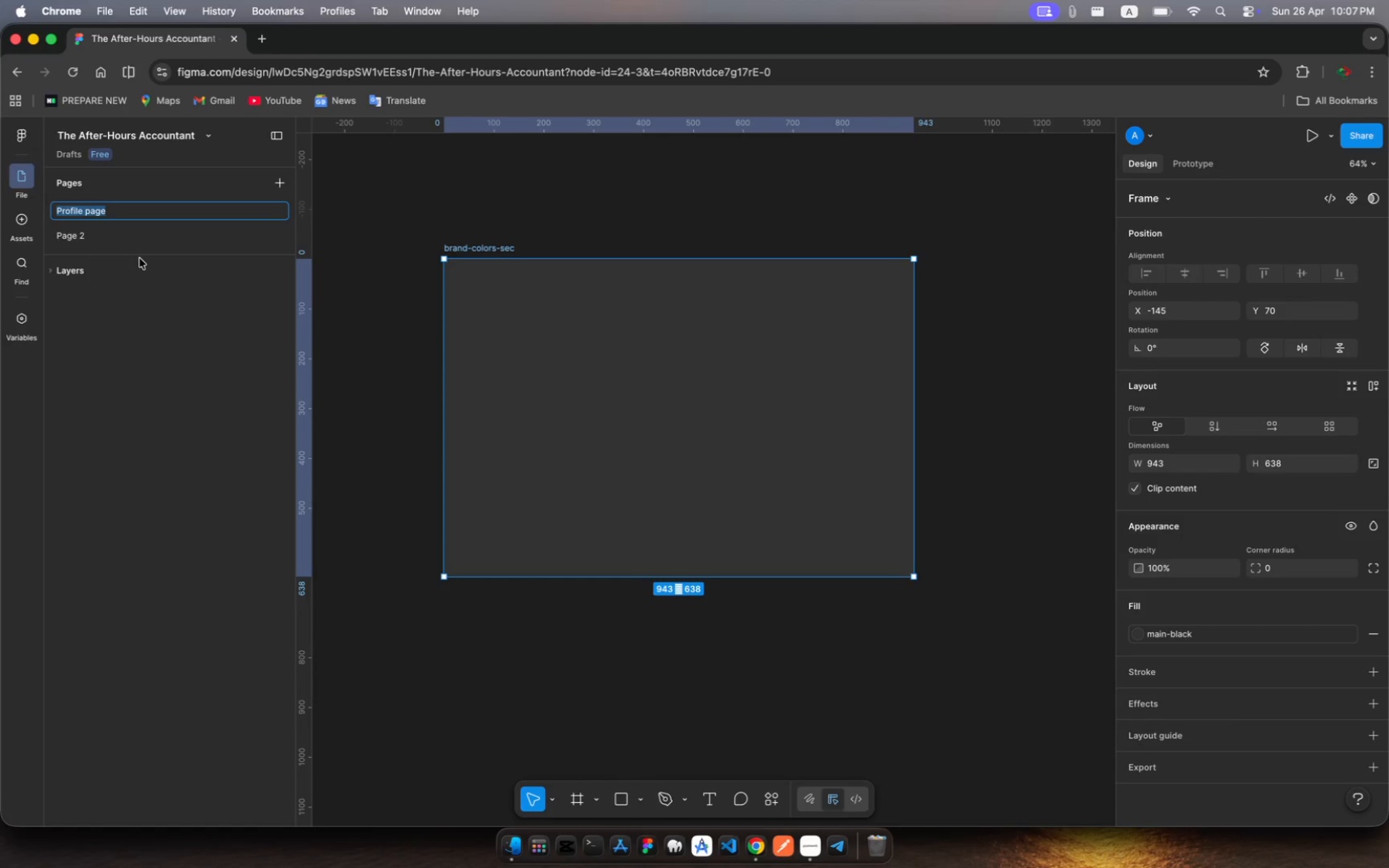 
type(the)
 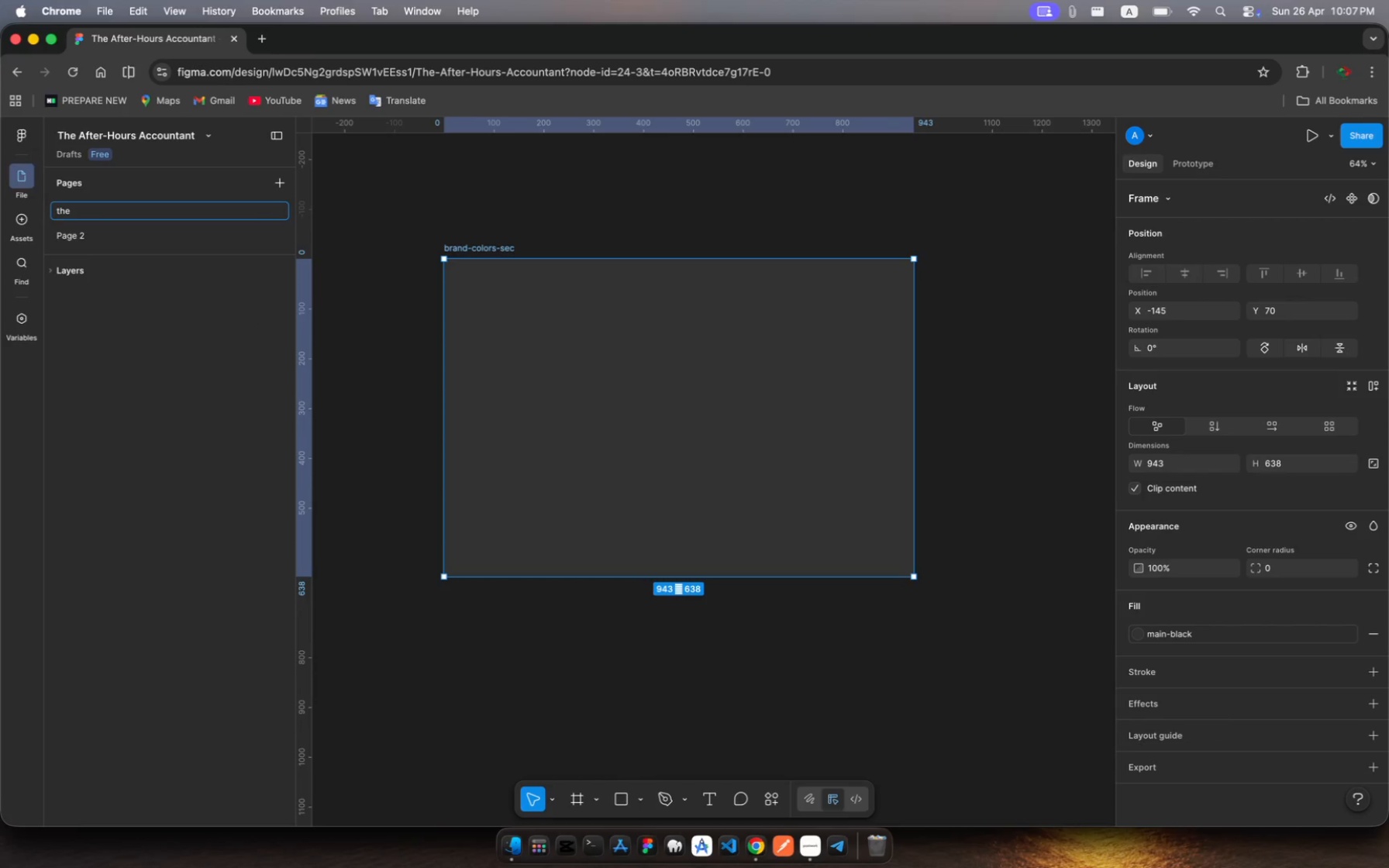 
key(Backspace)
key(Backspace)
key(Backspace)
type(pa)
key(Backspace)
key(Backspace)
key(Backspace)
key(Backspace)
type(Pallete A: )
 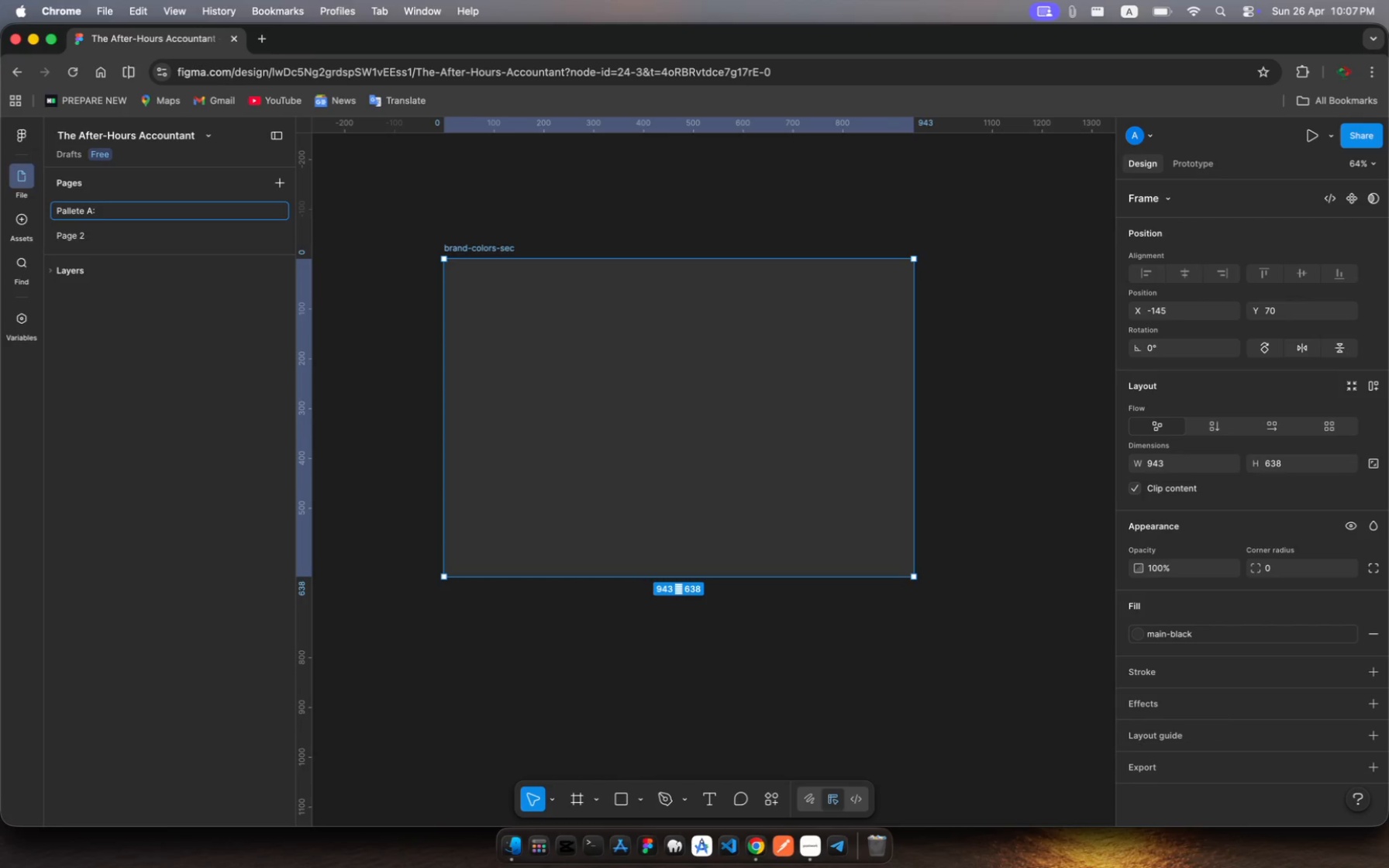 
type(The )
 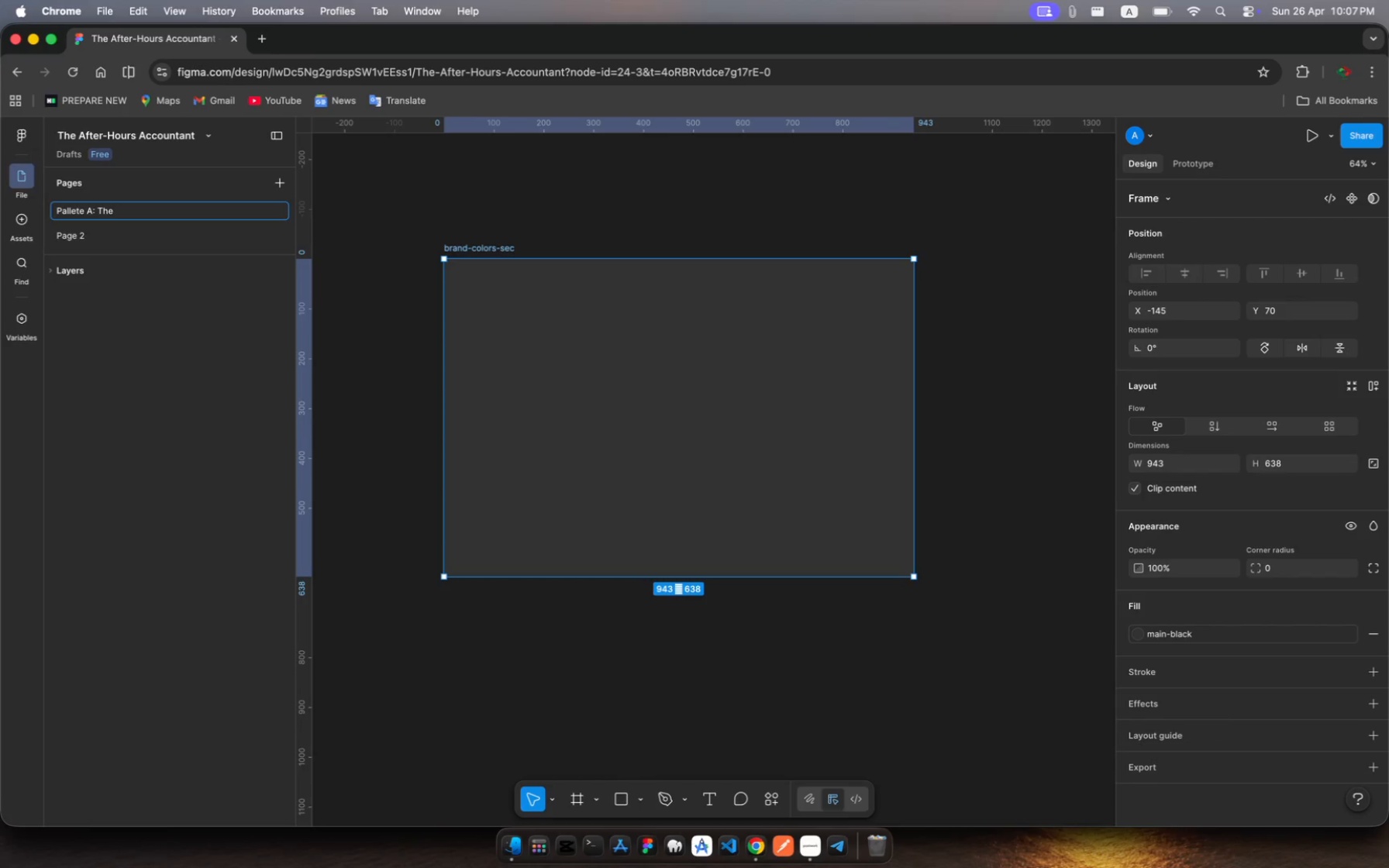 
type(Midnight )
 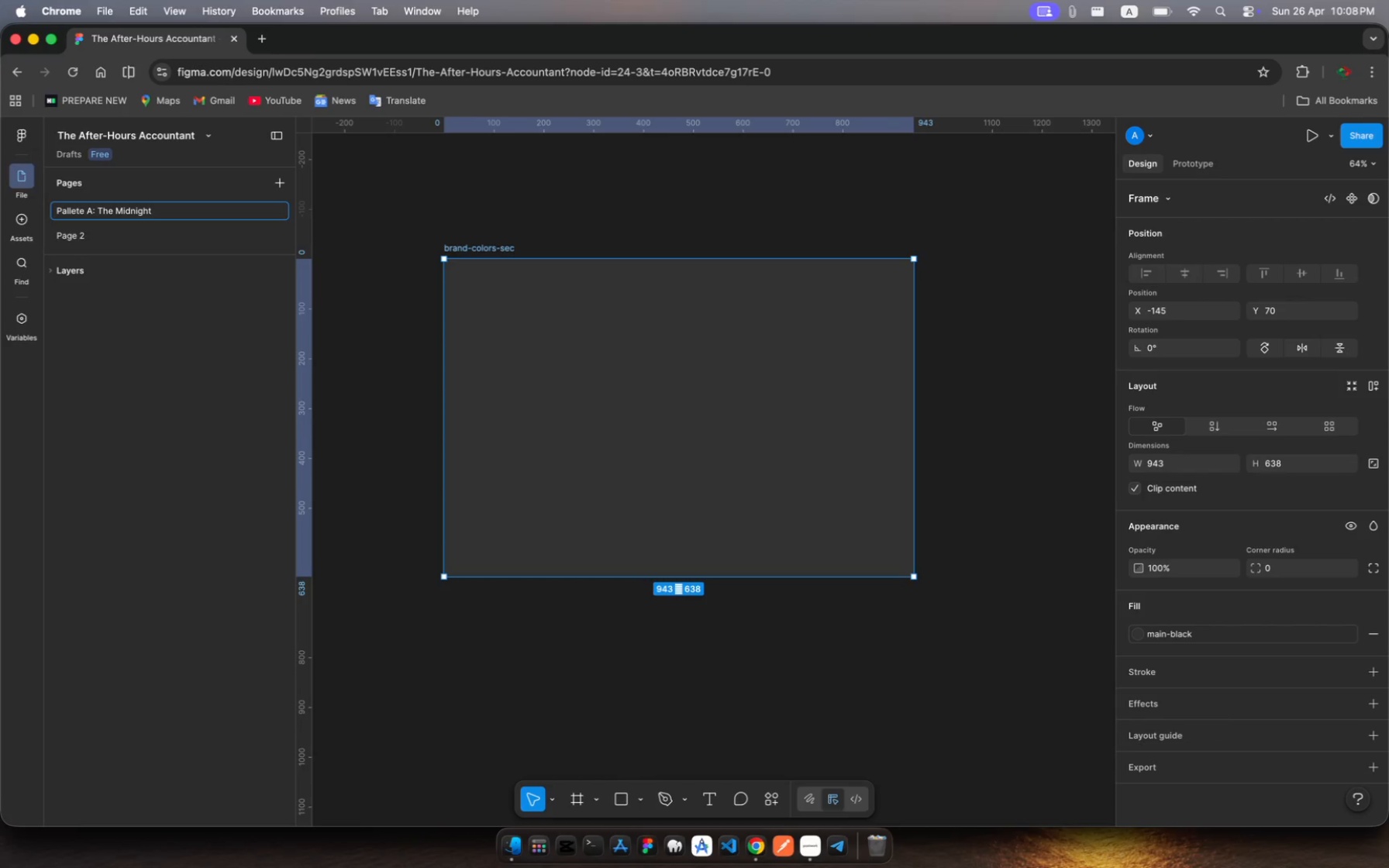 
type(Ledger)
 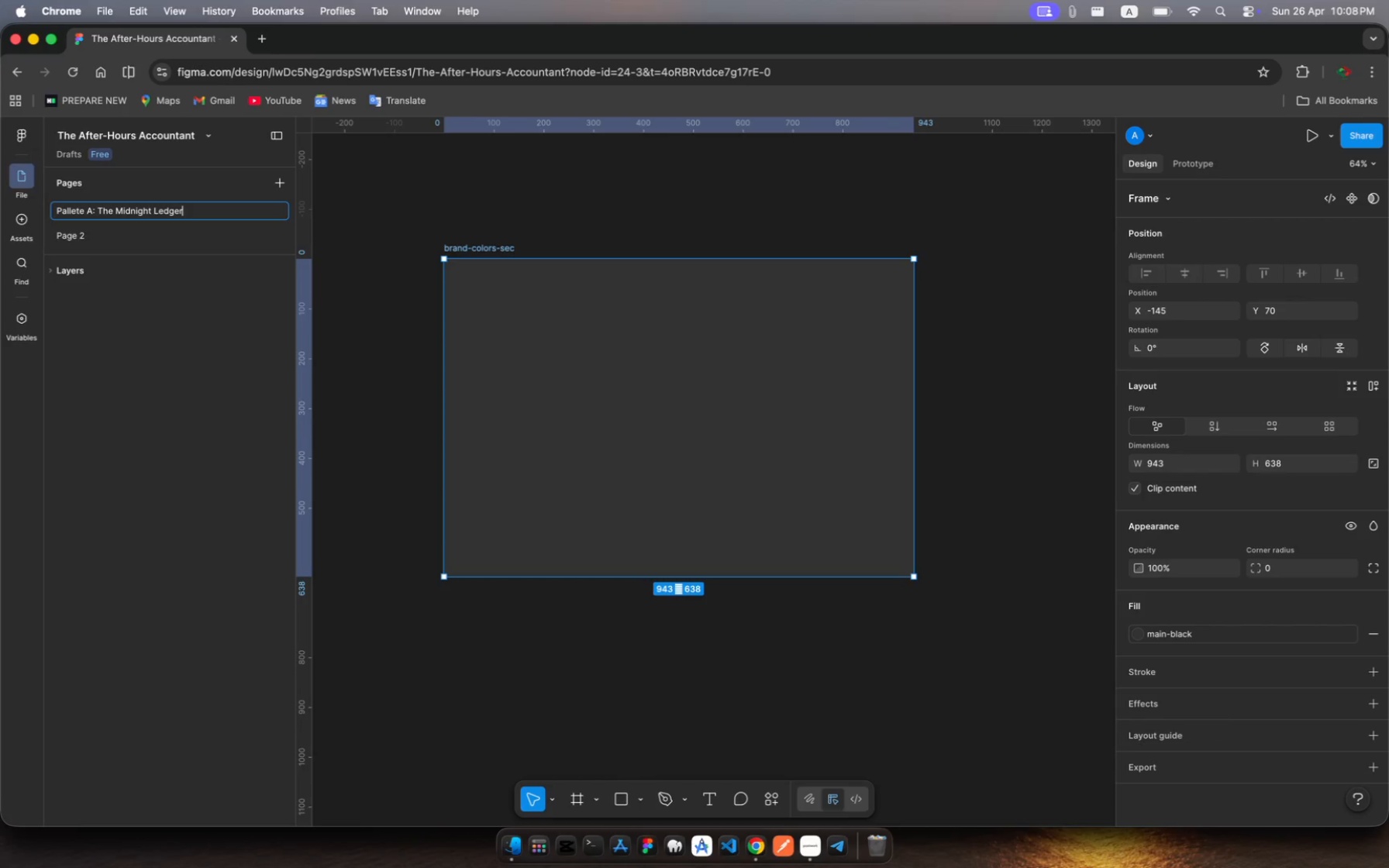 
key(Enter)
 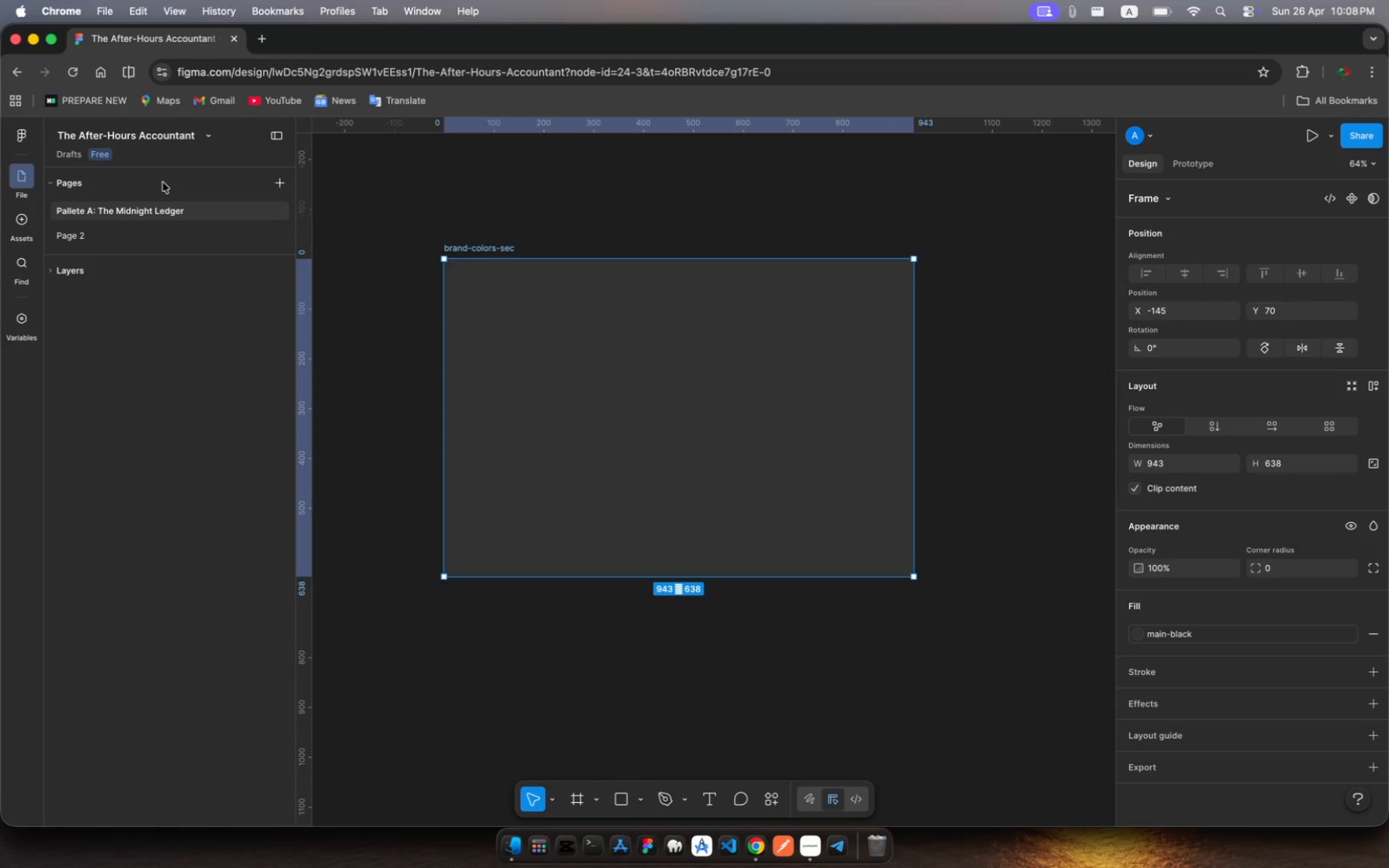 
left_click([128, 212])
 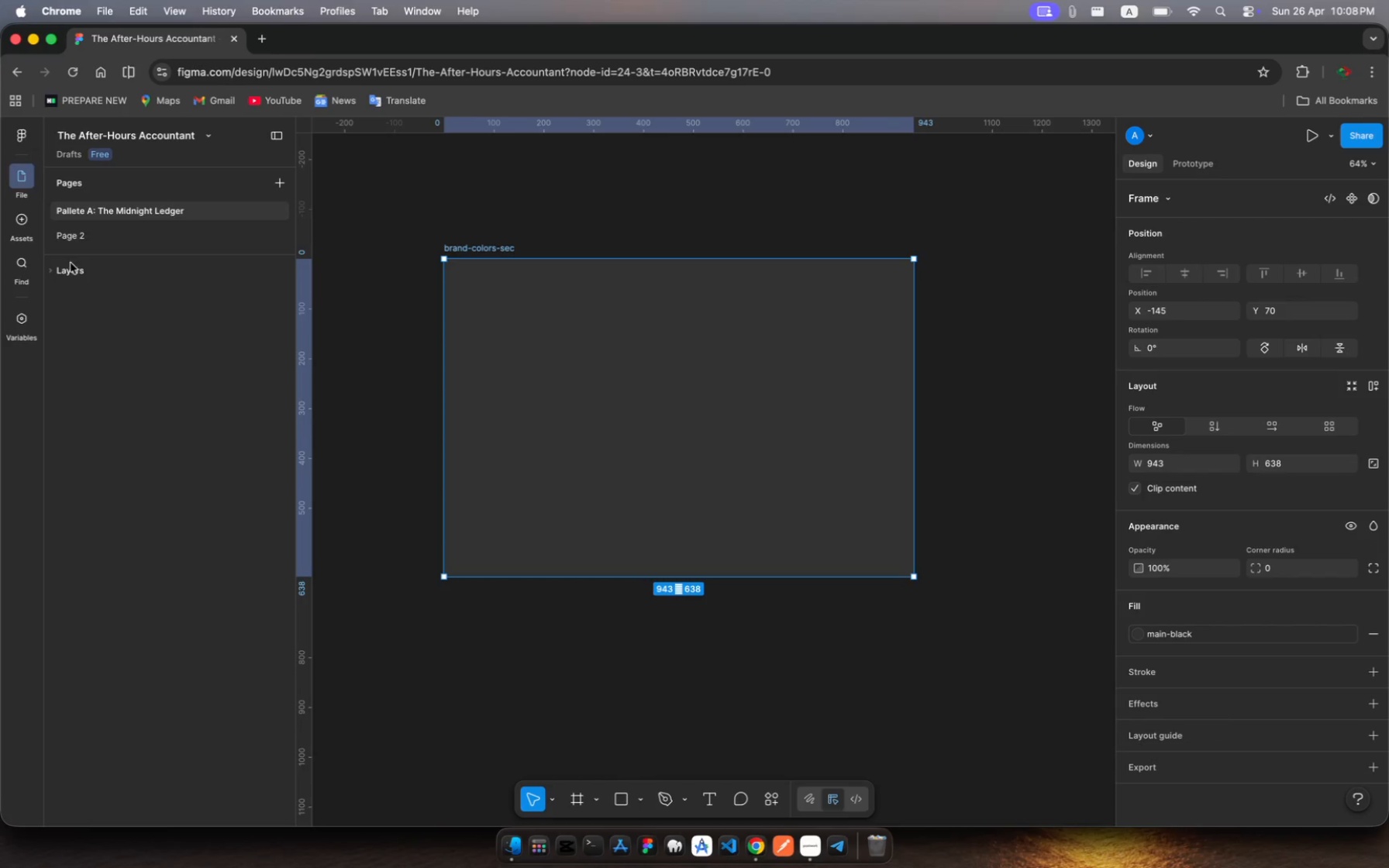 
left_click([72, 239])
 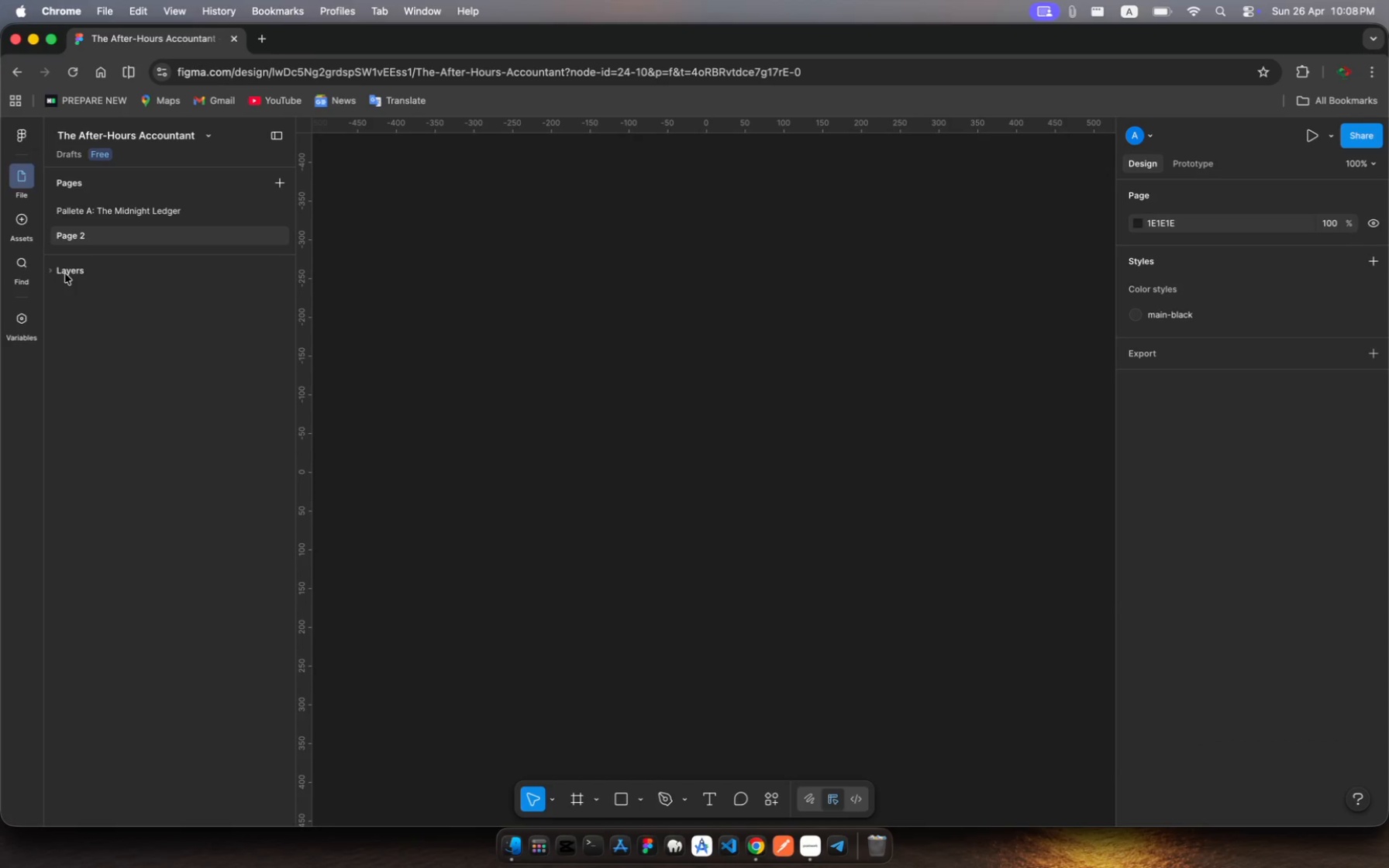 
left_click([65, 274])
 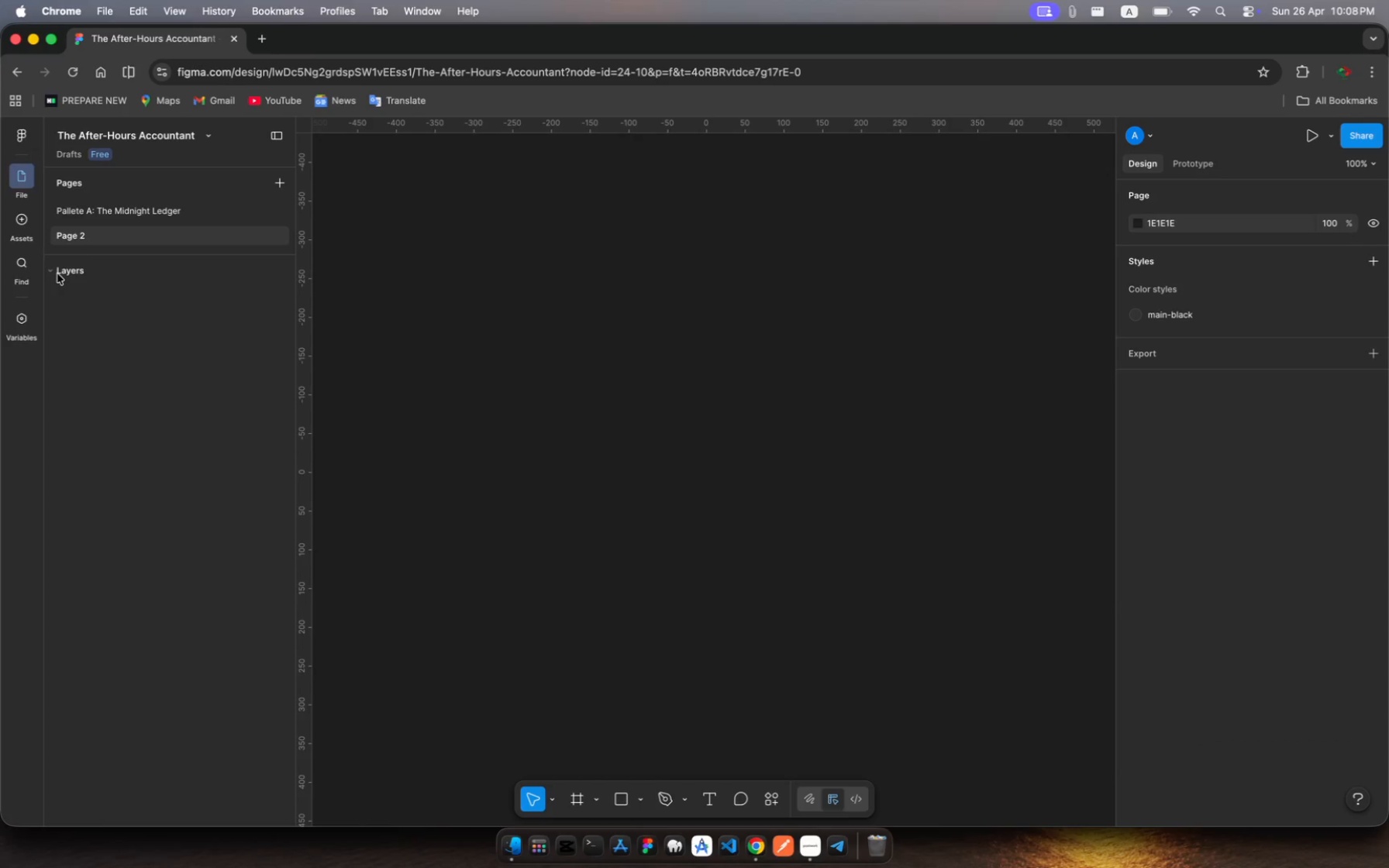 
left_click([57, 274])
 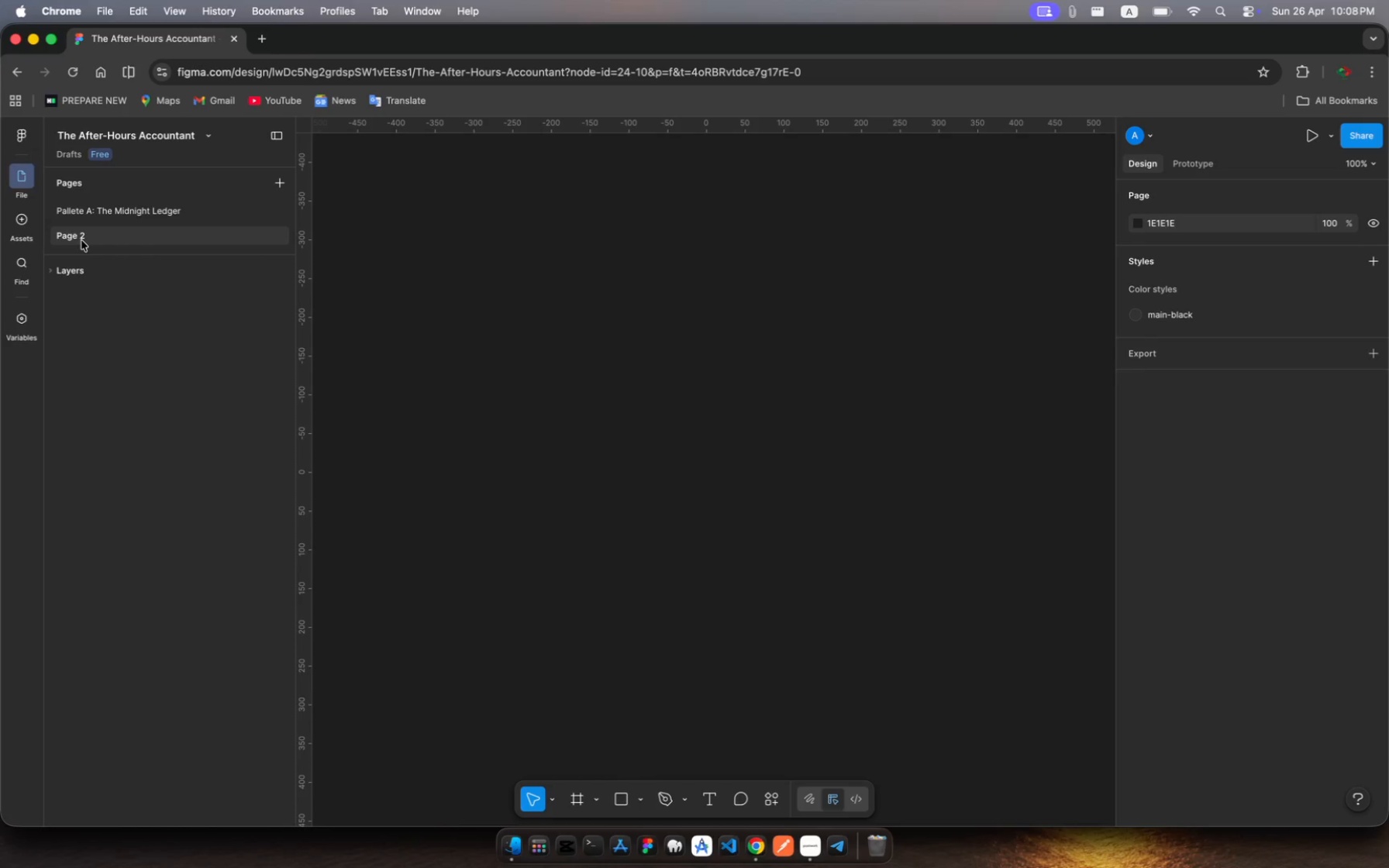 
wait(31.13)
 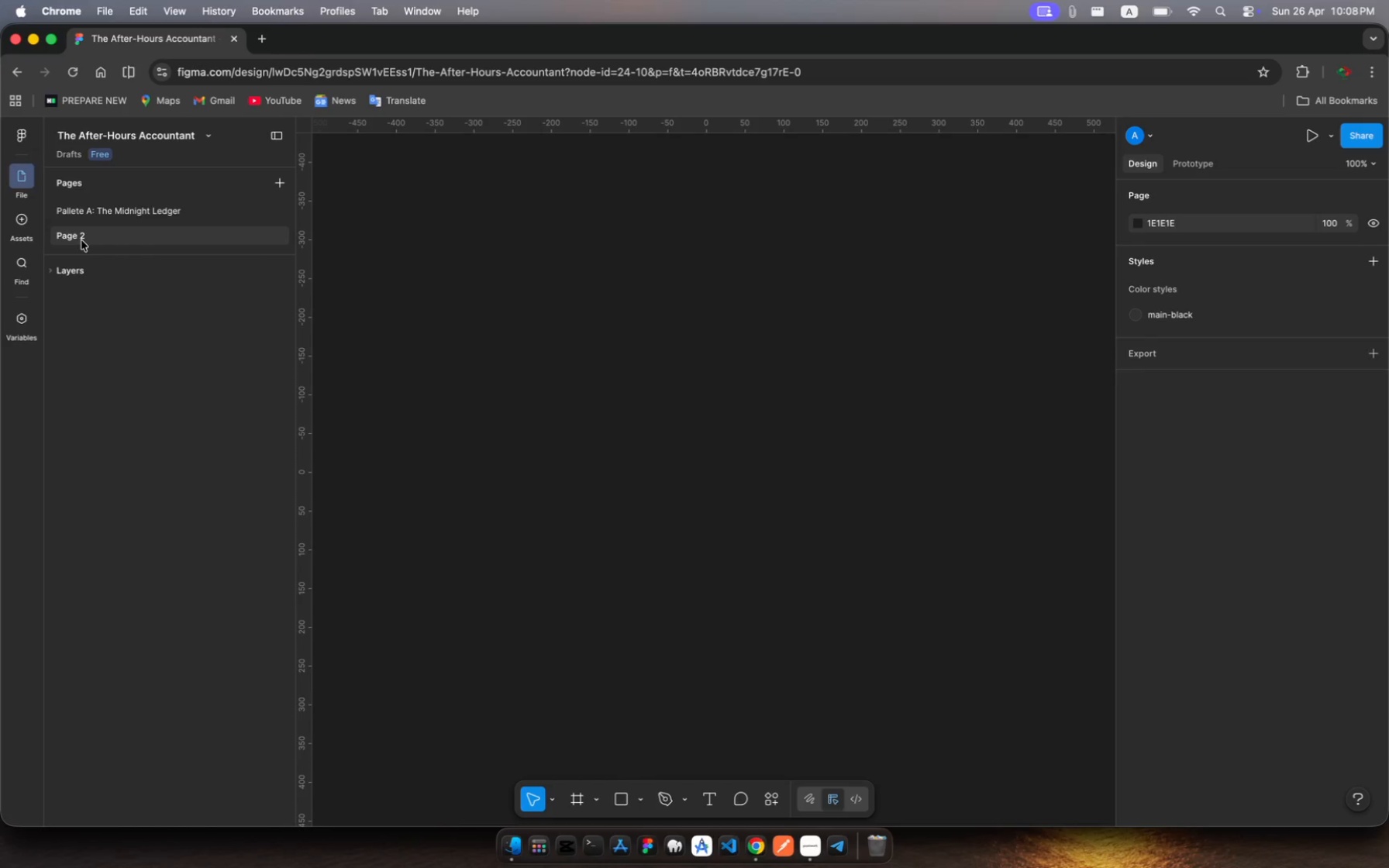 
left_click([138, 215])
 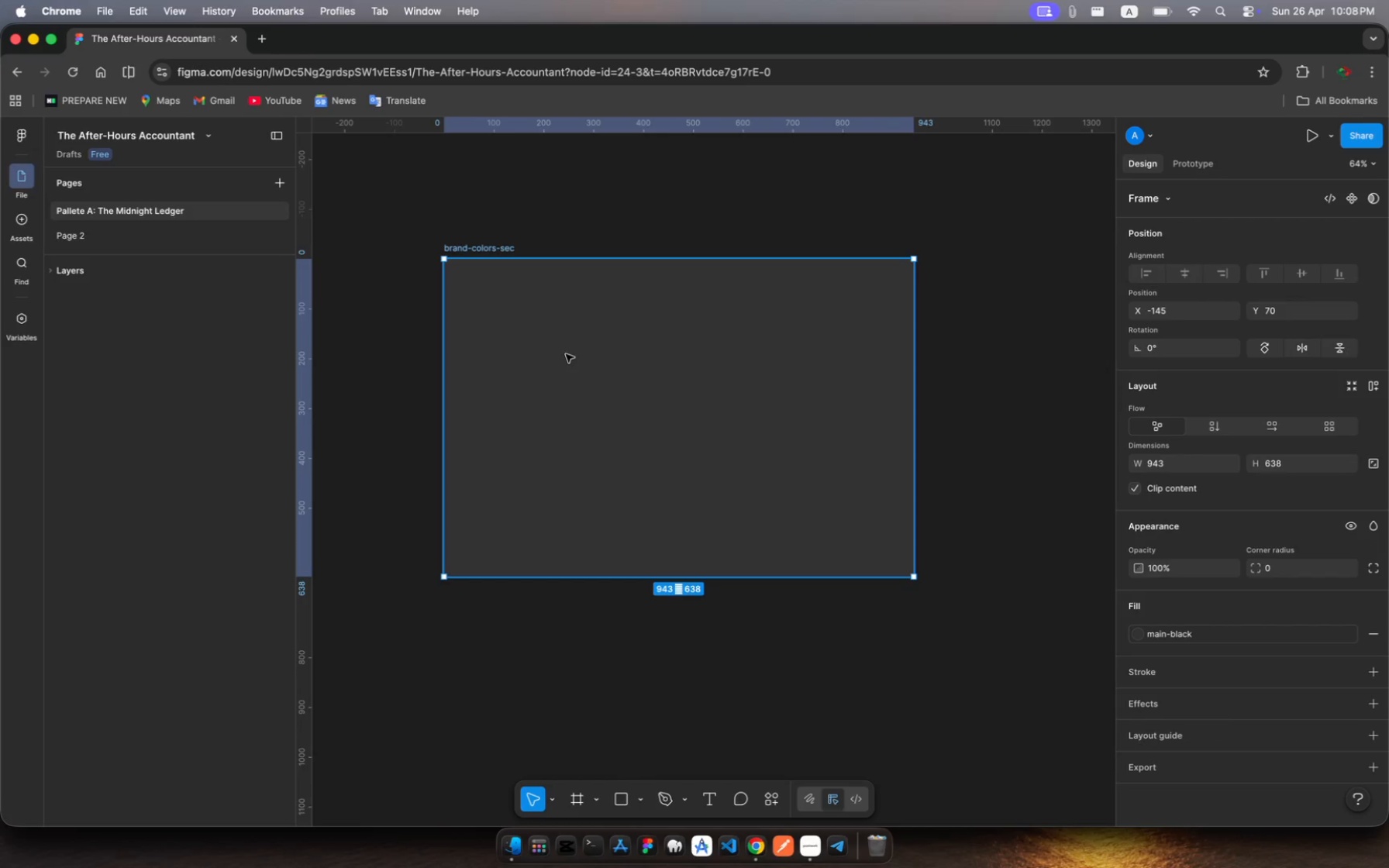 
wait(9.78)
 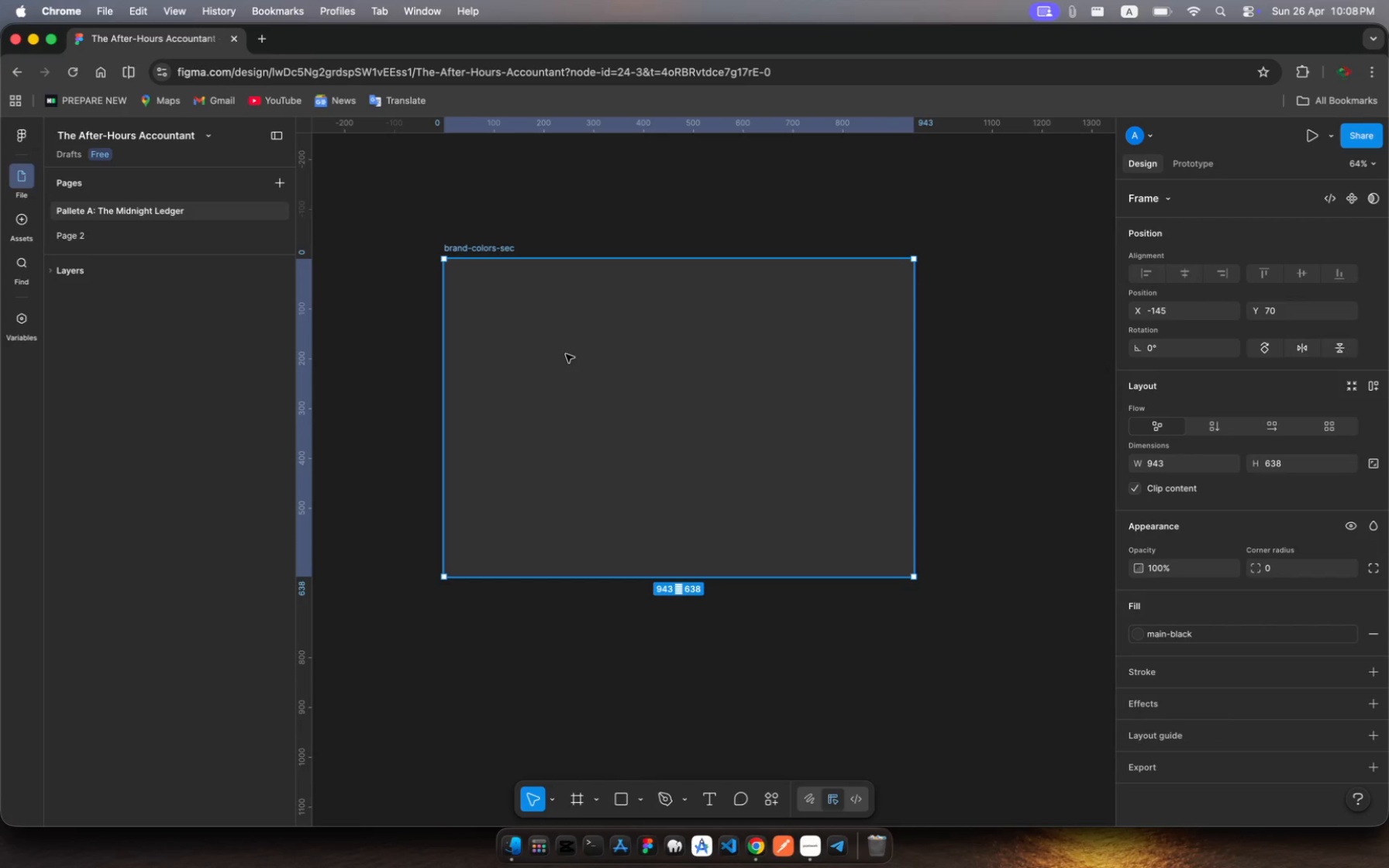 
left_click([517, 336])
 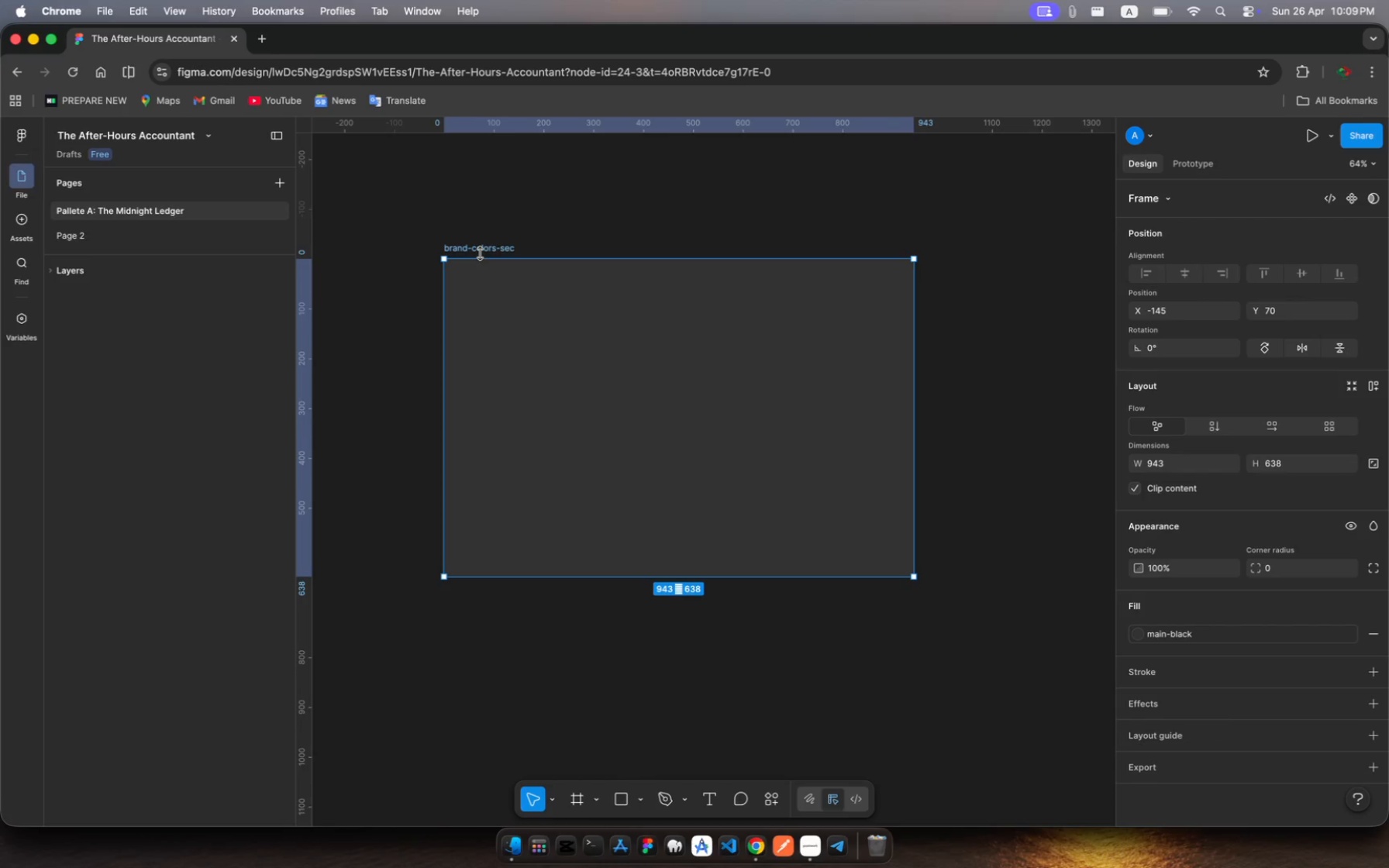 
left_click([481, 249])
 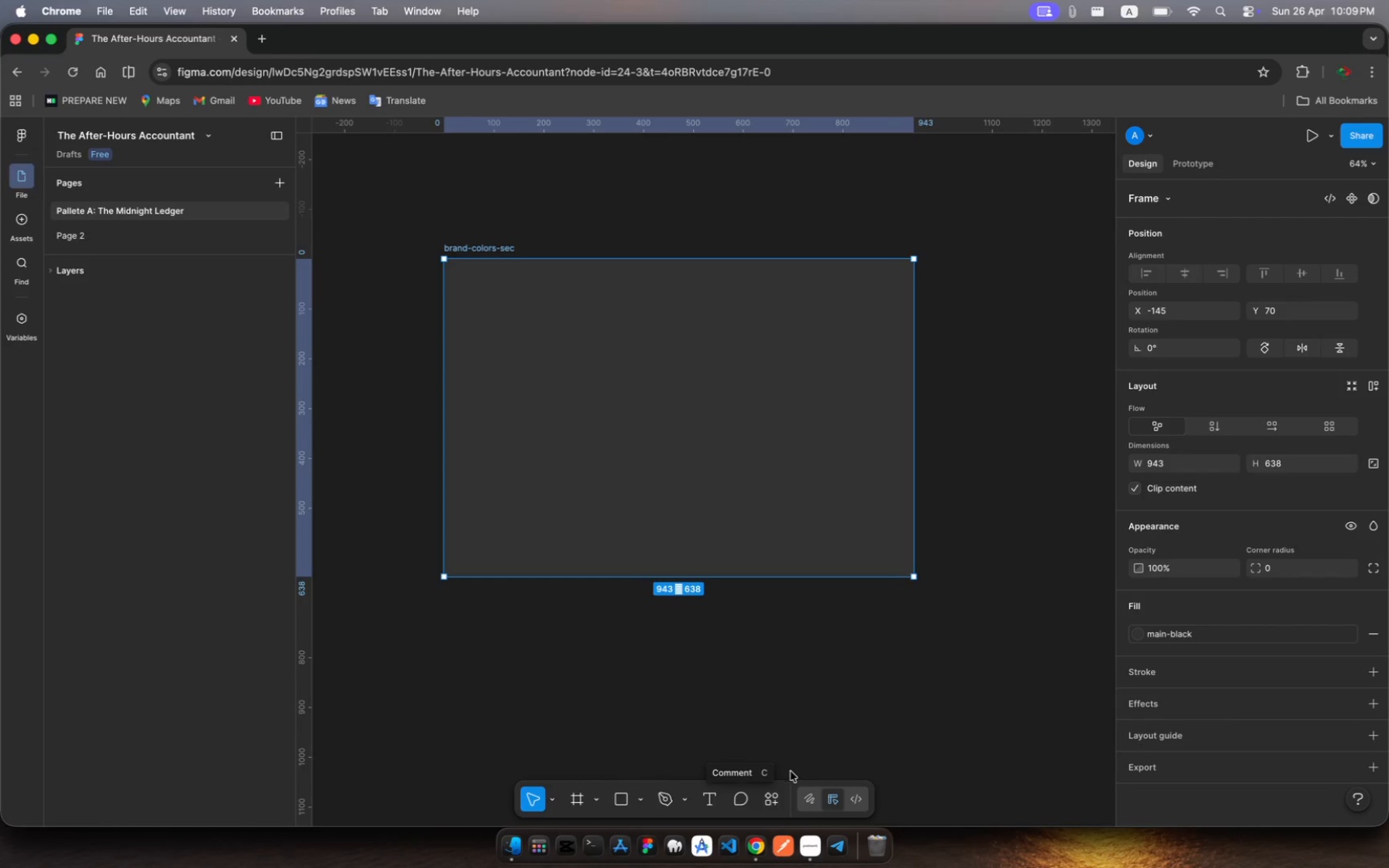 
wait(31.03)
 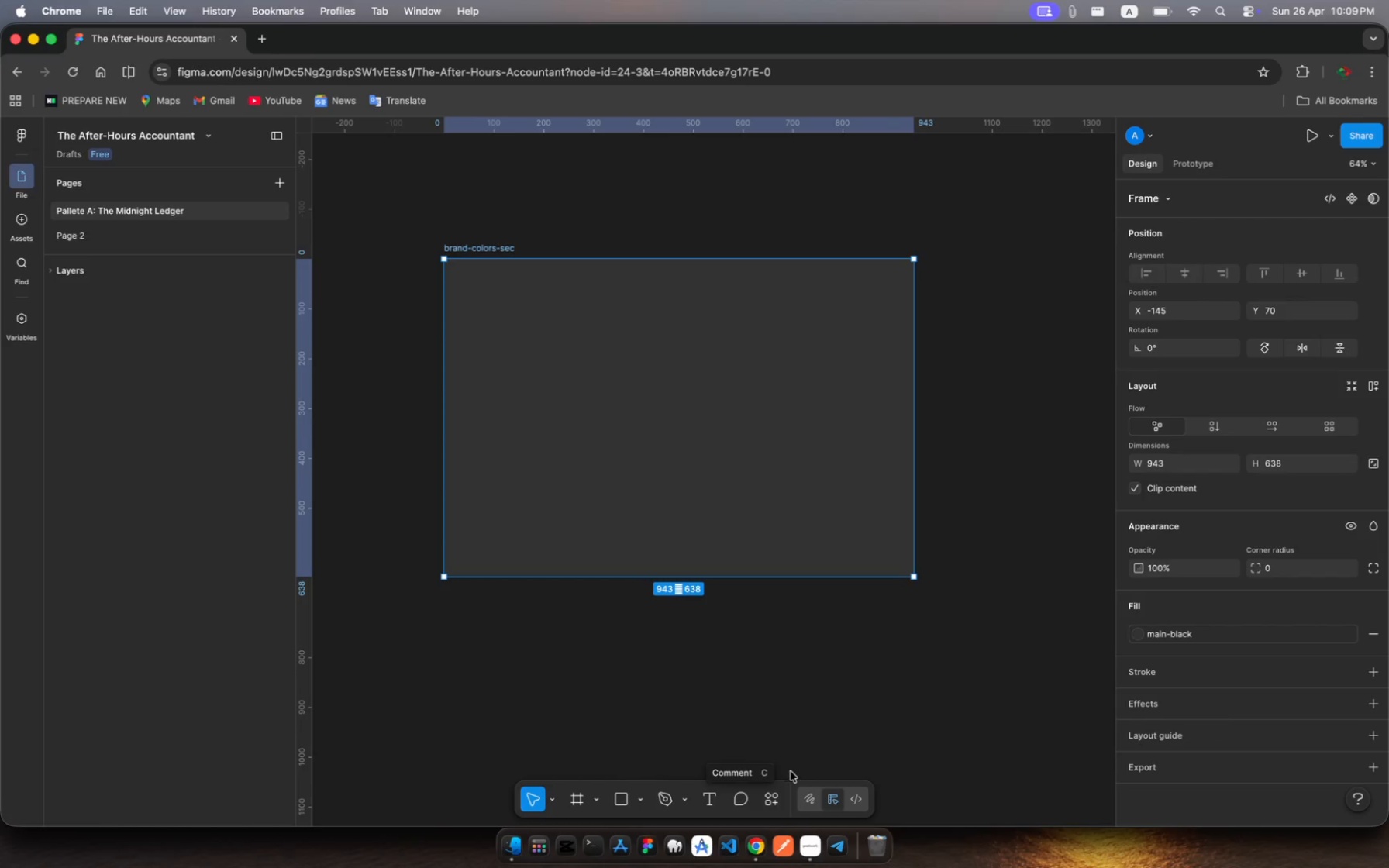 
left_click([708, 801])
 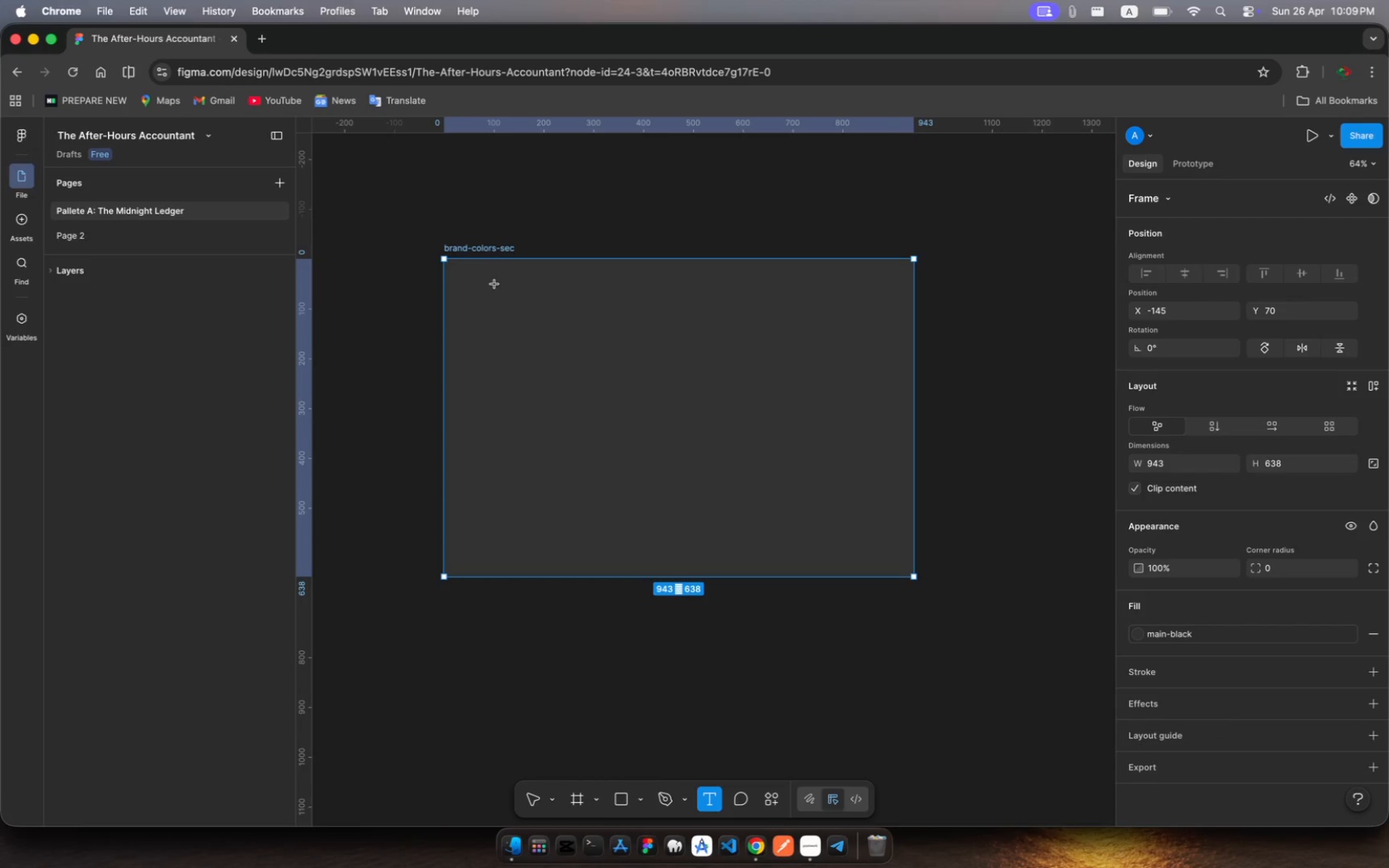 
left_click_drag(start_coordinate=[495, 284], to_coordinate=[663, 315])
 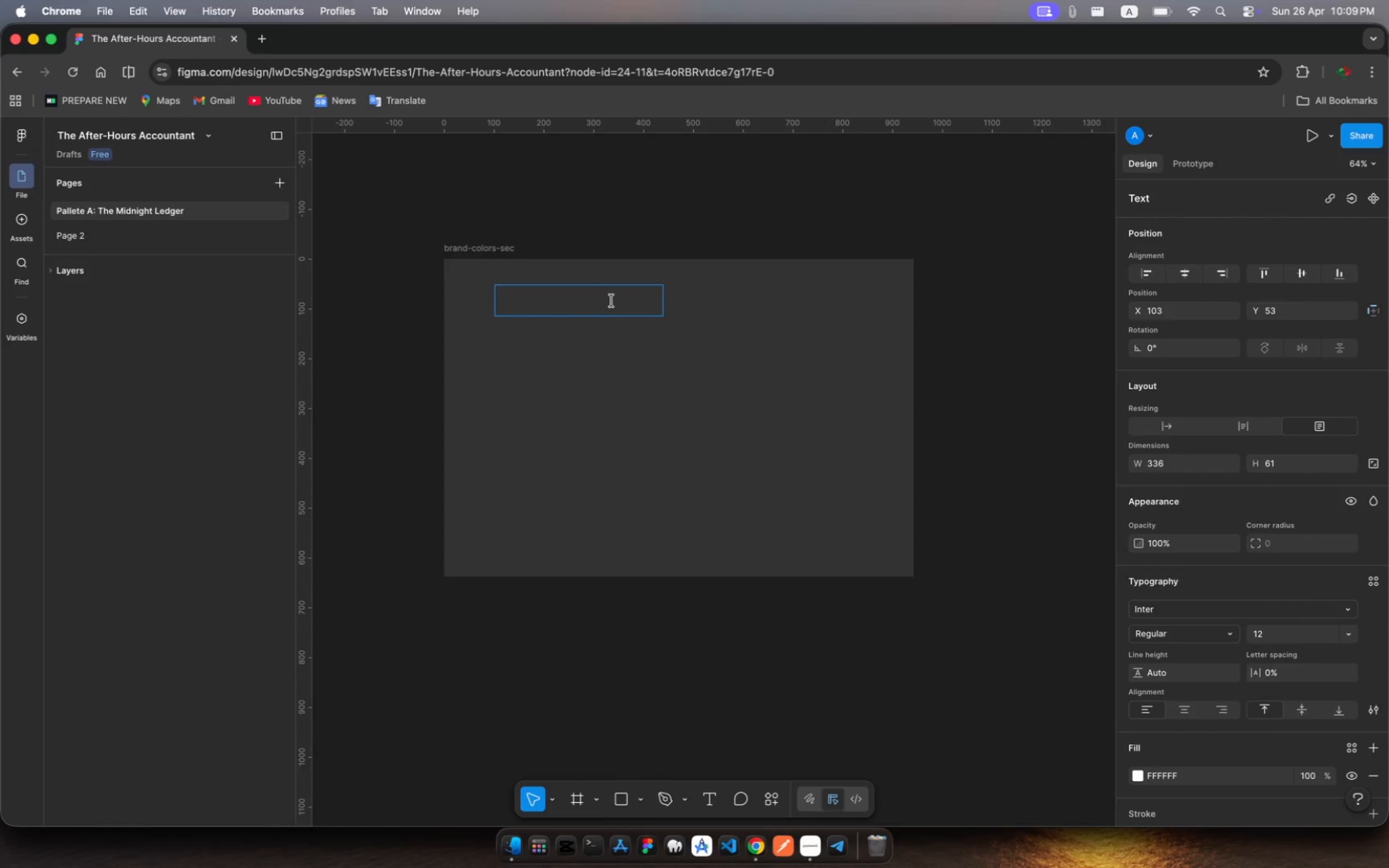 
wait(9.36)
 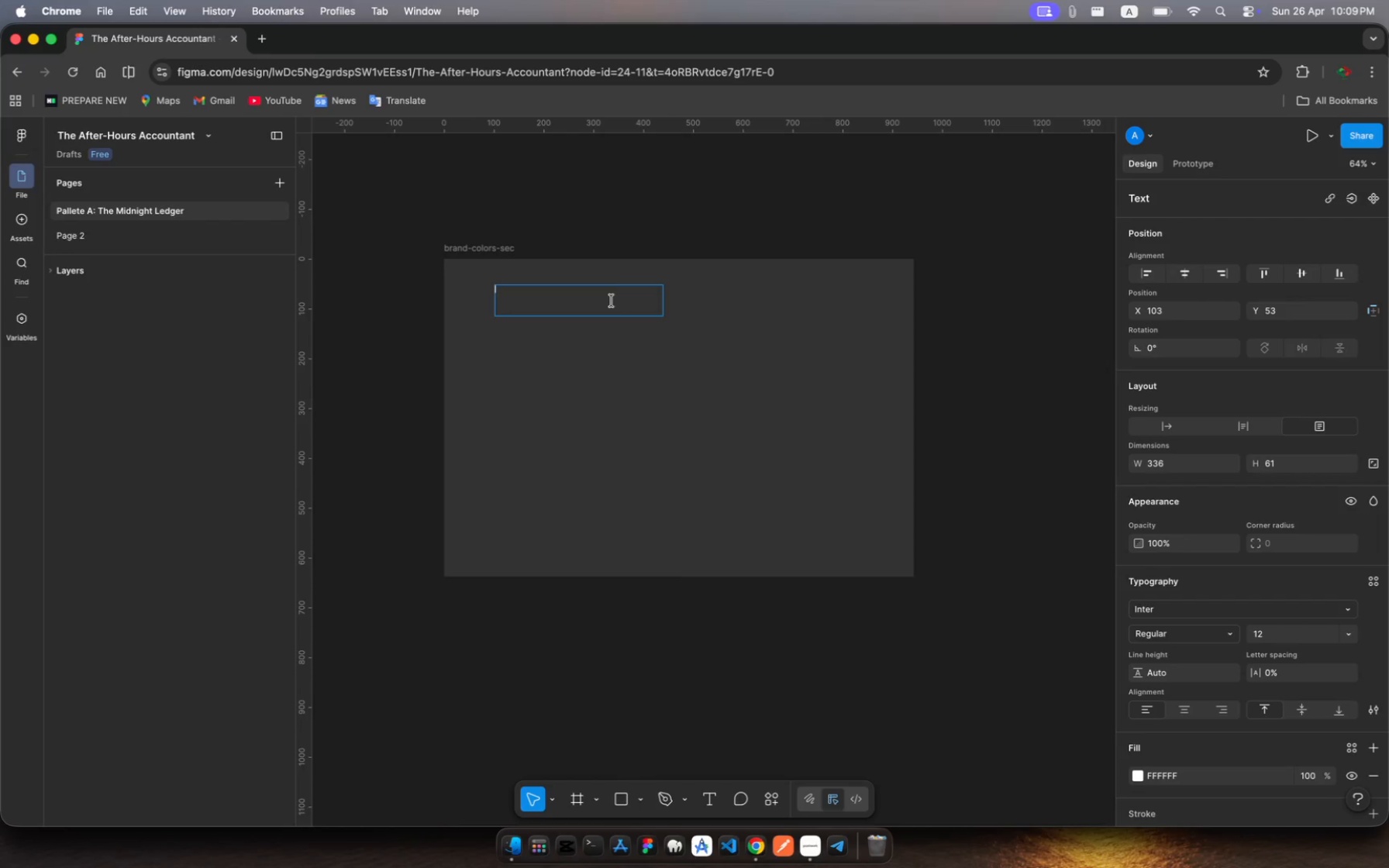 
type(Brand Color )
 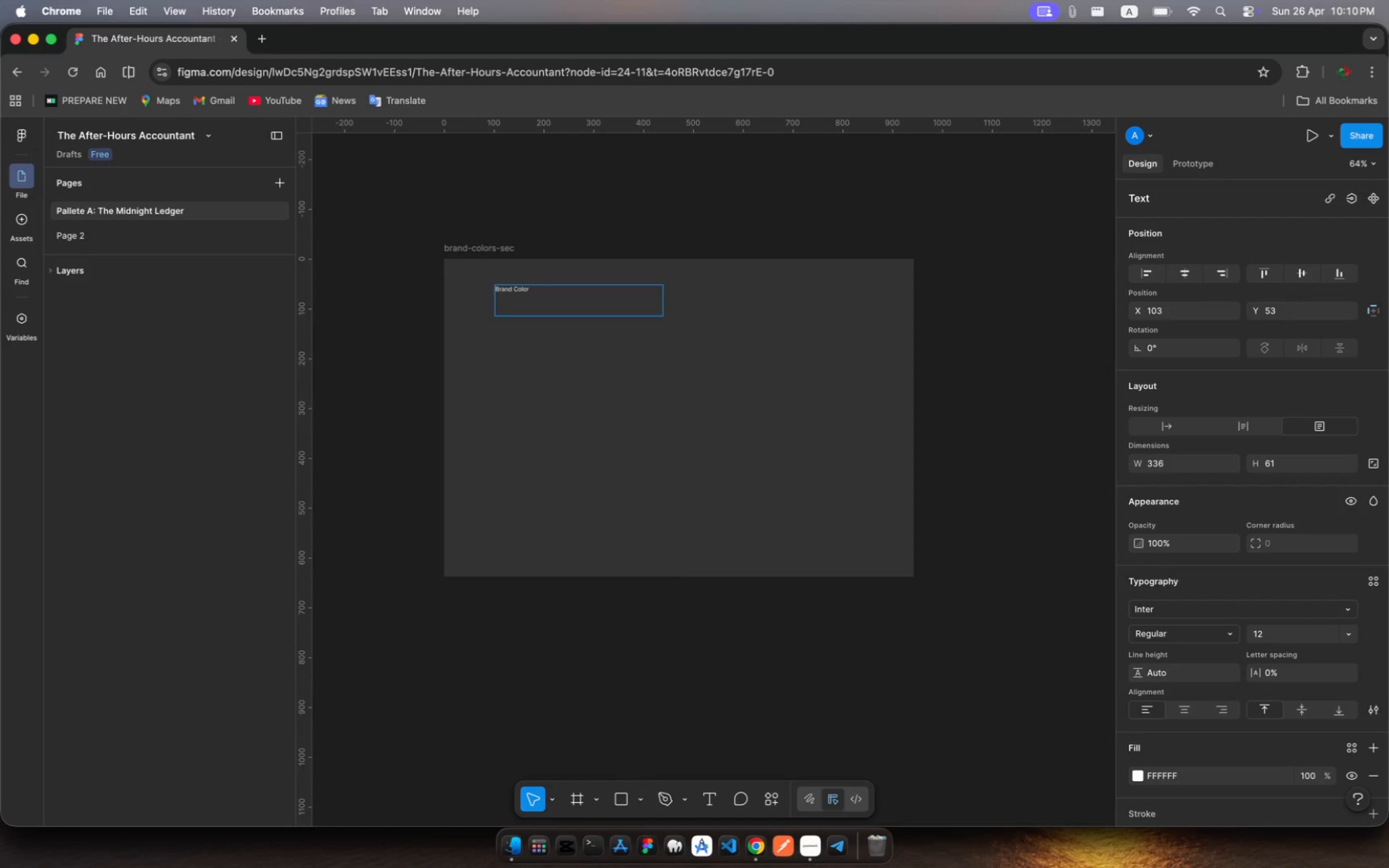 
type(Identity)
 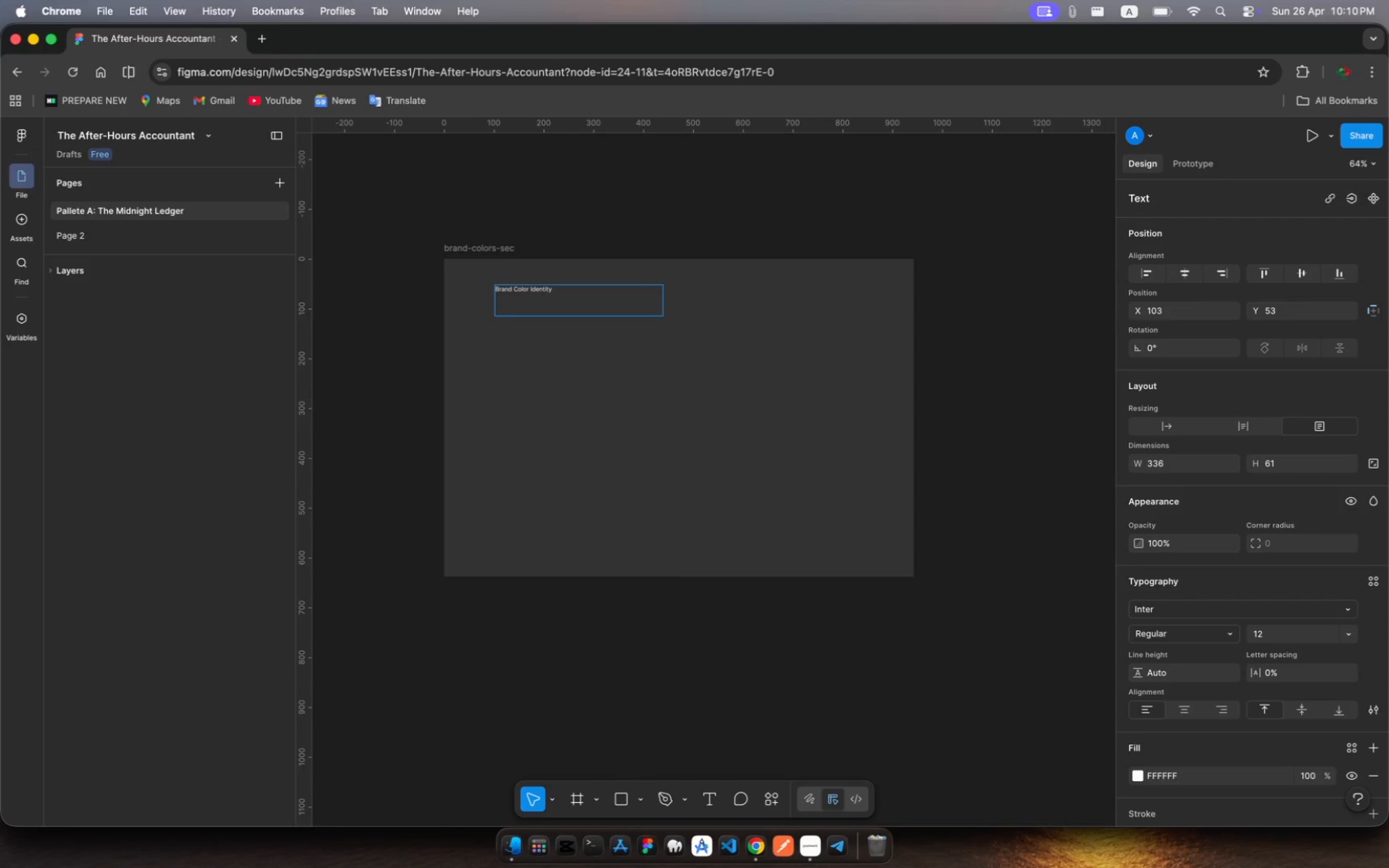 
key(Escape)
 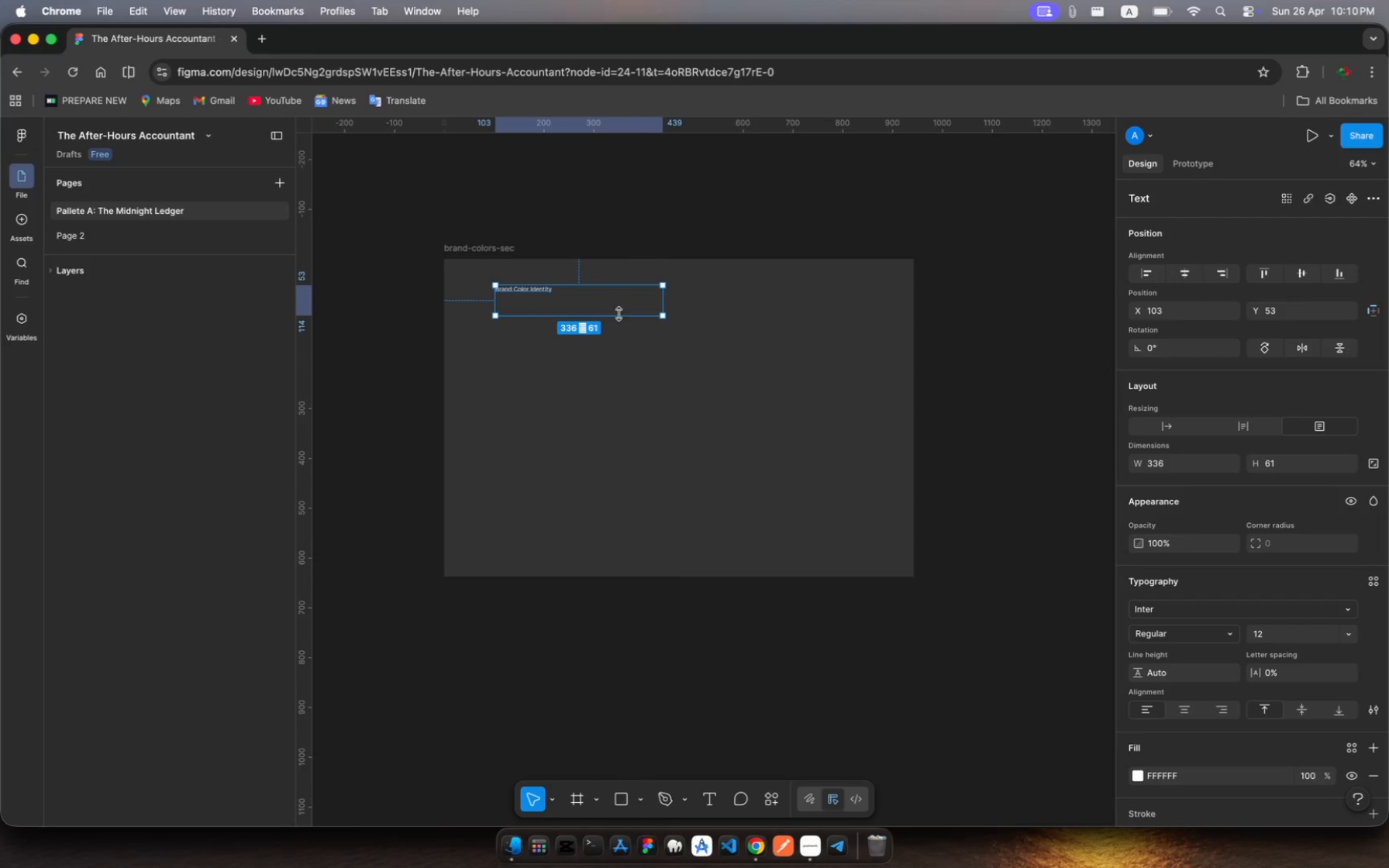 
wait(6.62)
 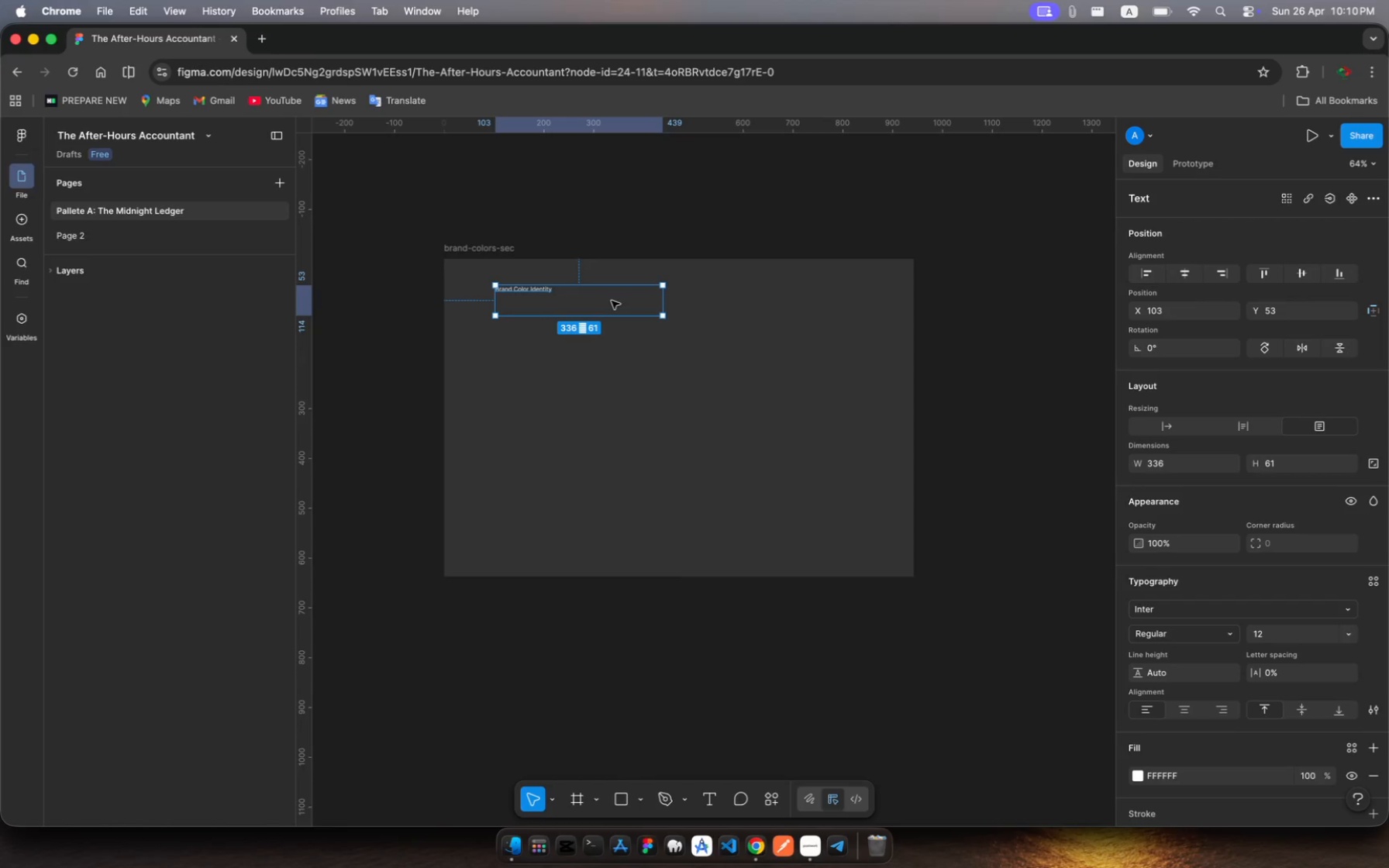 
double_click([539, 293])
 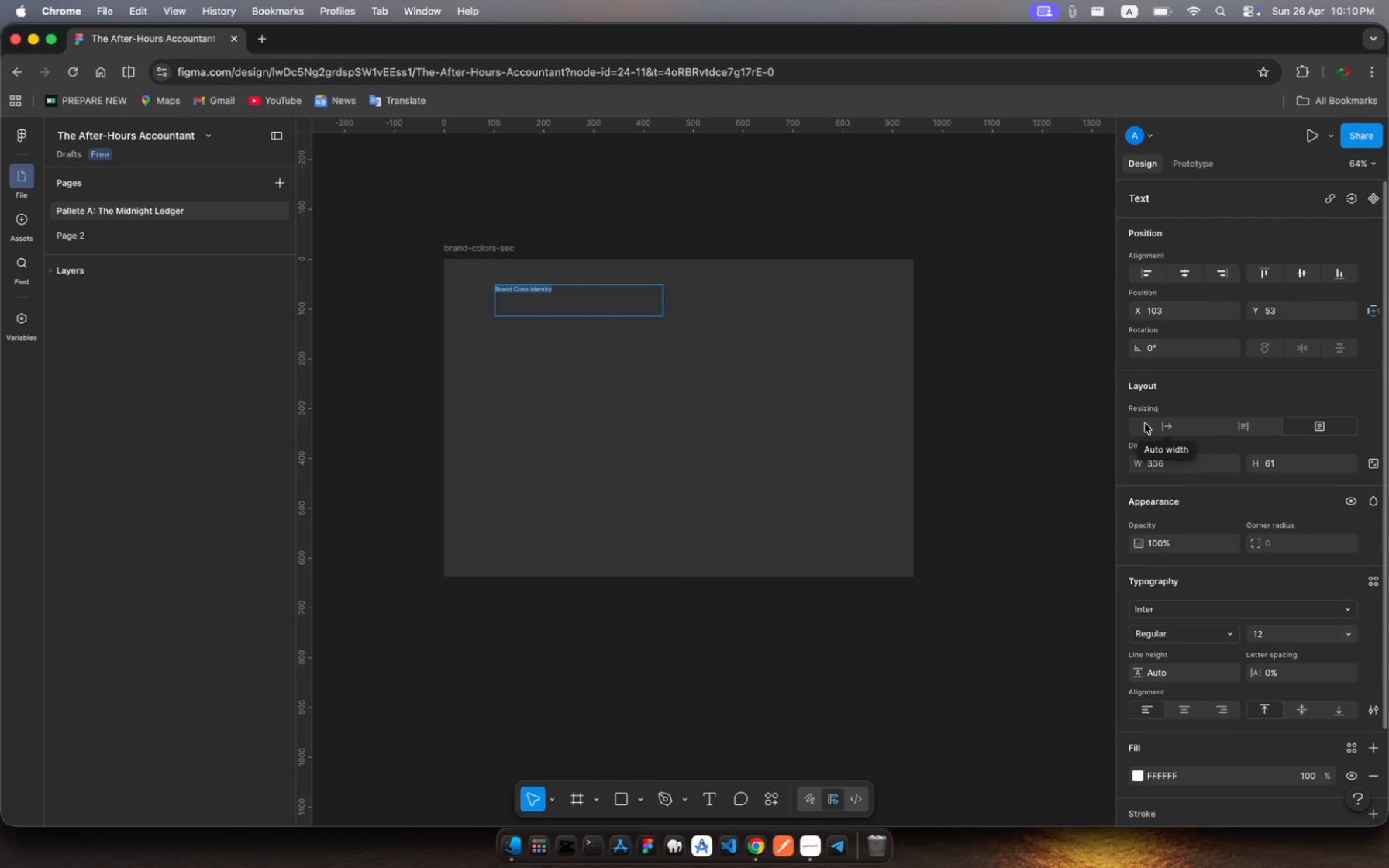 
wait(13.8)
 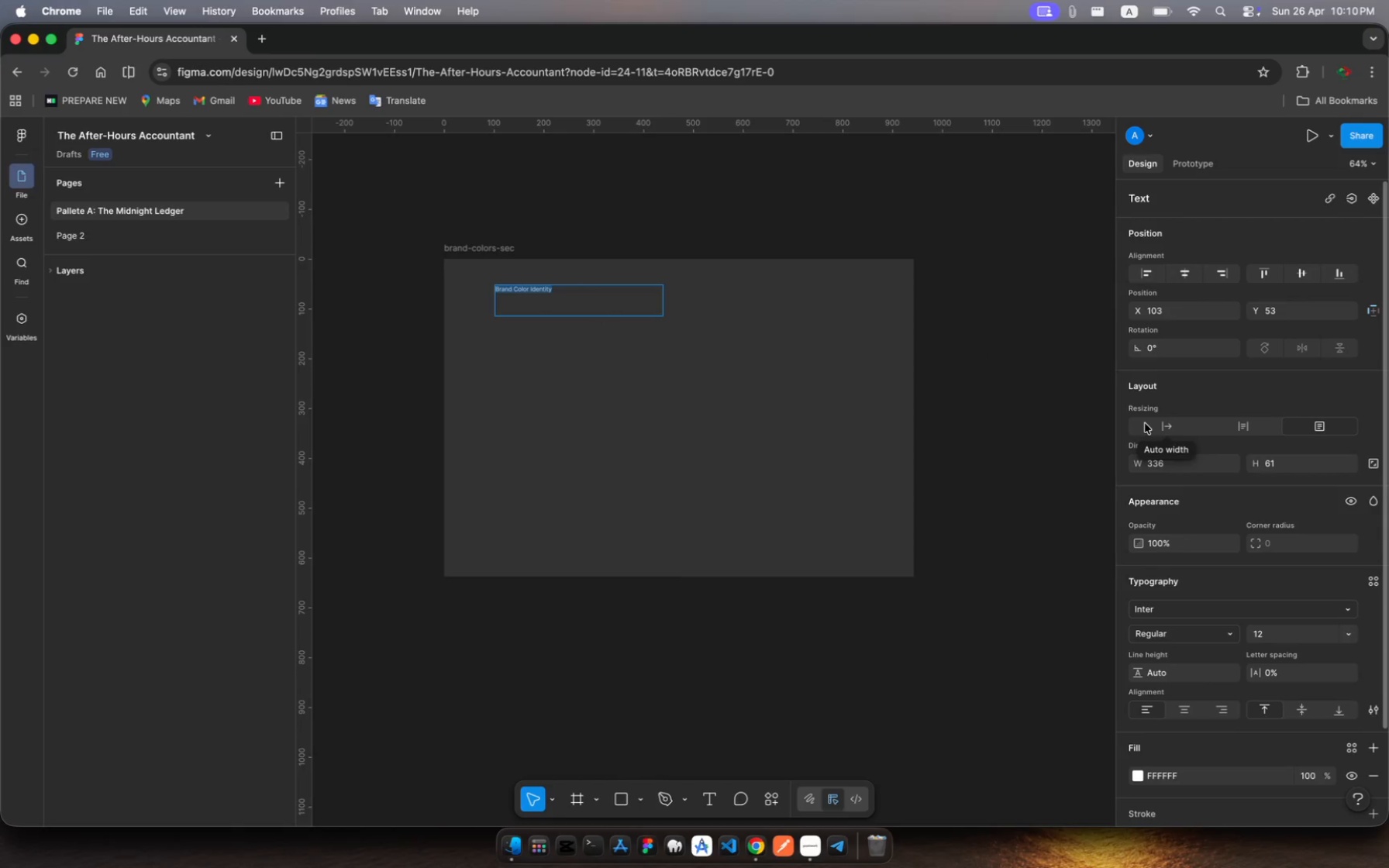 
left_click([965, 347])
 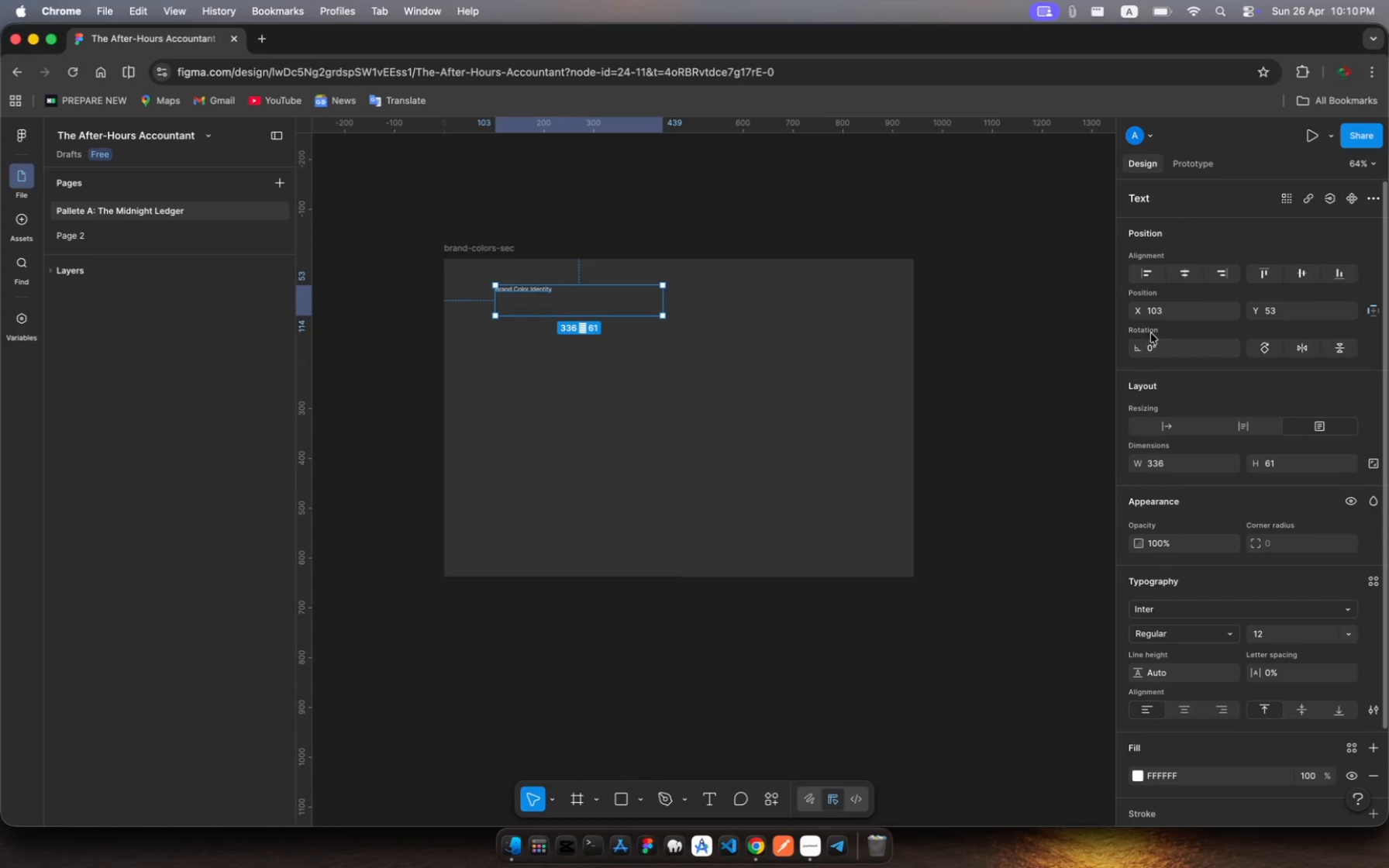 
left_click([1039, 414])
 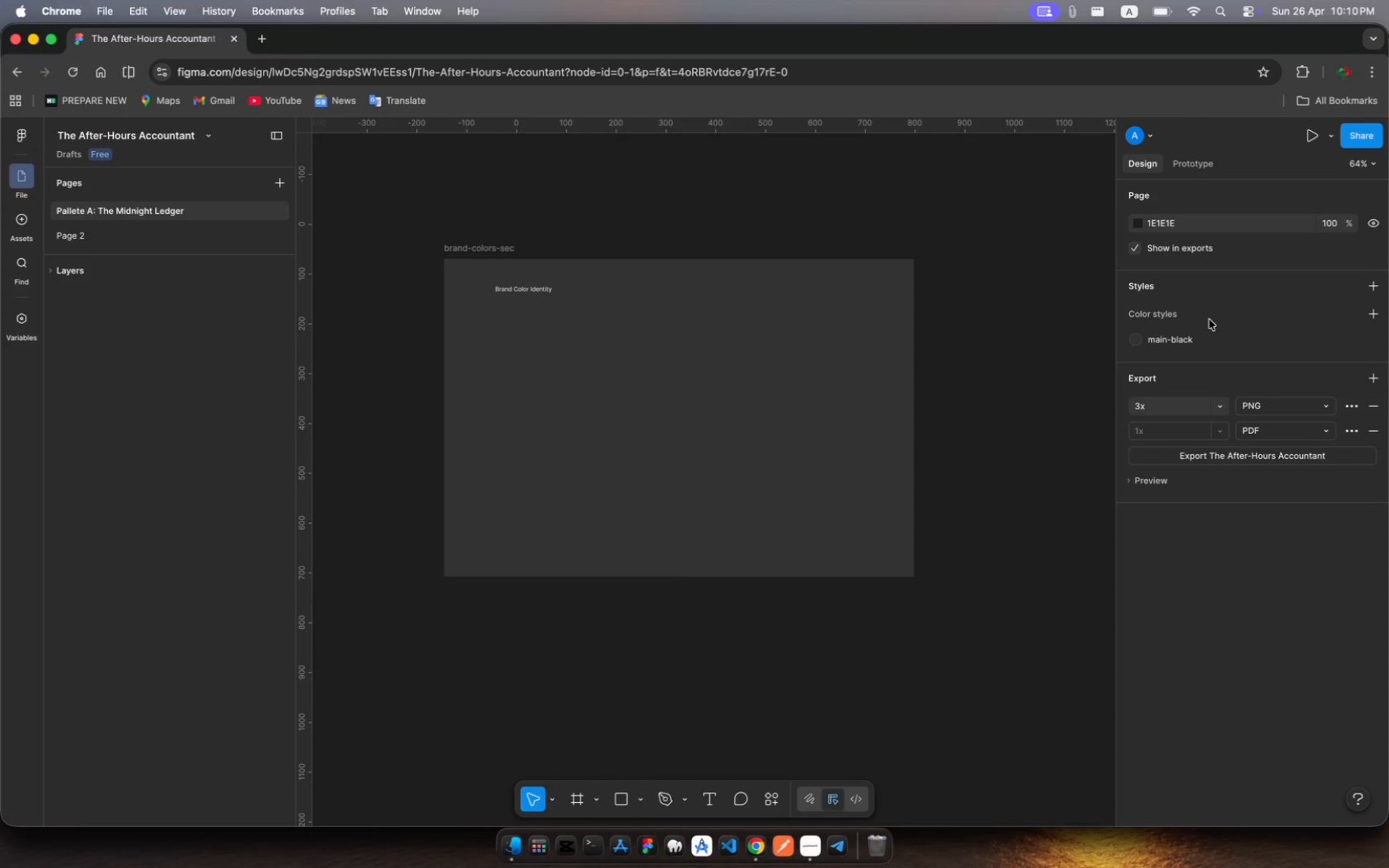 
wait(6.2)
 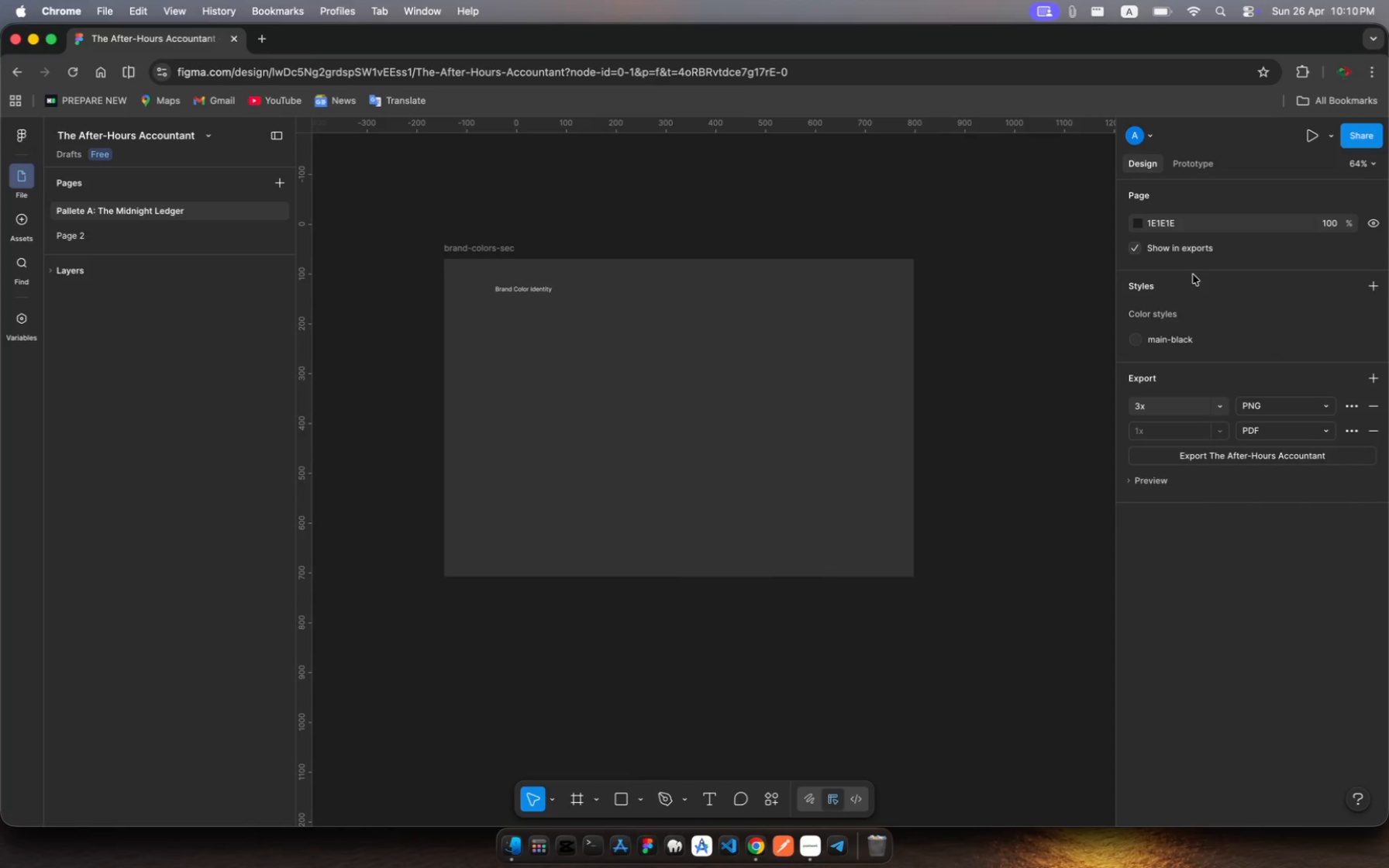 
left_click([1378, 317])
 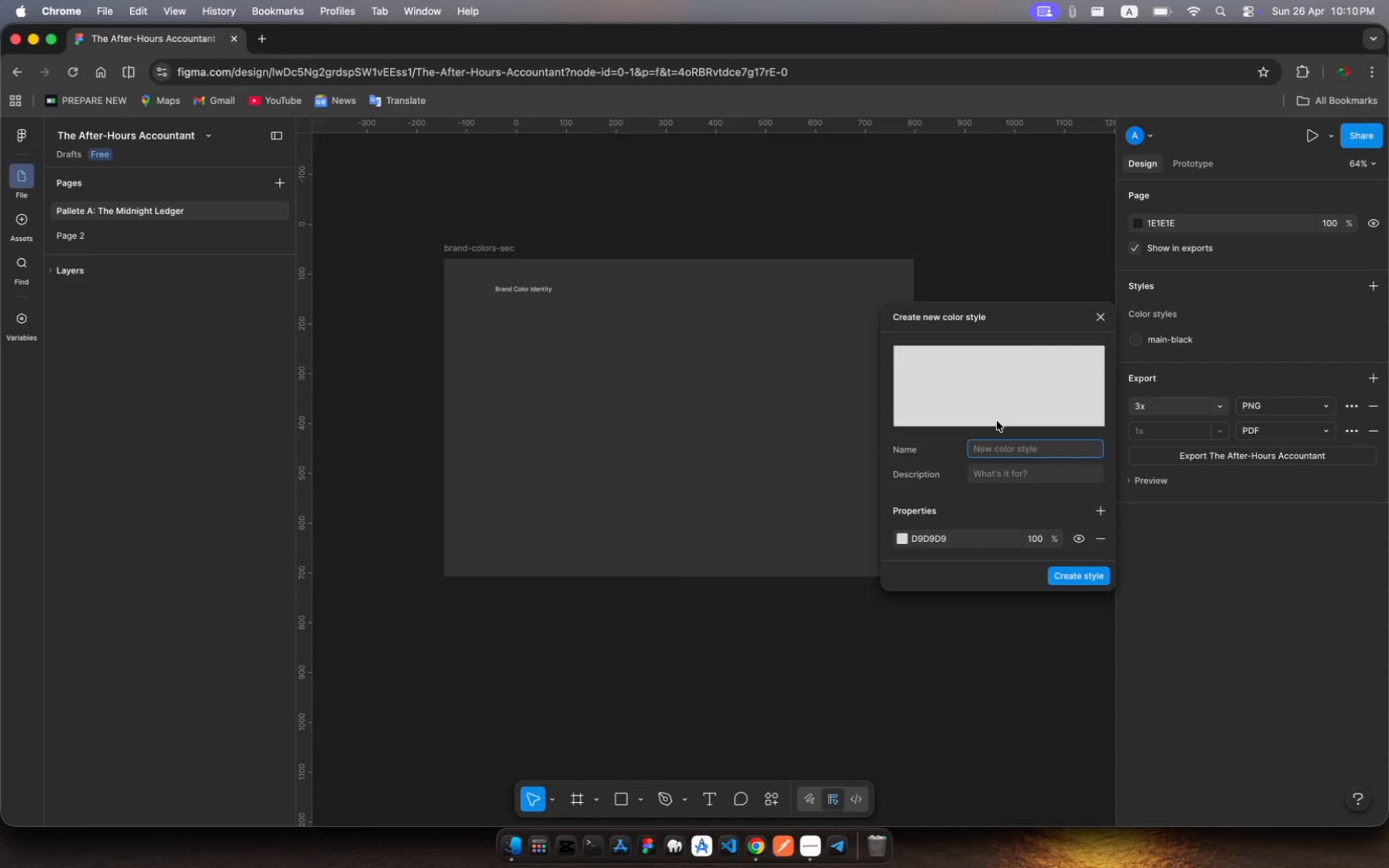 
wait(11.91)
 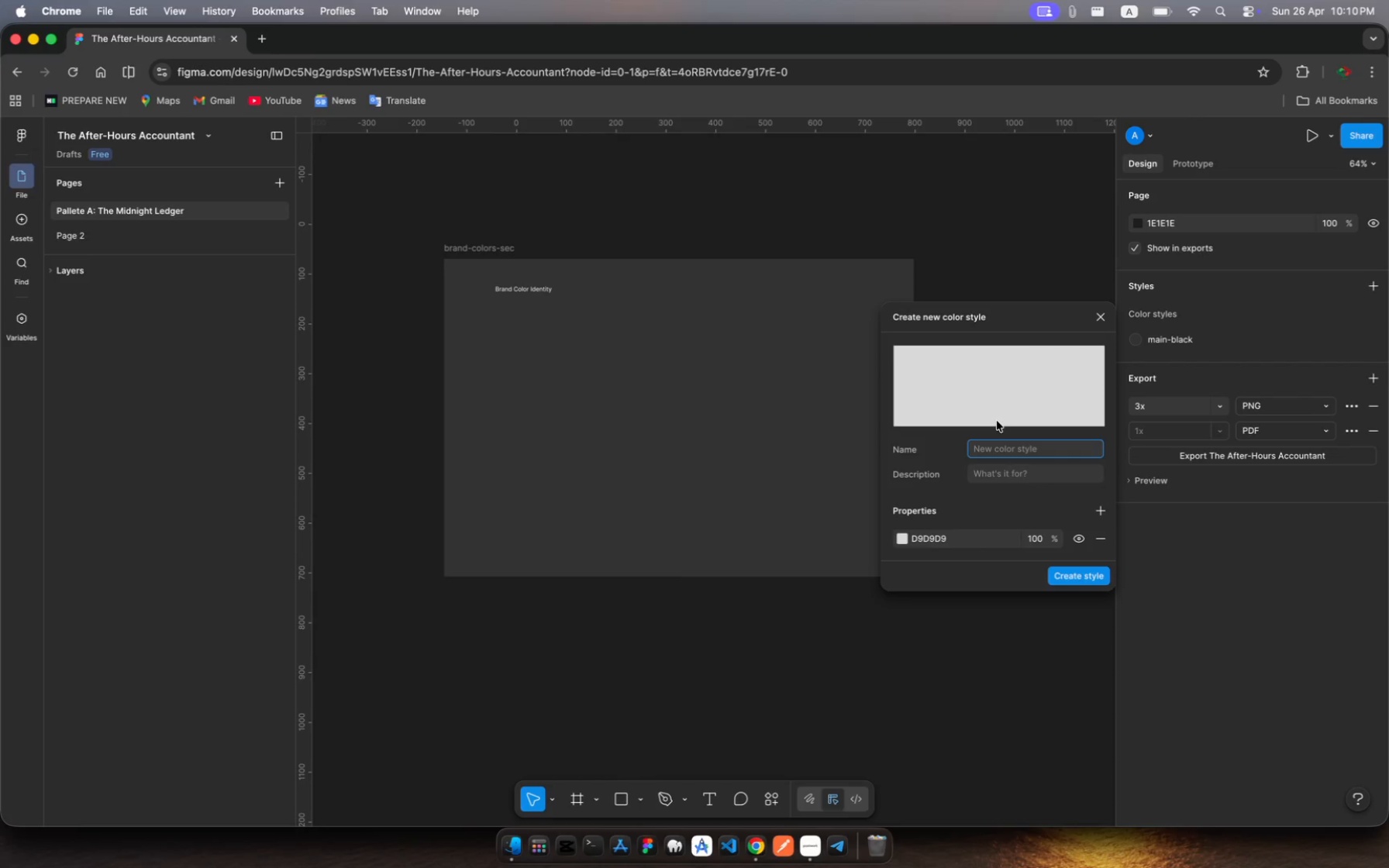 
left_click([1377, 405])
 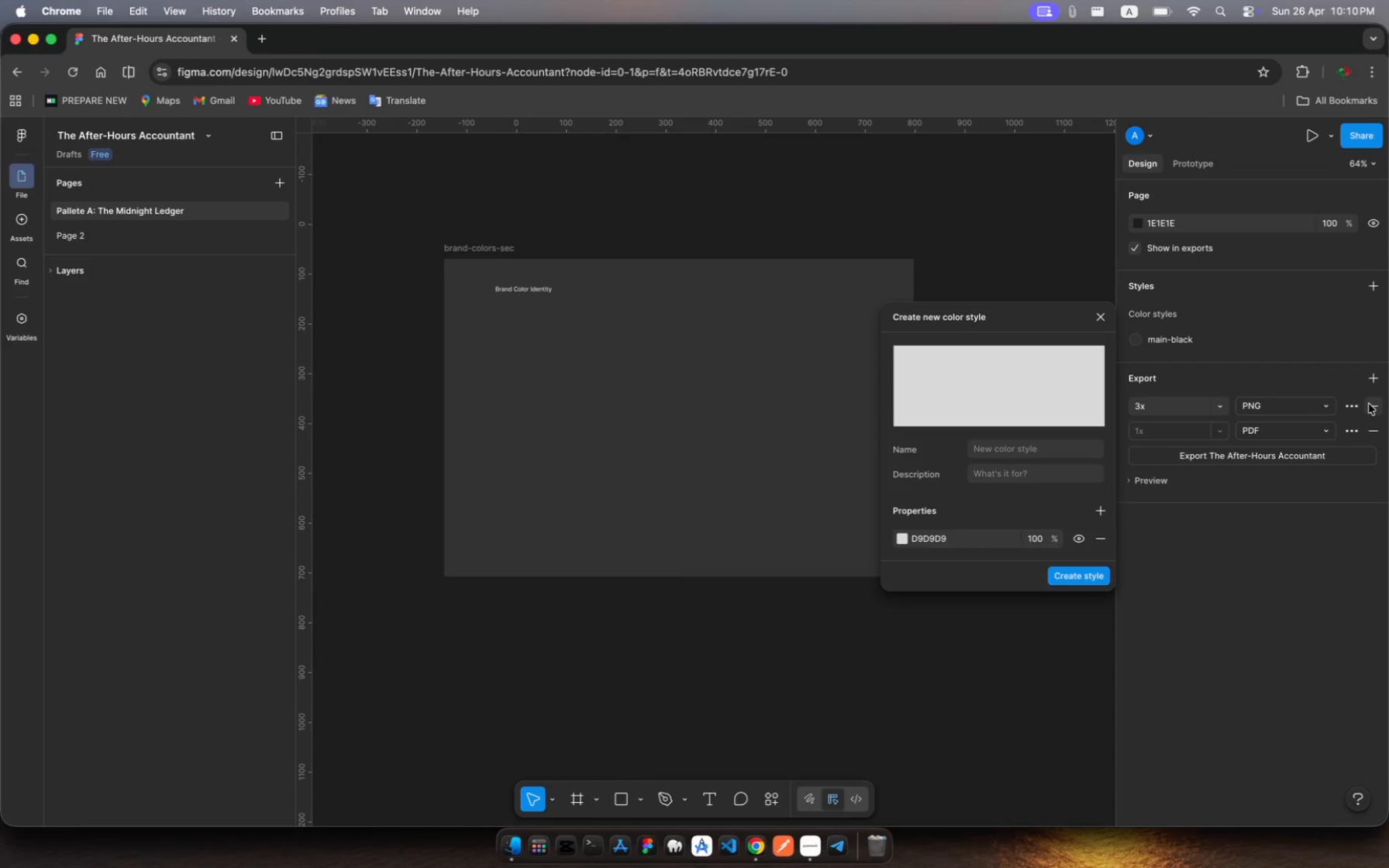 
left_click([1369, 404])
 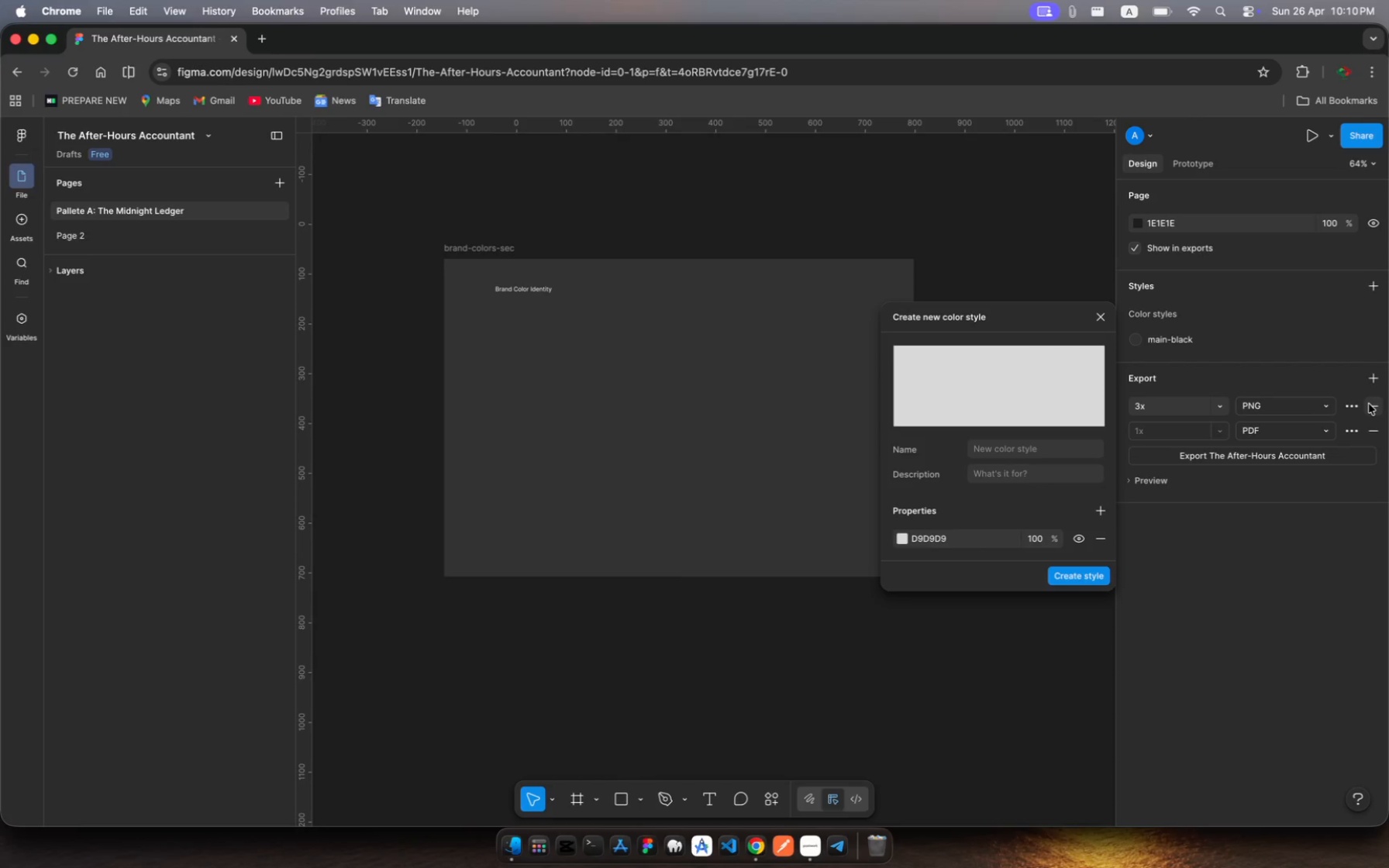 
left_click([1369, 404])
 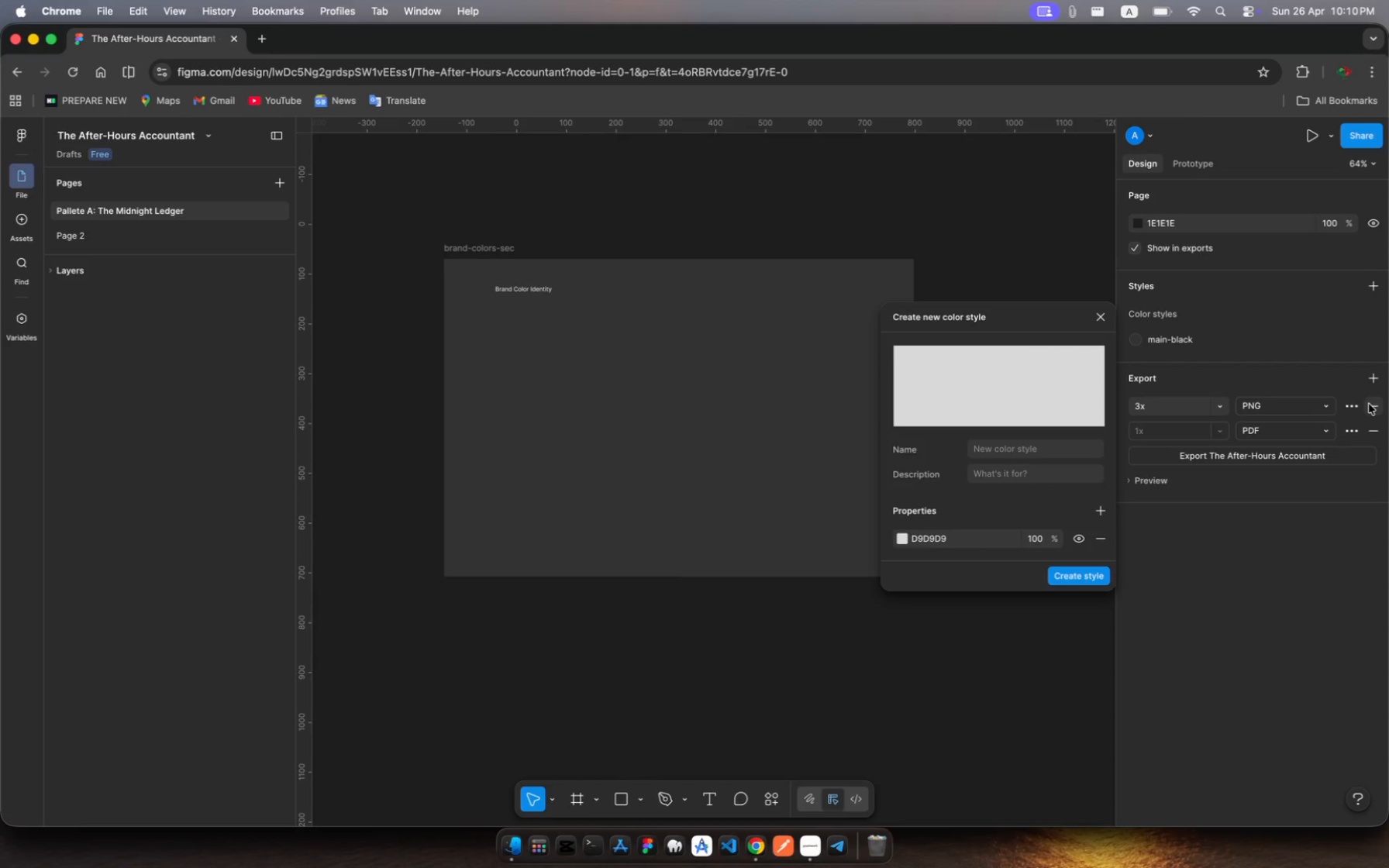 
left_click([1369, 404])
 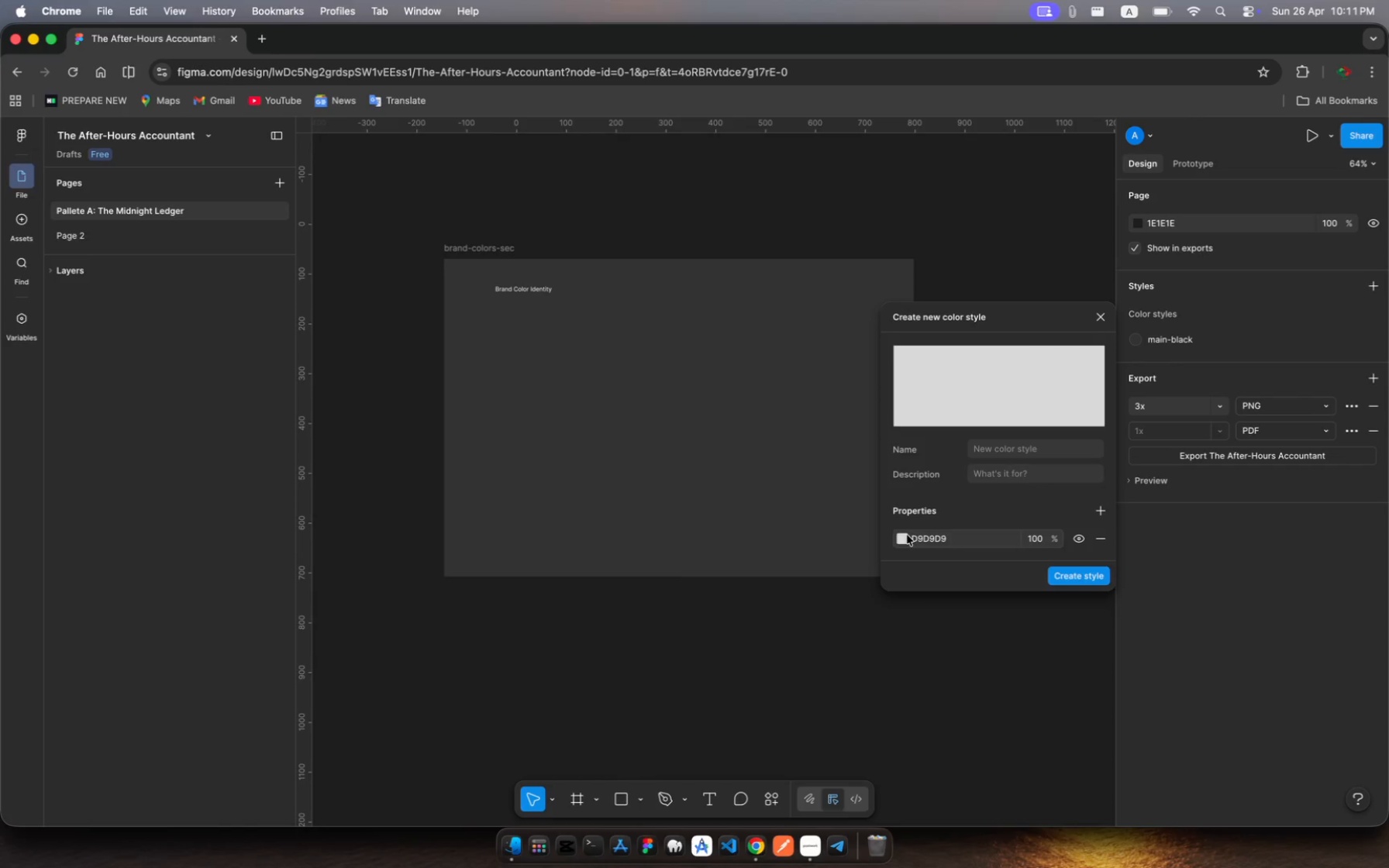 
left_click([920, 540])
 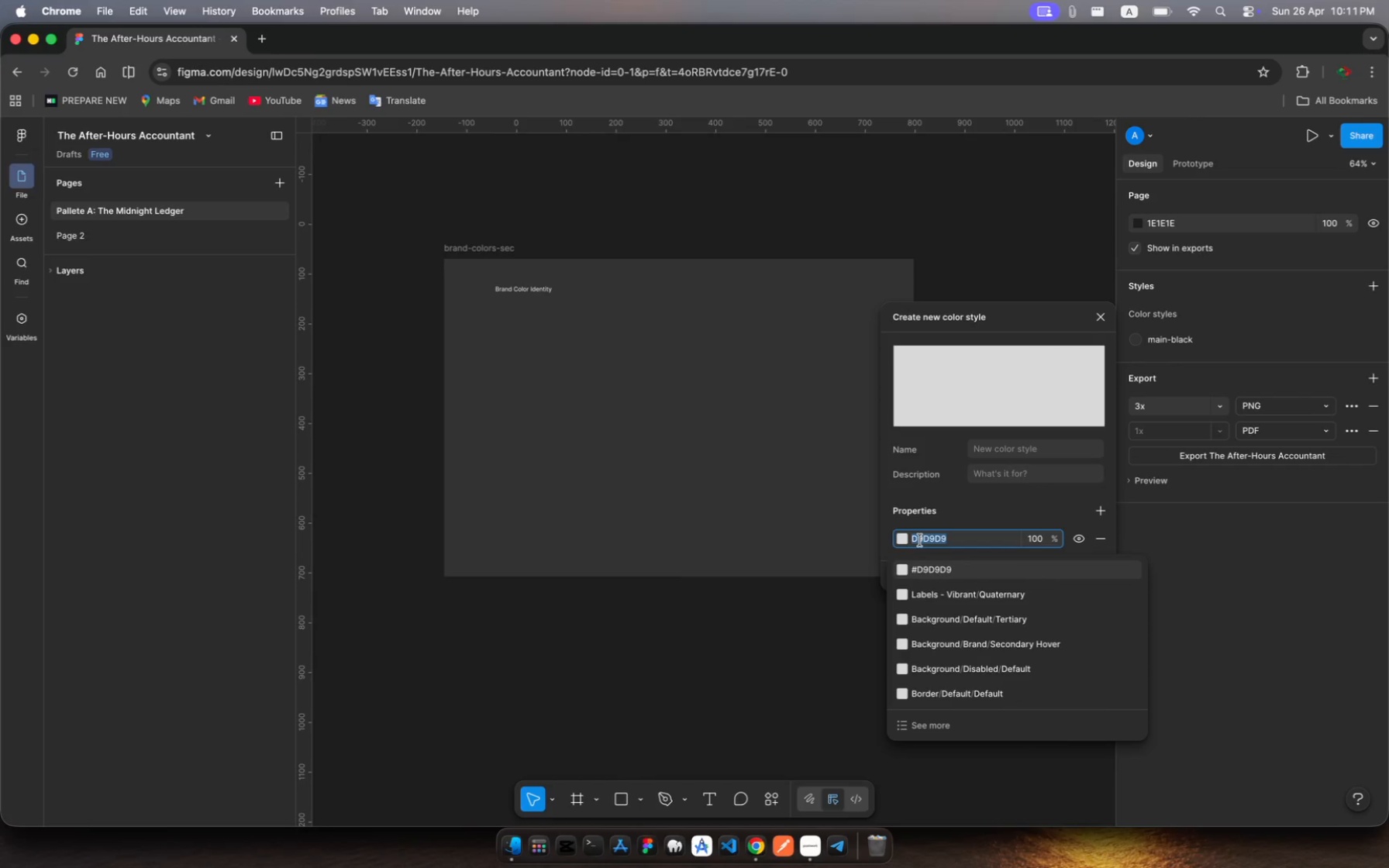 
wait(6.81)
 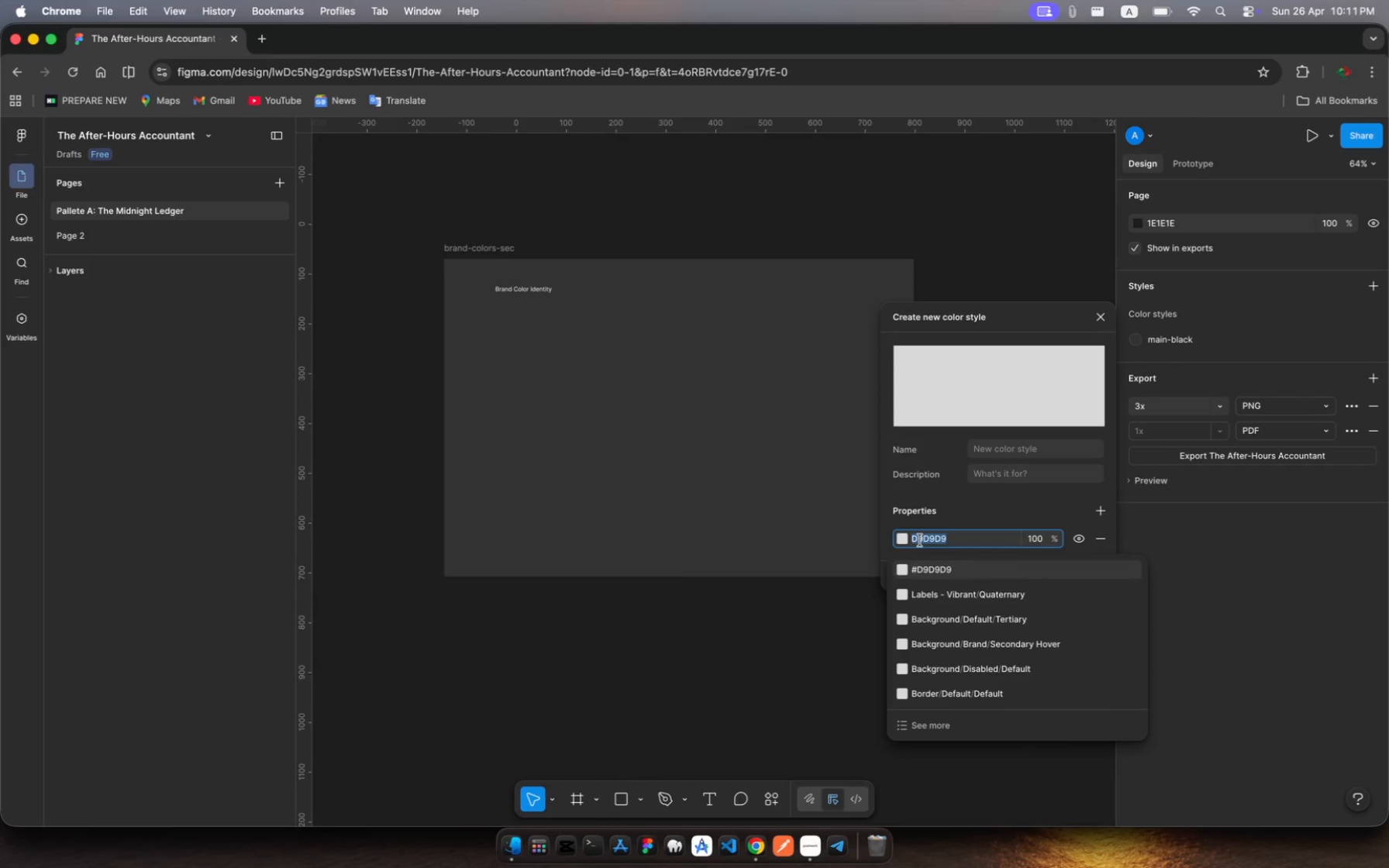 
left_click([904, 539])
 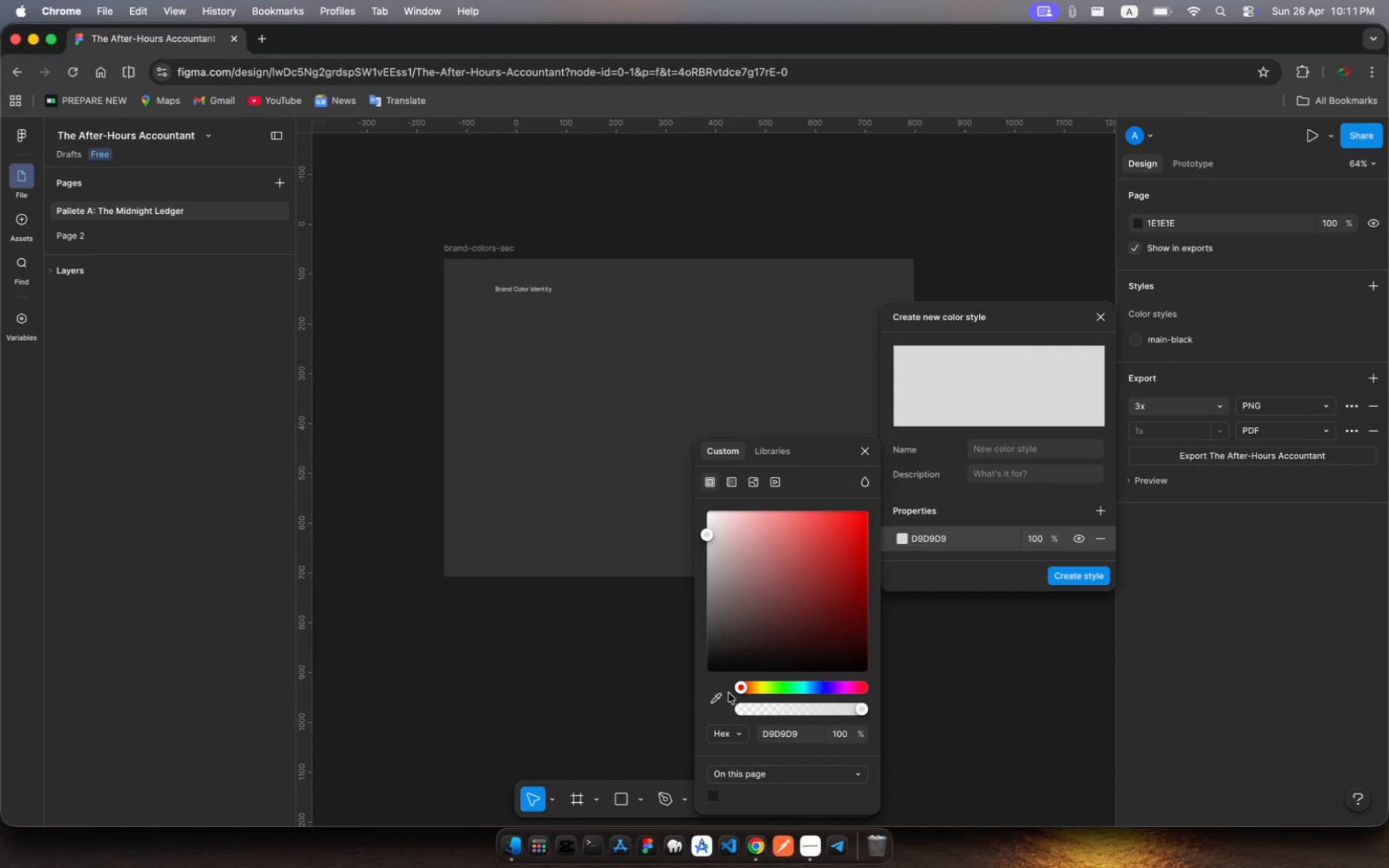 
left_click_drag(start_coordinate=[736, 690], to_coordinate=[804, 694])
 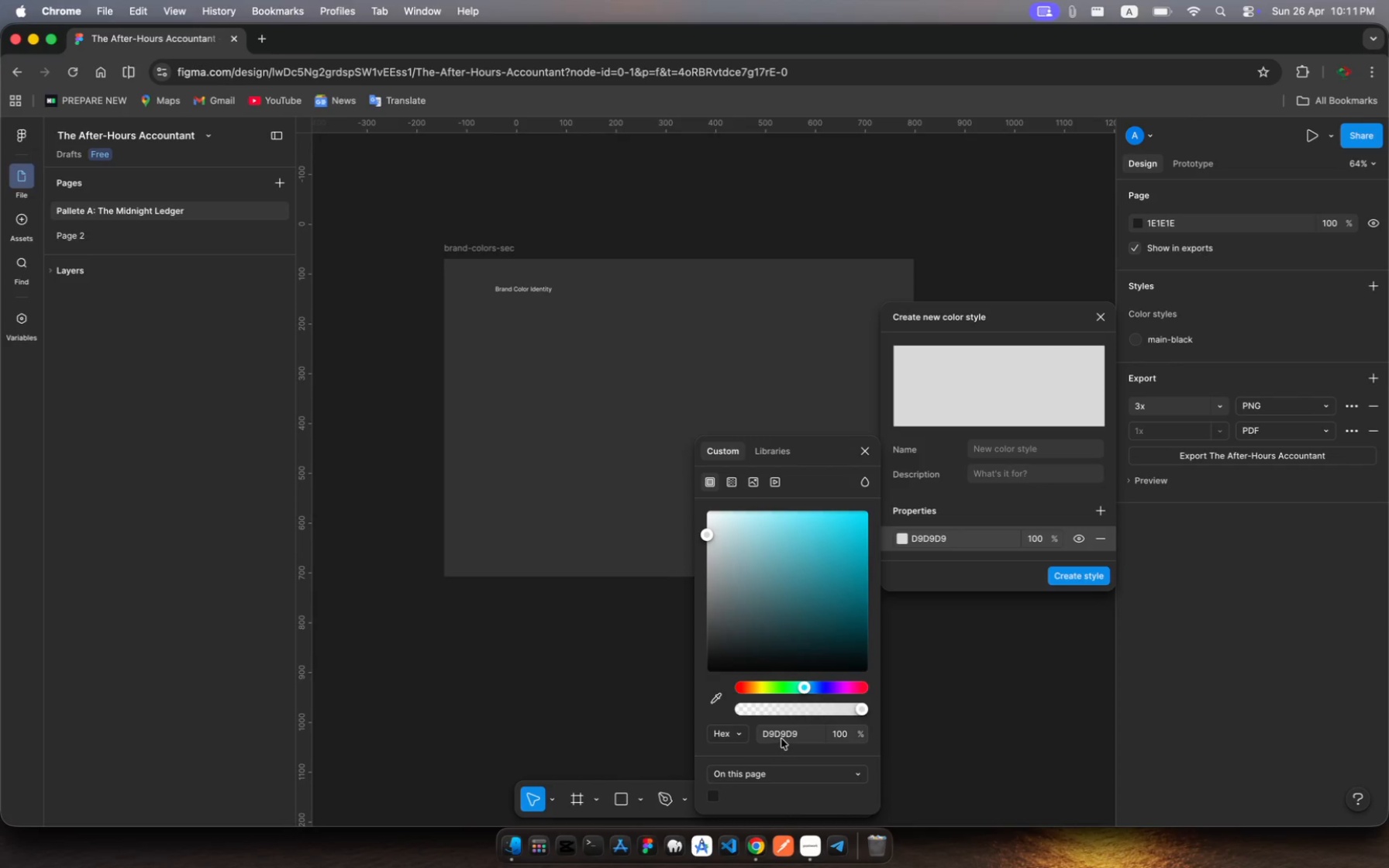 
left_click([781, 739])
 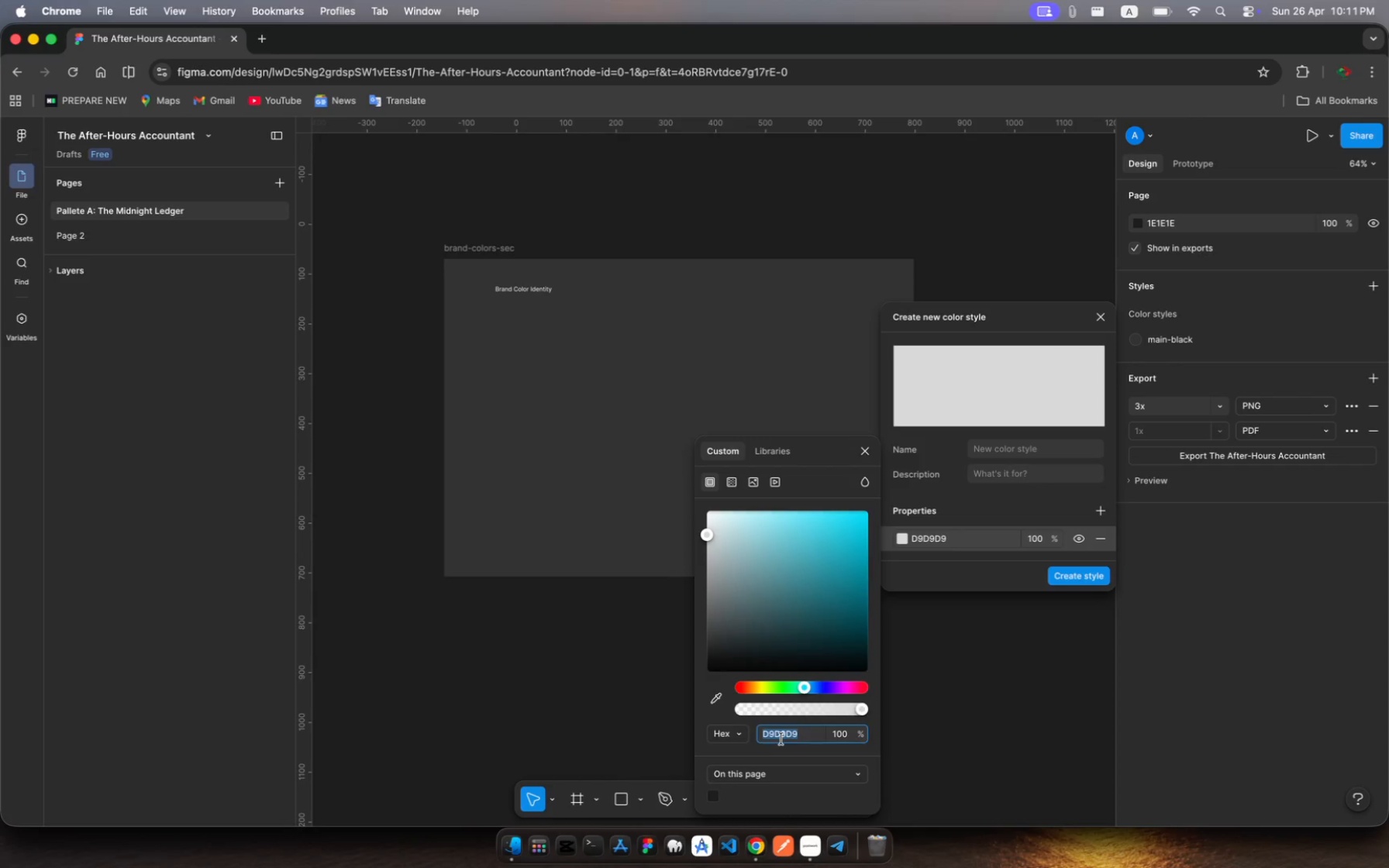 
wait(5.3)
 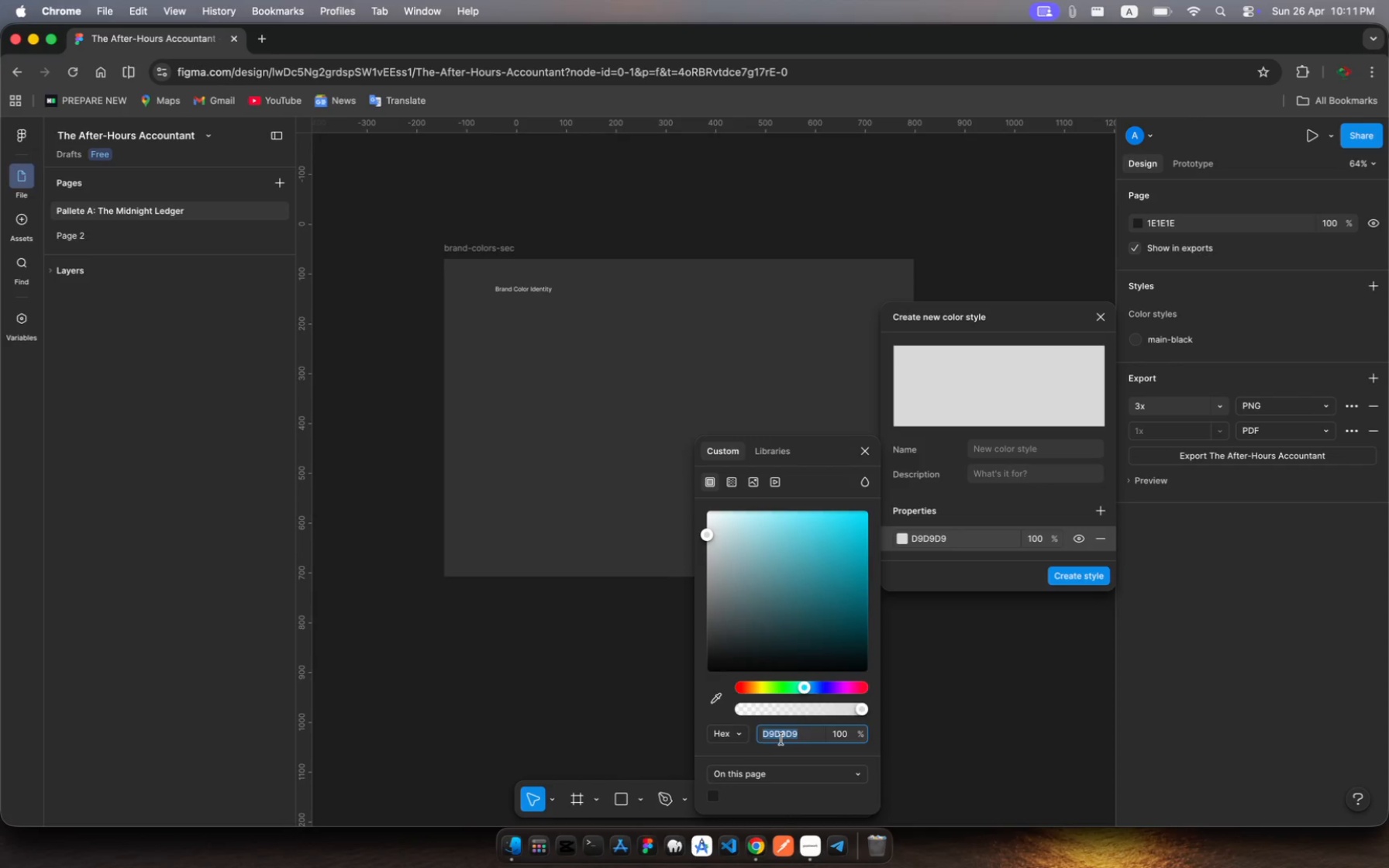 
type(fffb)
 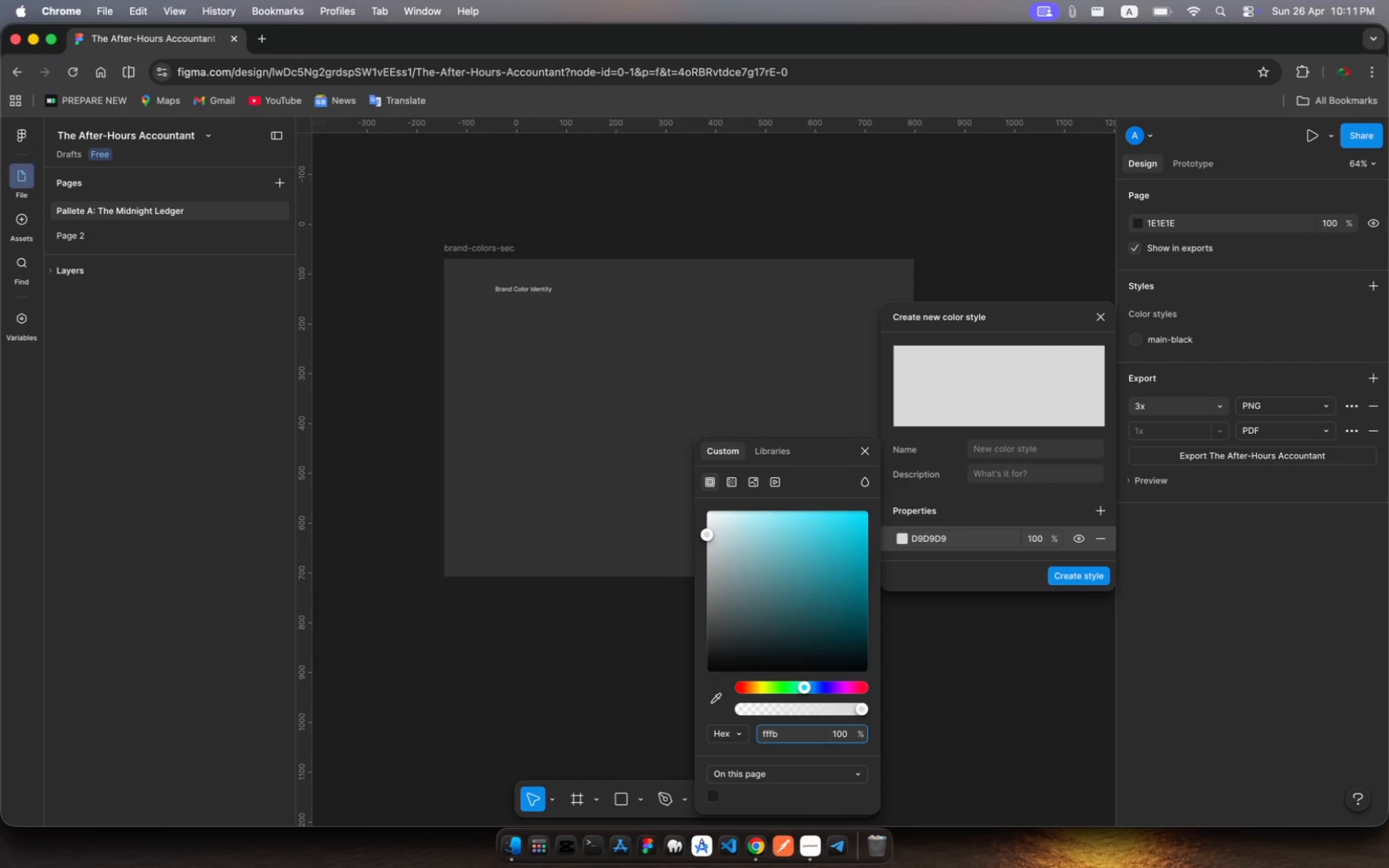 
key(Backspace)
 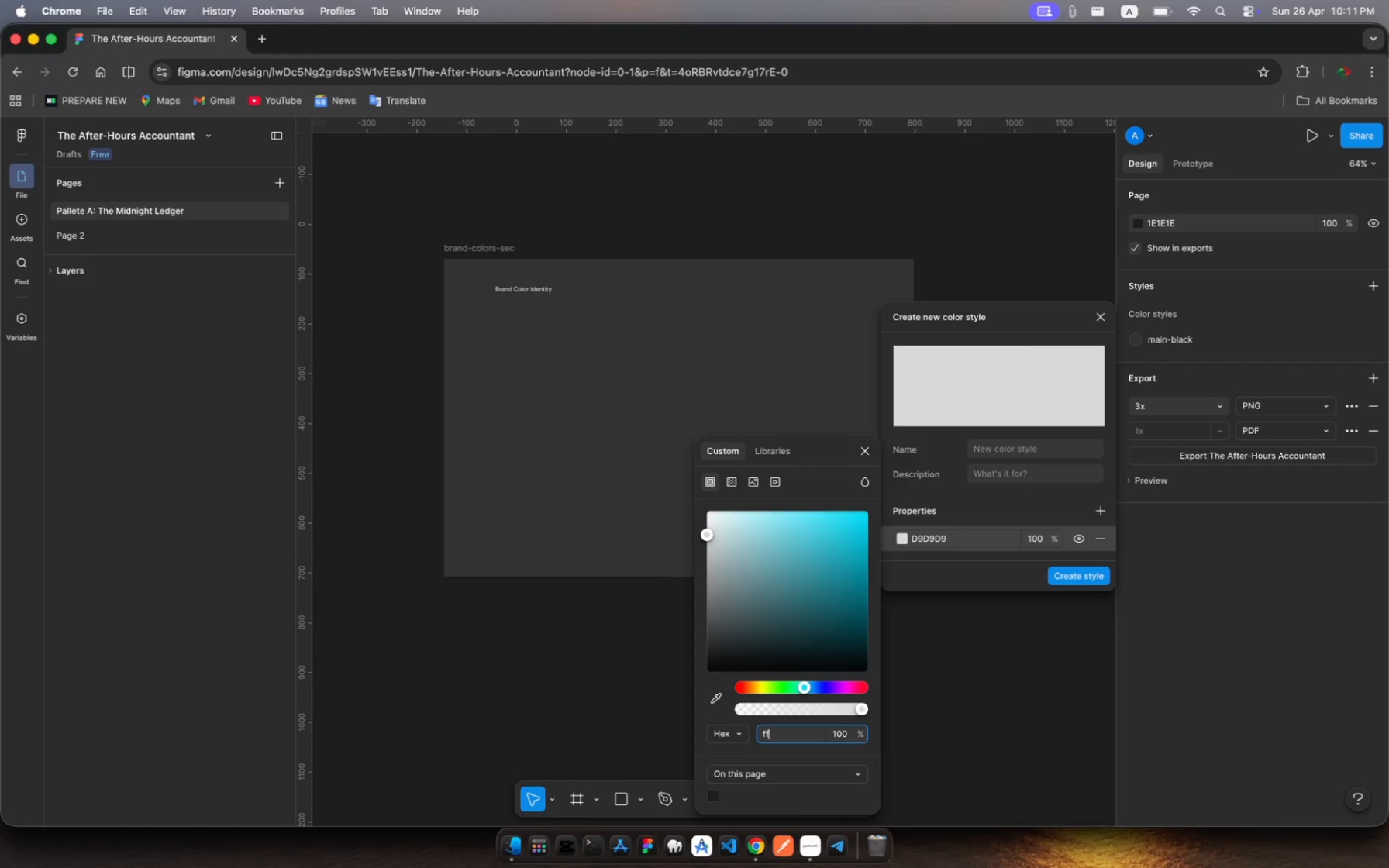 
key(Backspace)
 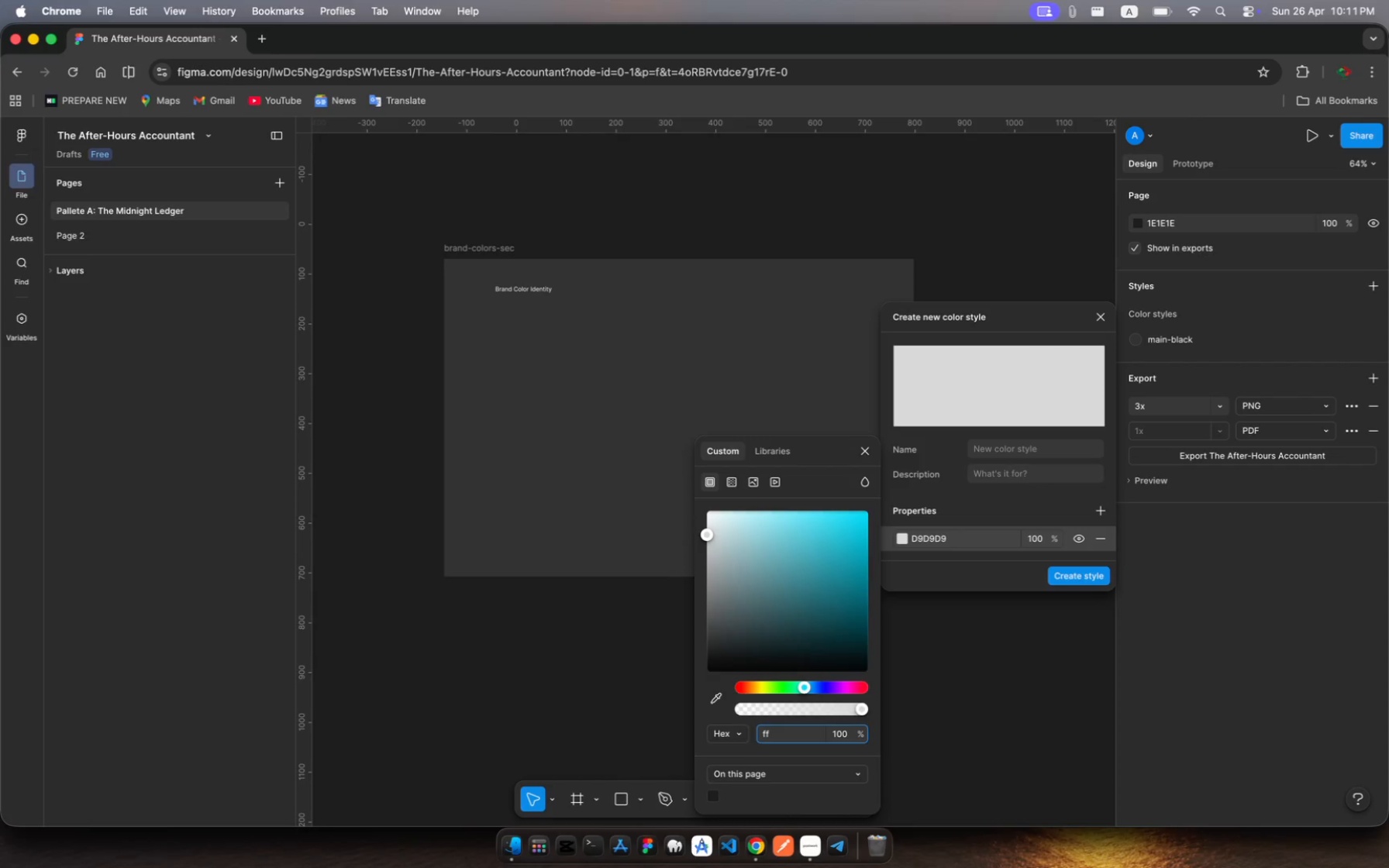 
wait(5.01)
 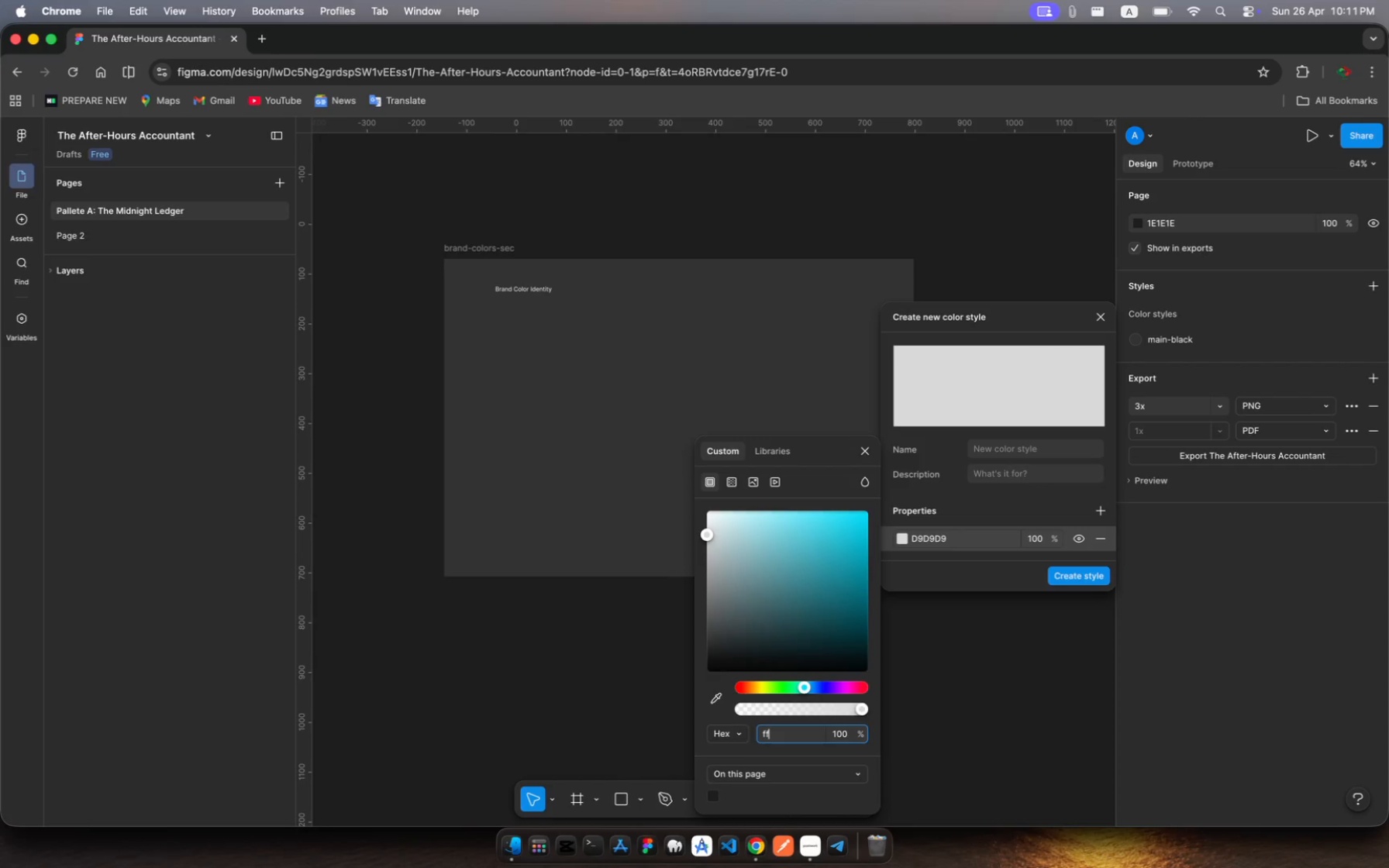 
key(B)
 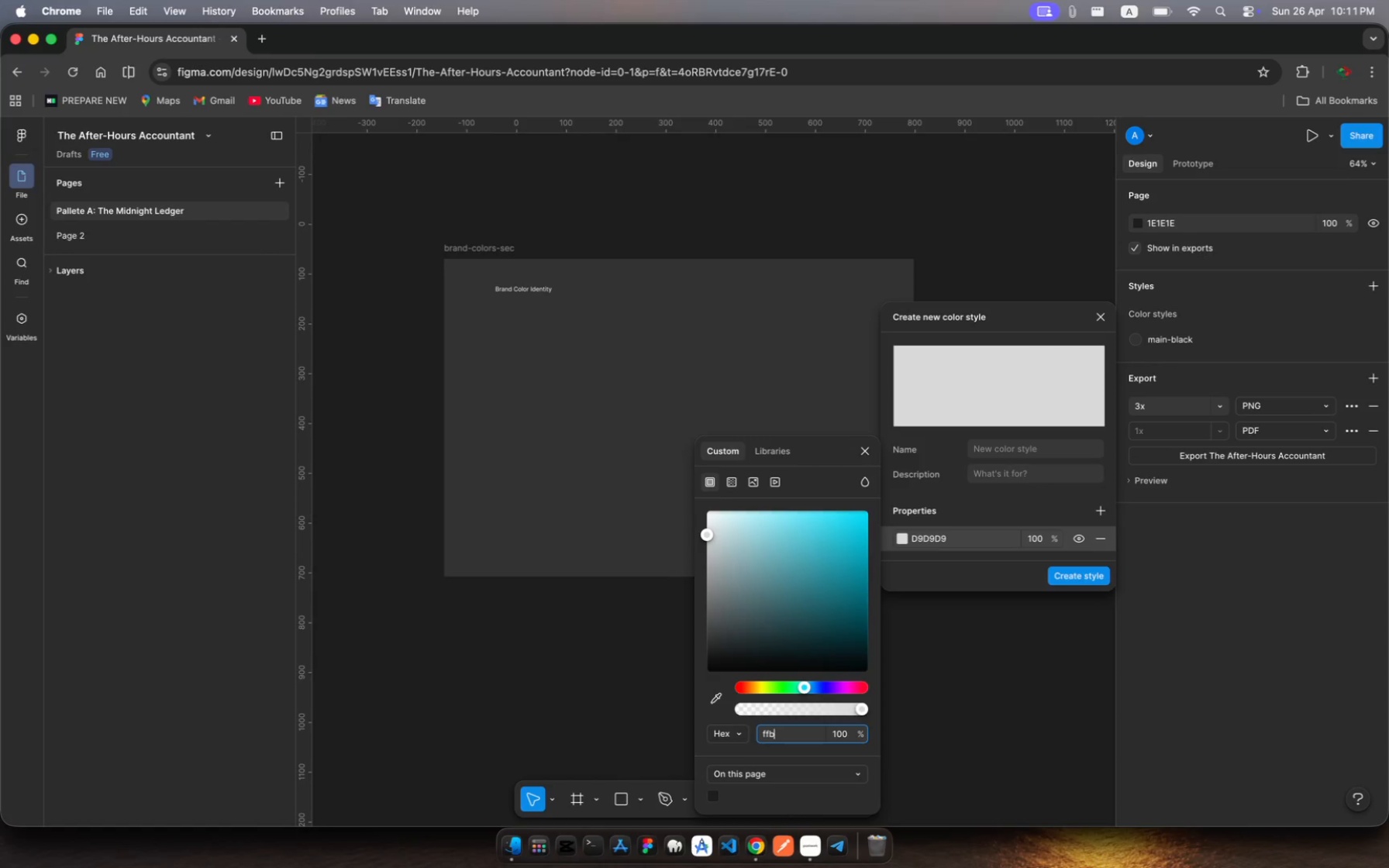 
type(f00)
 